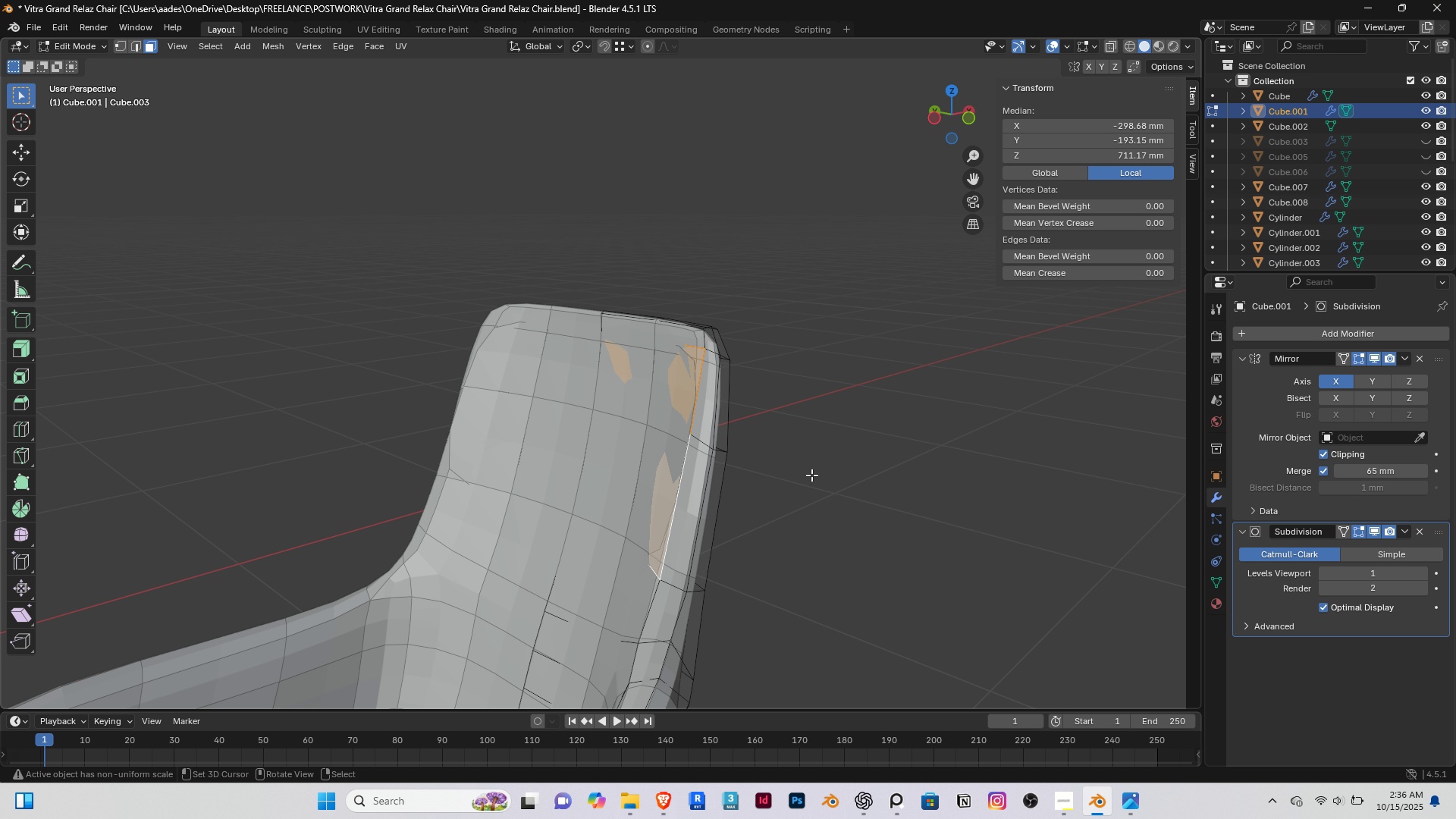 
key(Control+Z)
 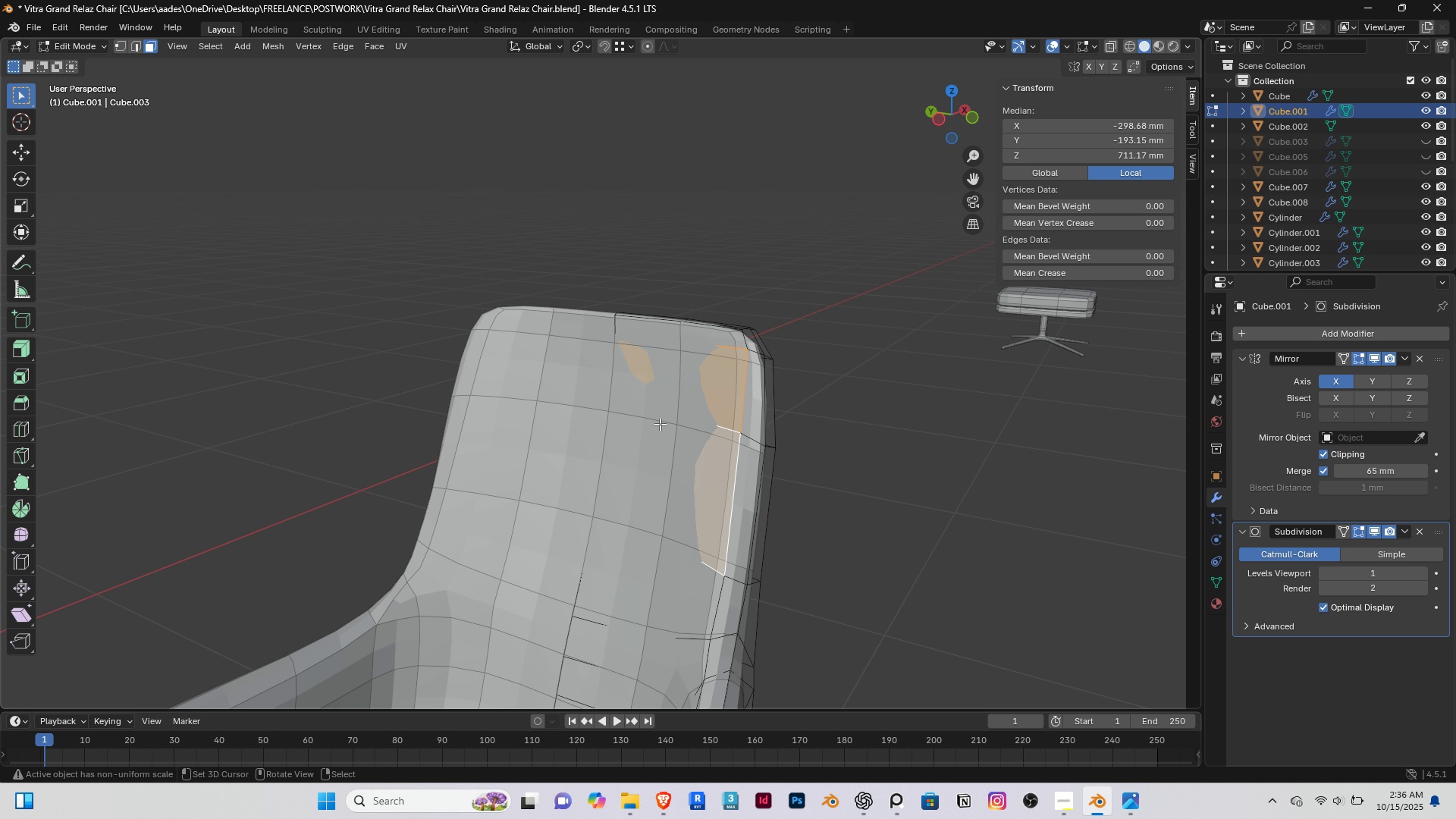 
right_click([706, 402])
 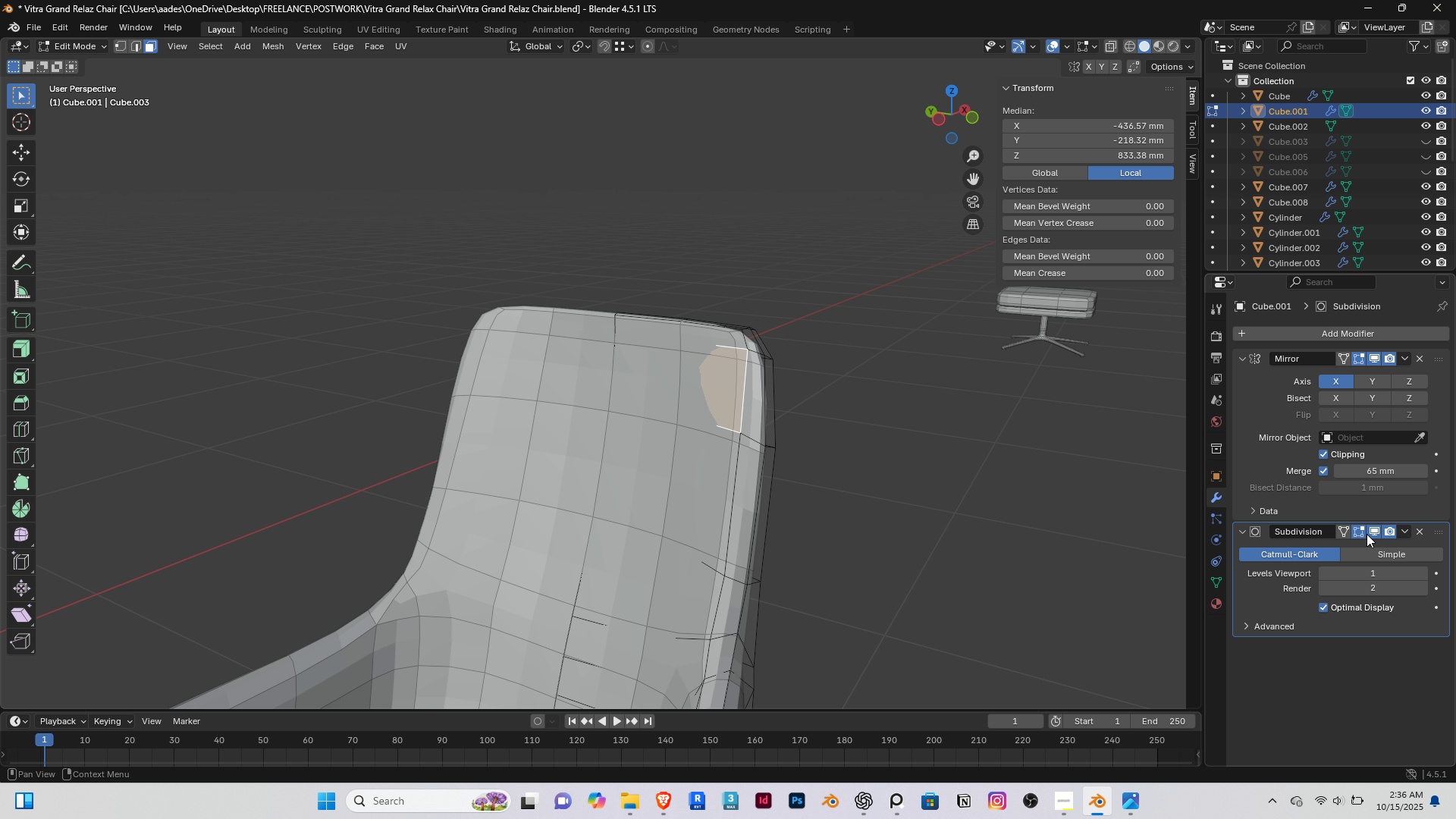 
left_click([1372, 531])
 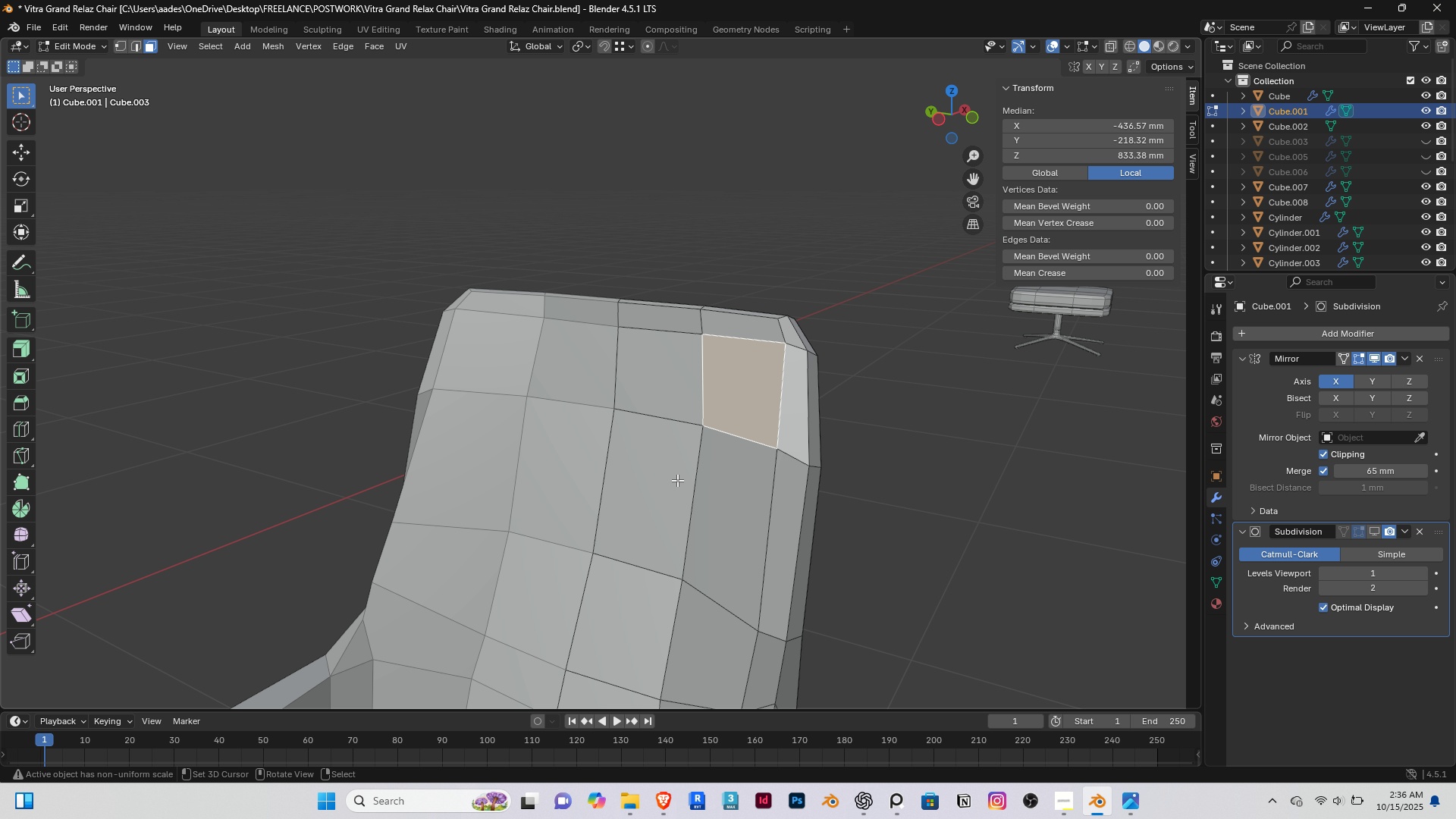 
scroll: coordinate [677, 480], scroll_direction: up, amount: 1.0
 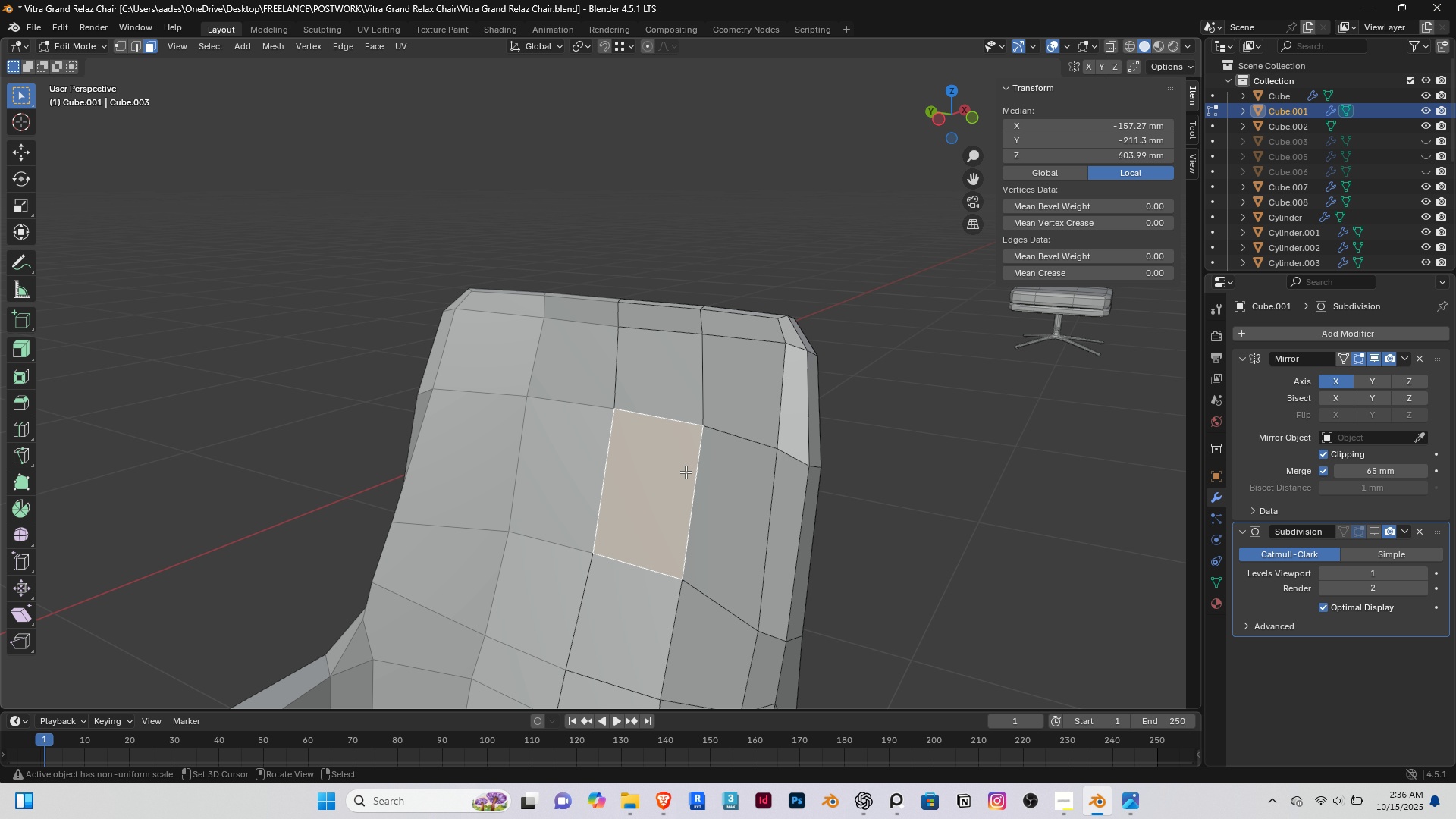 
right_click([686, 472])
 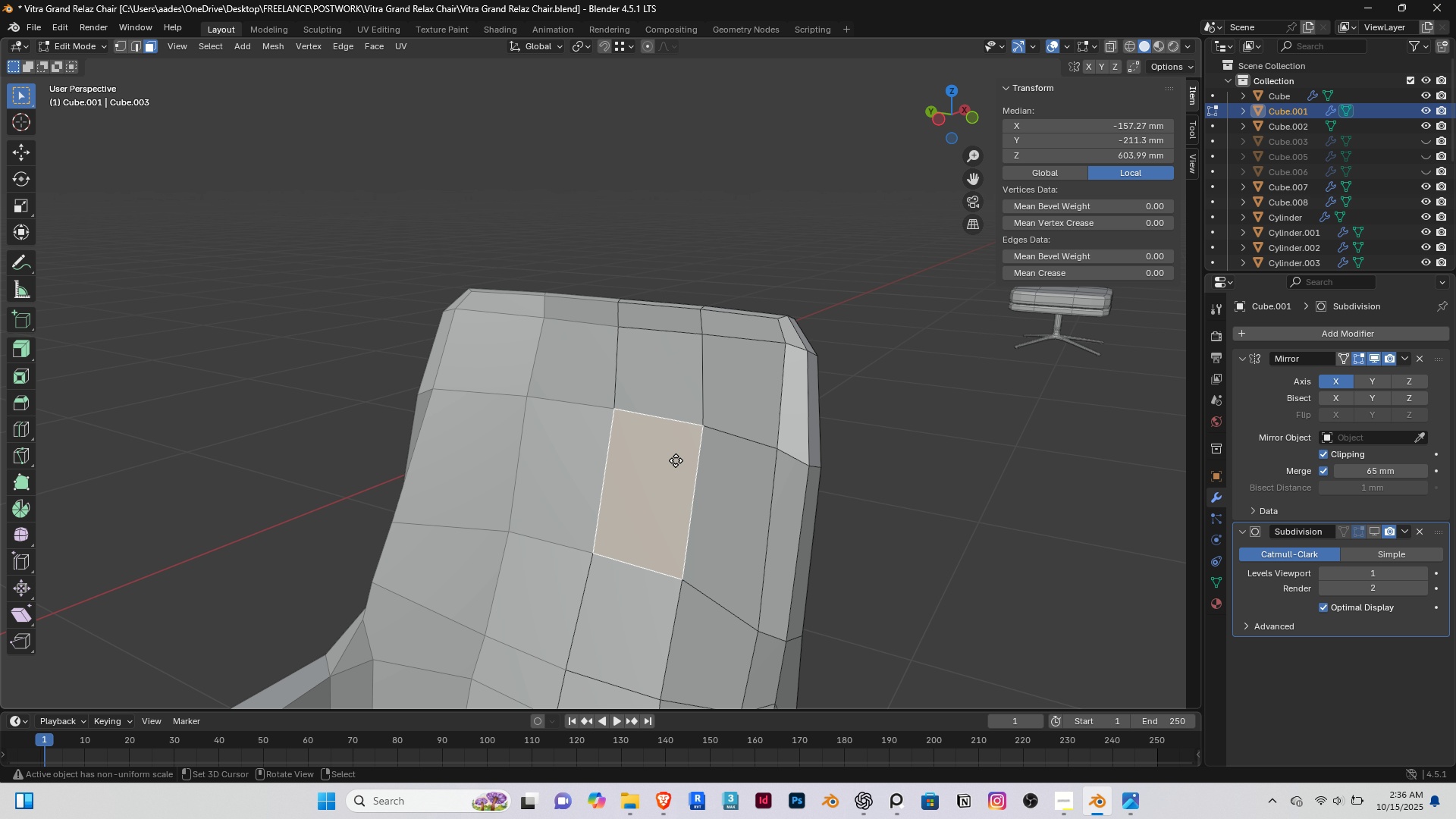 
key(G)
 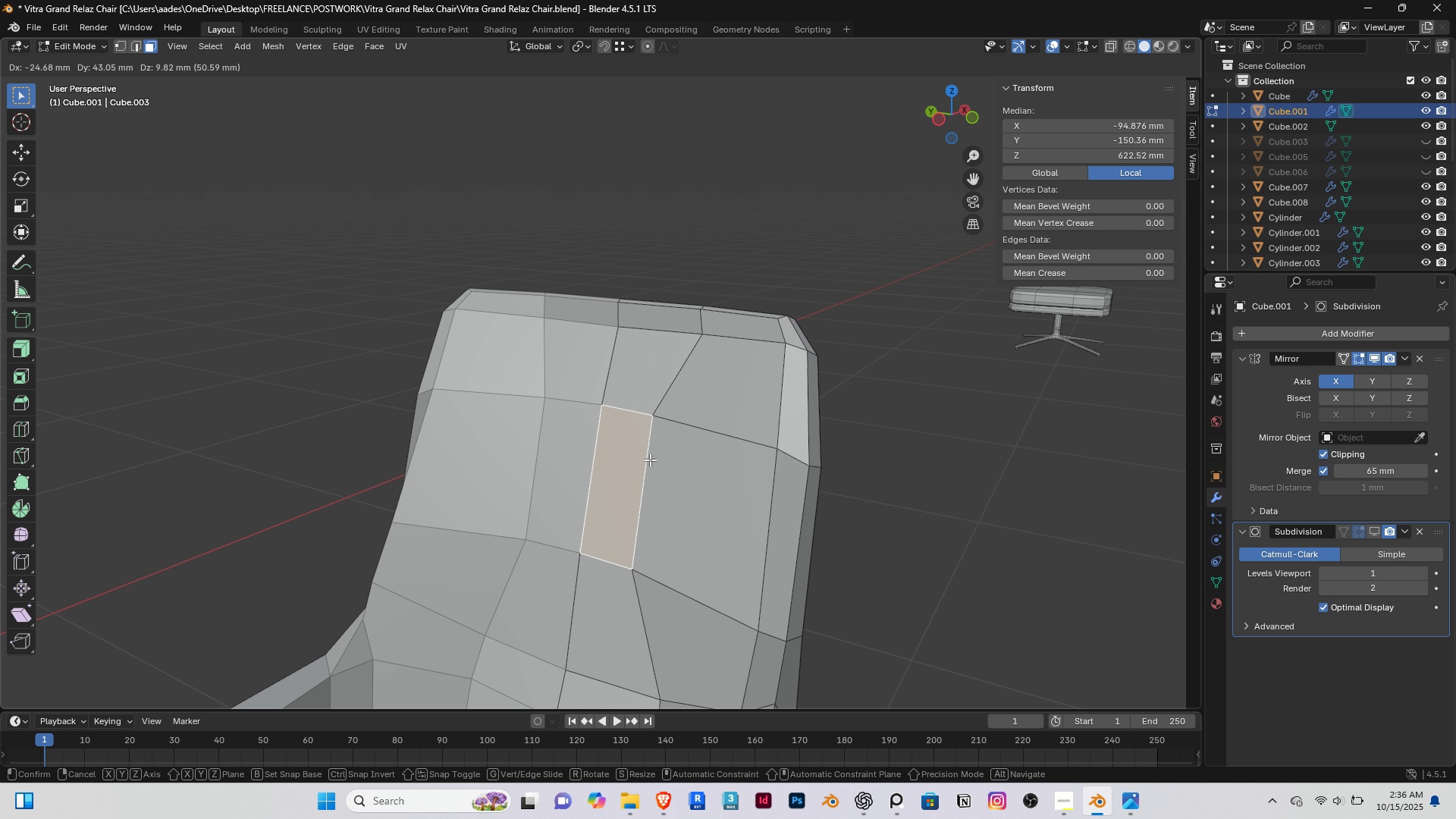 
right_click([650, 460])
 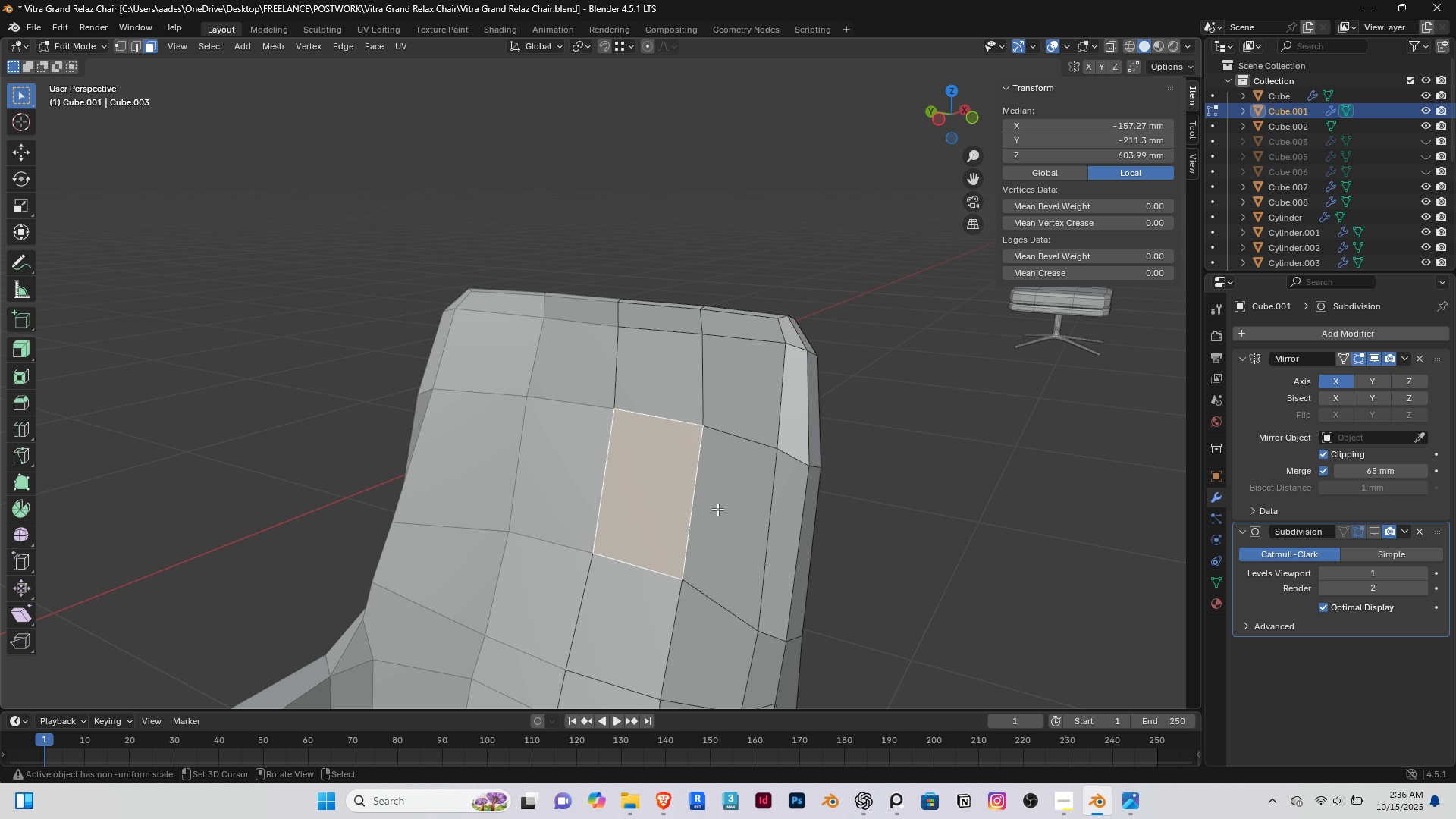 
hold_key(key=ShiftRight, duration=1.53)
right_click([715, 504])
 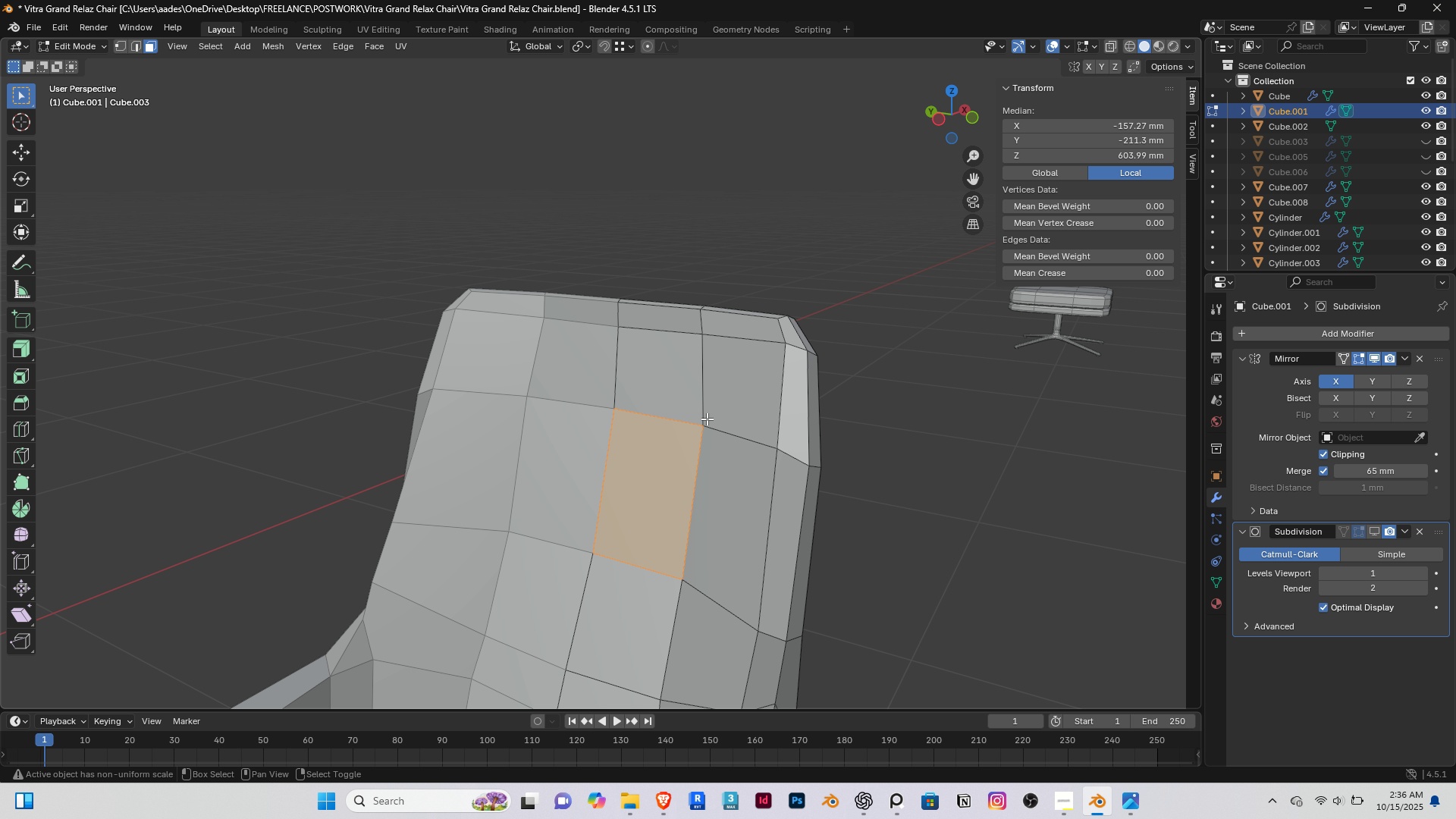 
double_click([726, 437])
 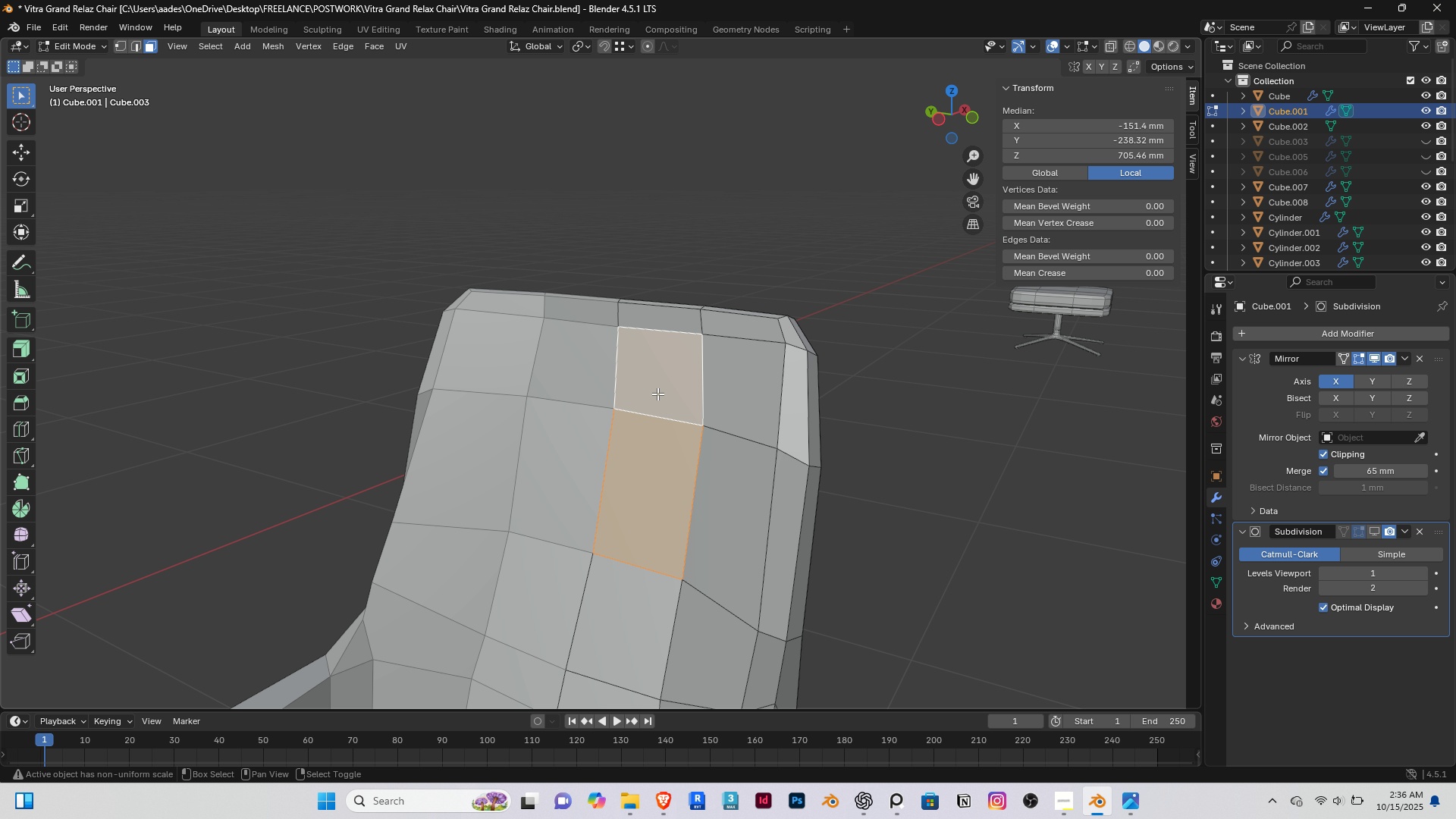 
triple_click([657, 394])
 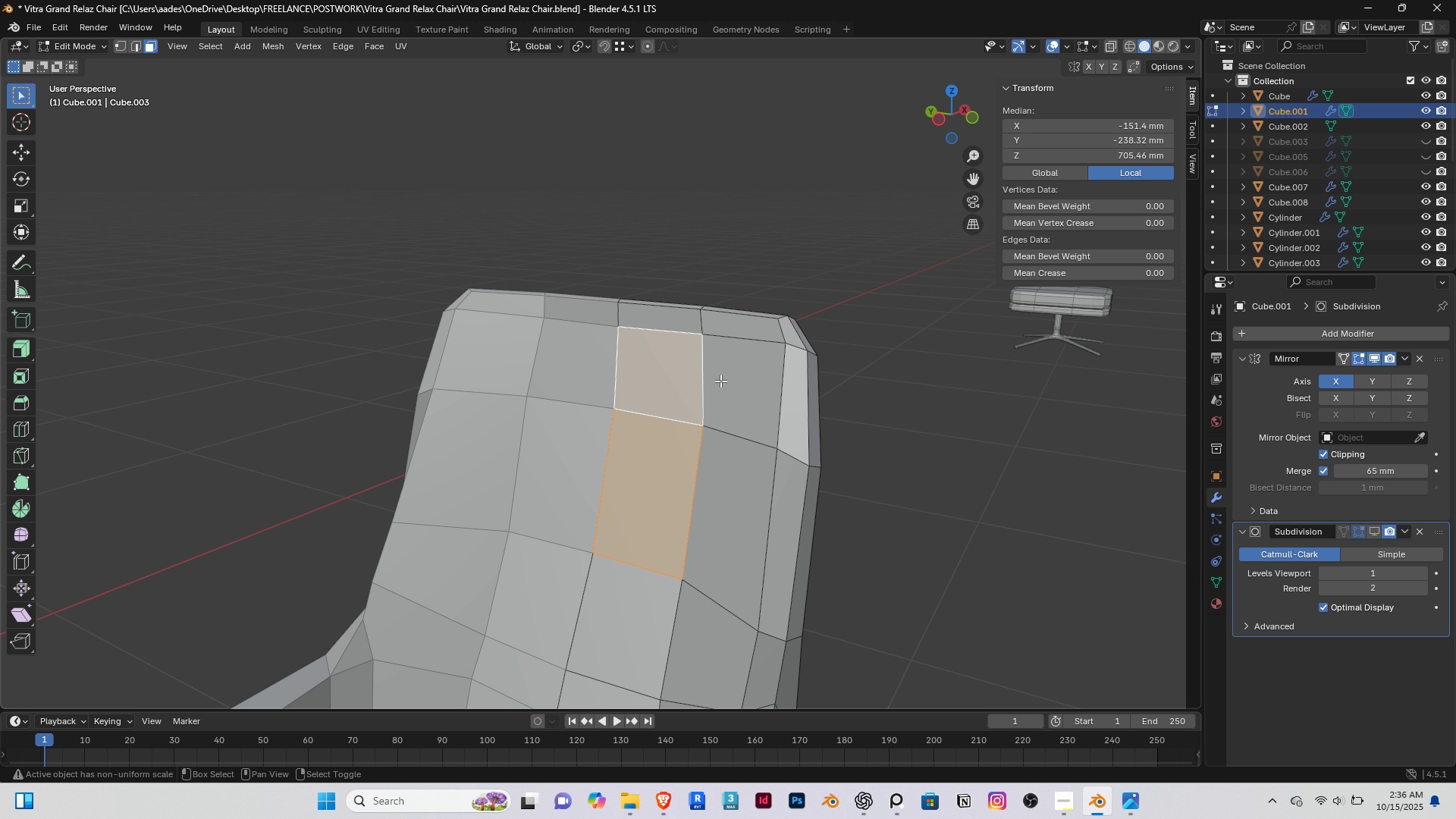 
hold_key(key=ShiftRight, duration=1.51)
triple_click([720, 381])
 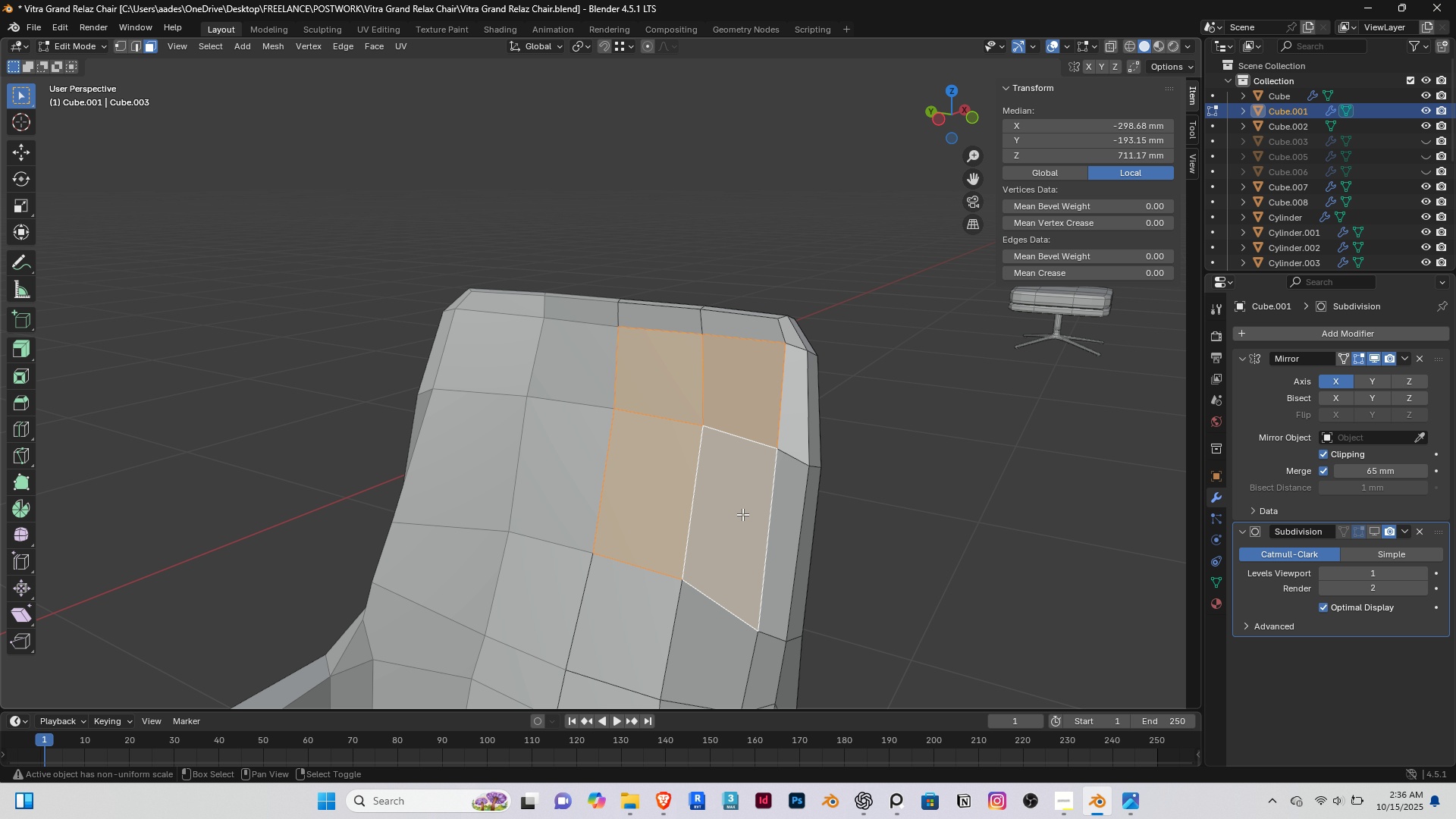 
triple_click([742, 514])
 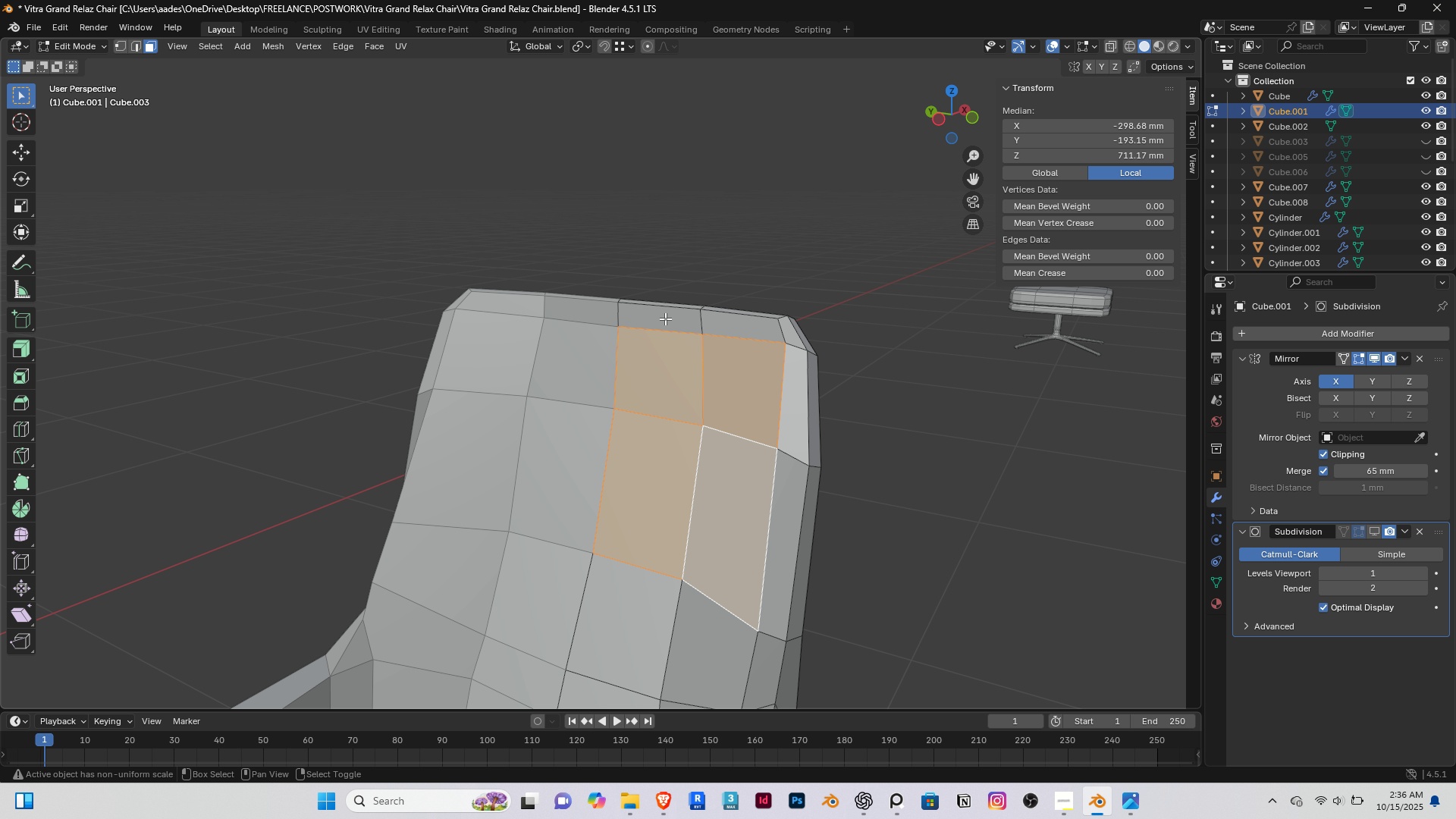 
hold_key(key=ShiftRight, duration=0.52)
double_click([727, 329])
 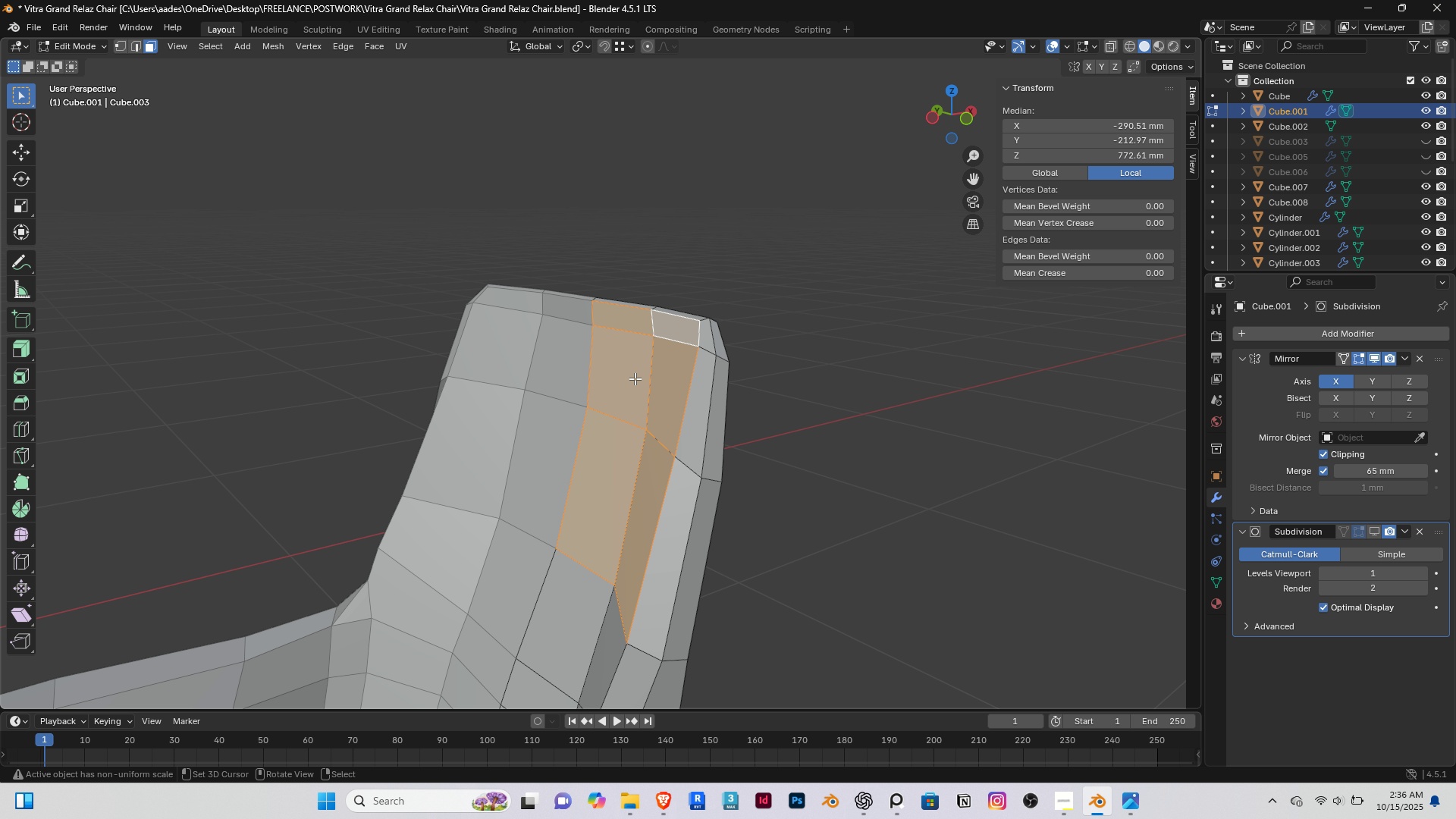 
key(Shift+ShiftLeft)
 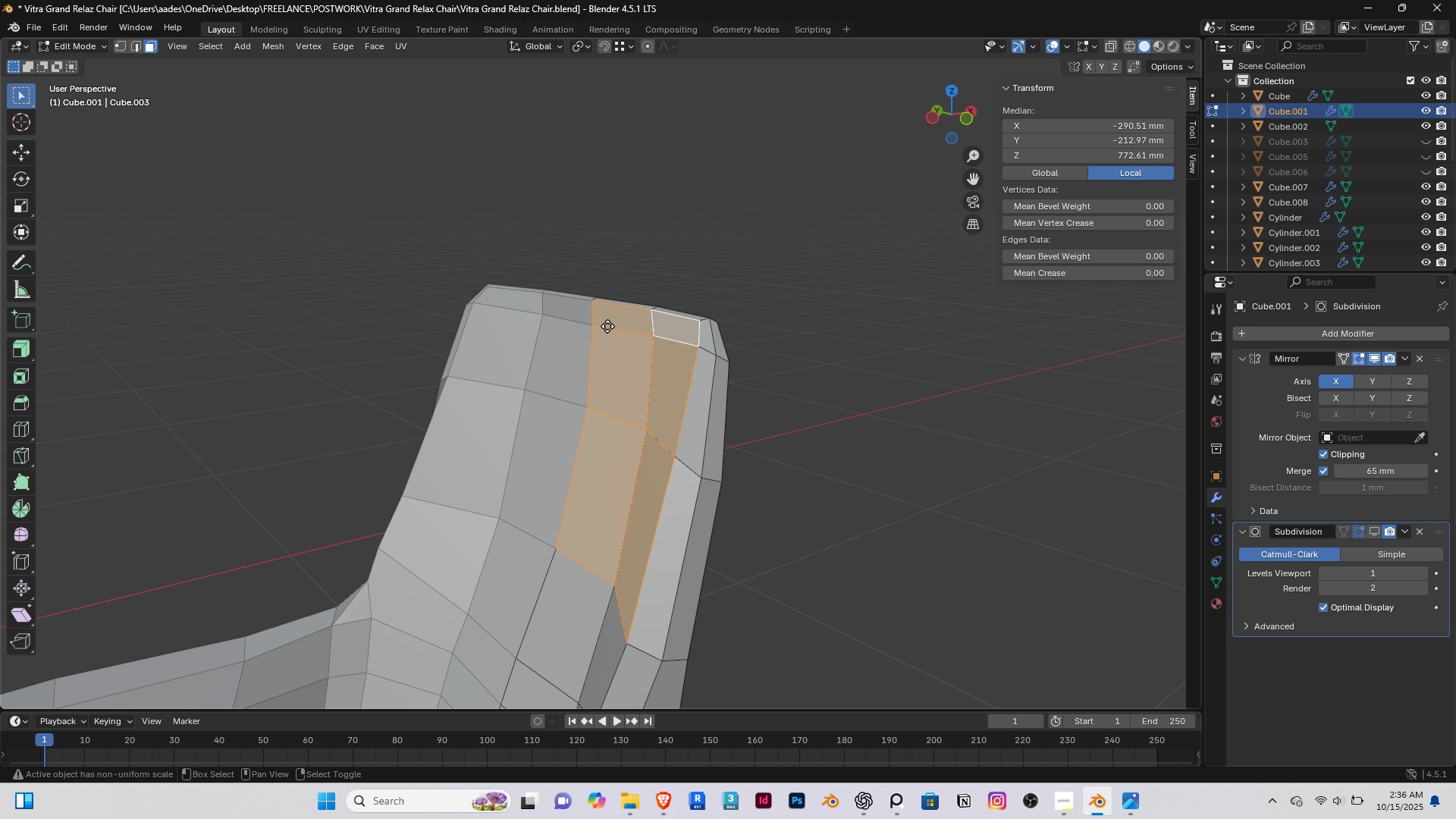 
key(Shift+D)
 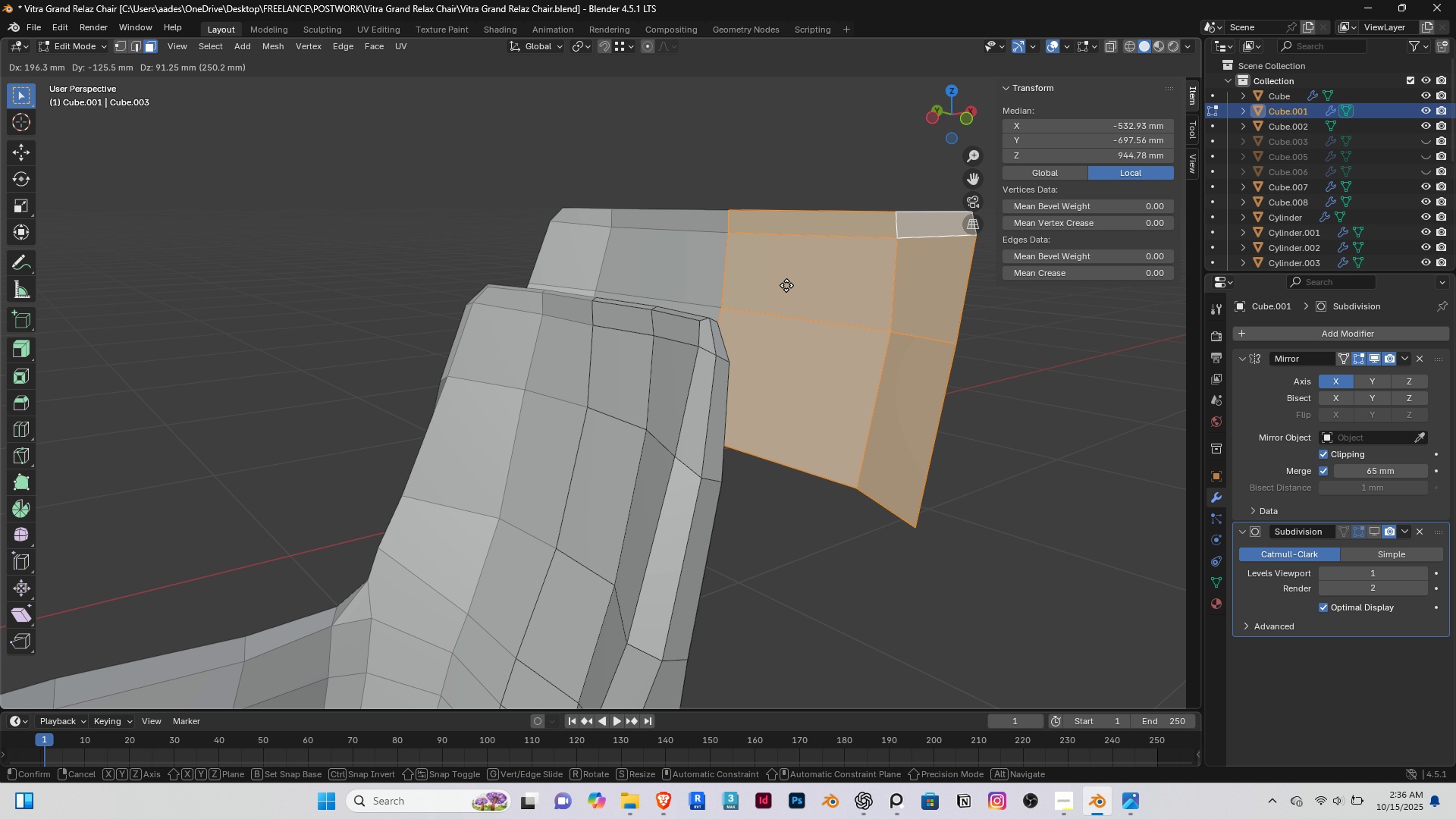 
right_click([786, 284])
 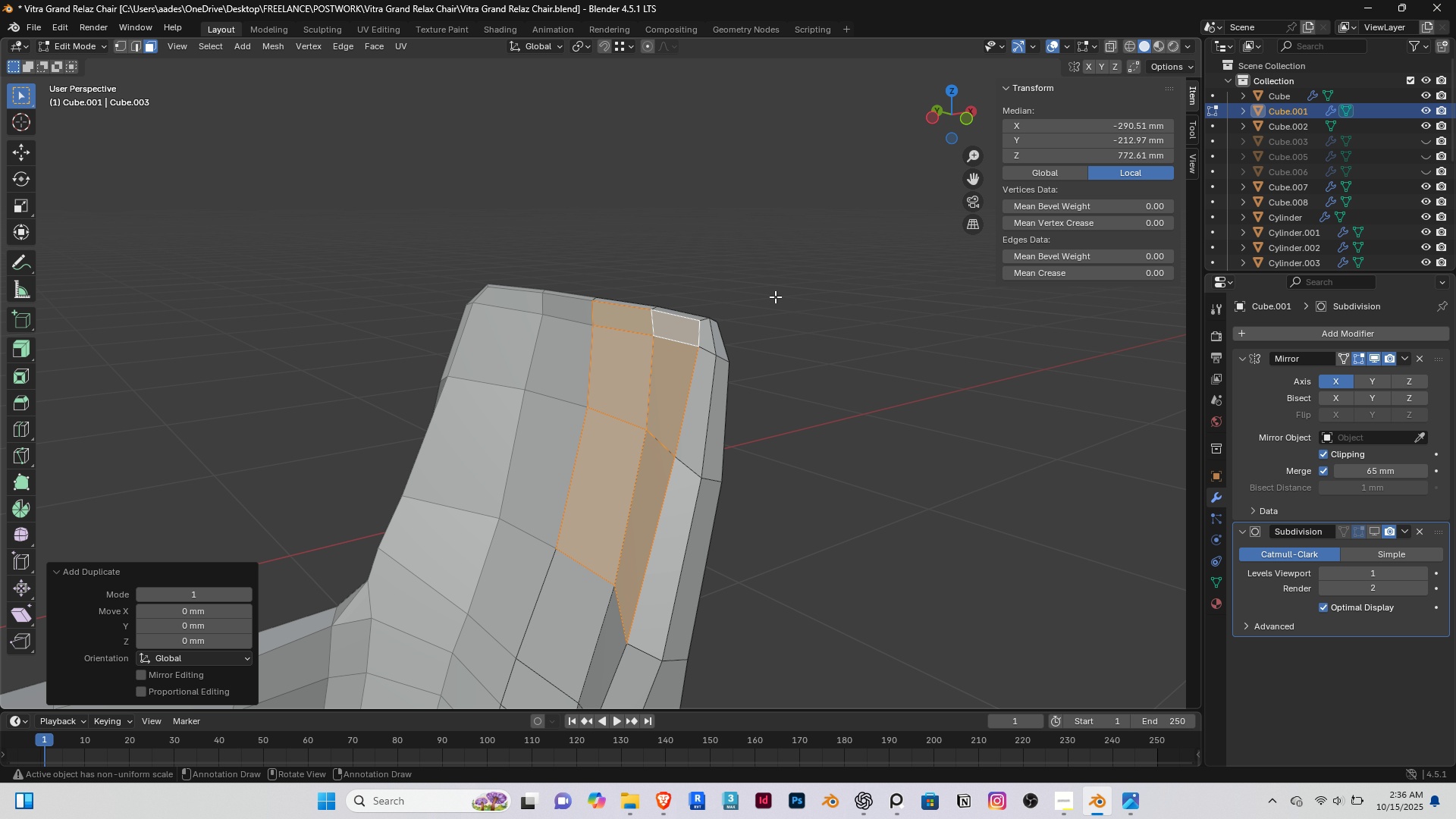 
key(P)
 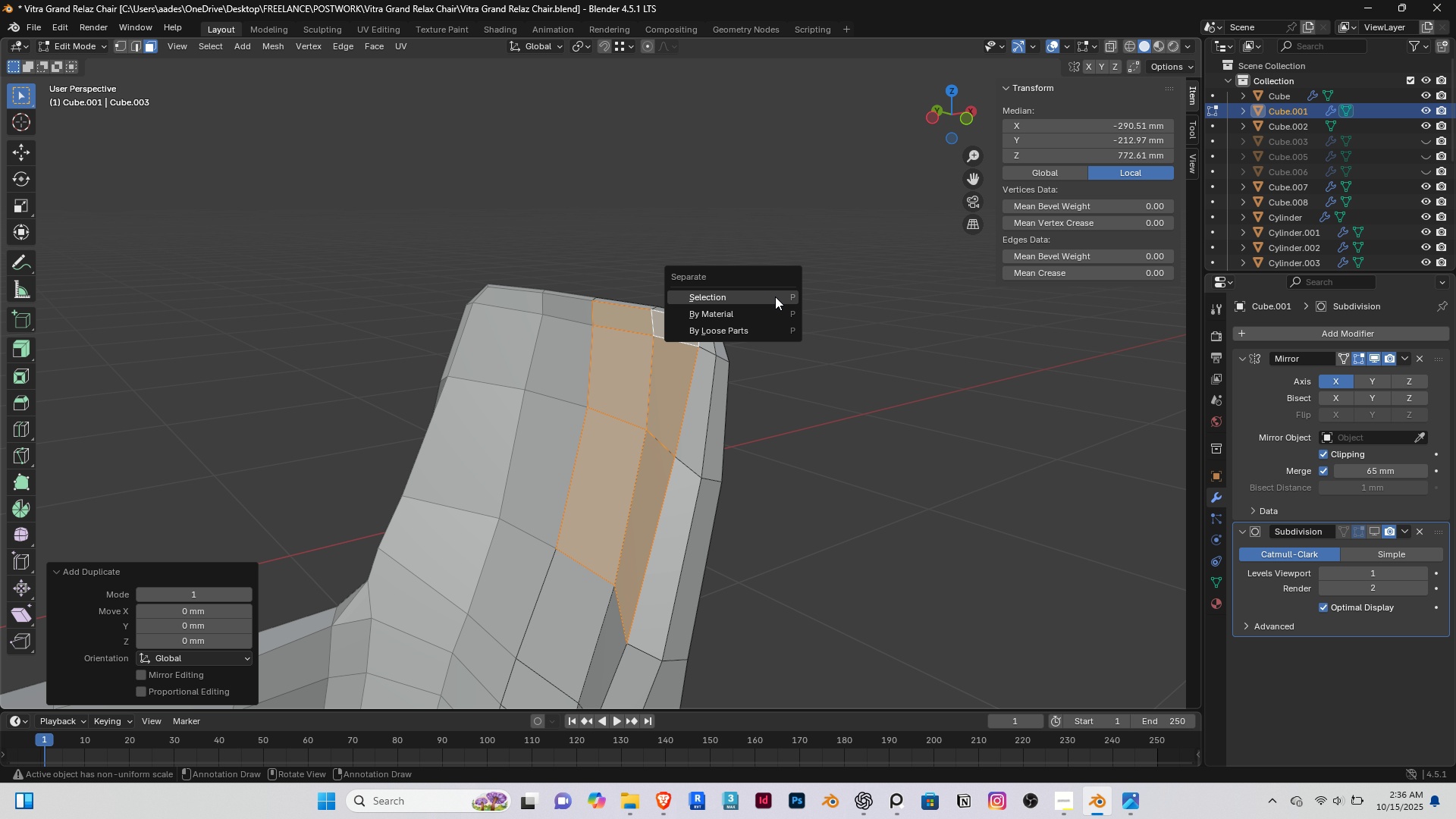 
left_click([775, 297])
 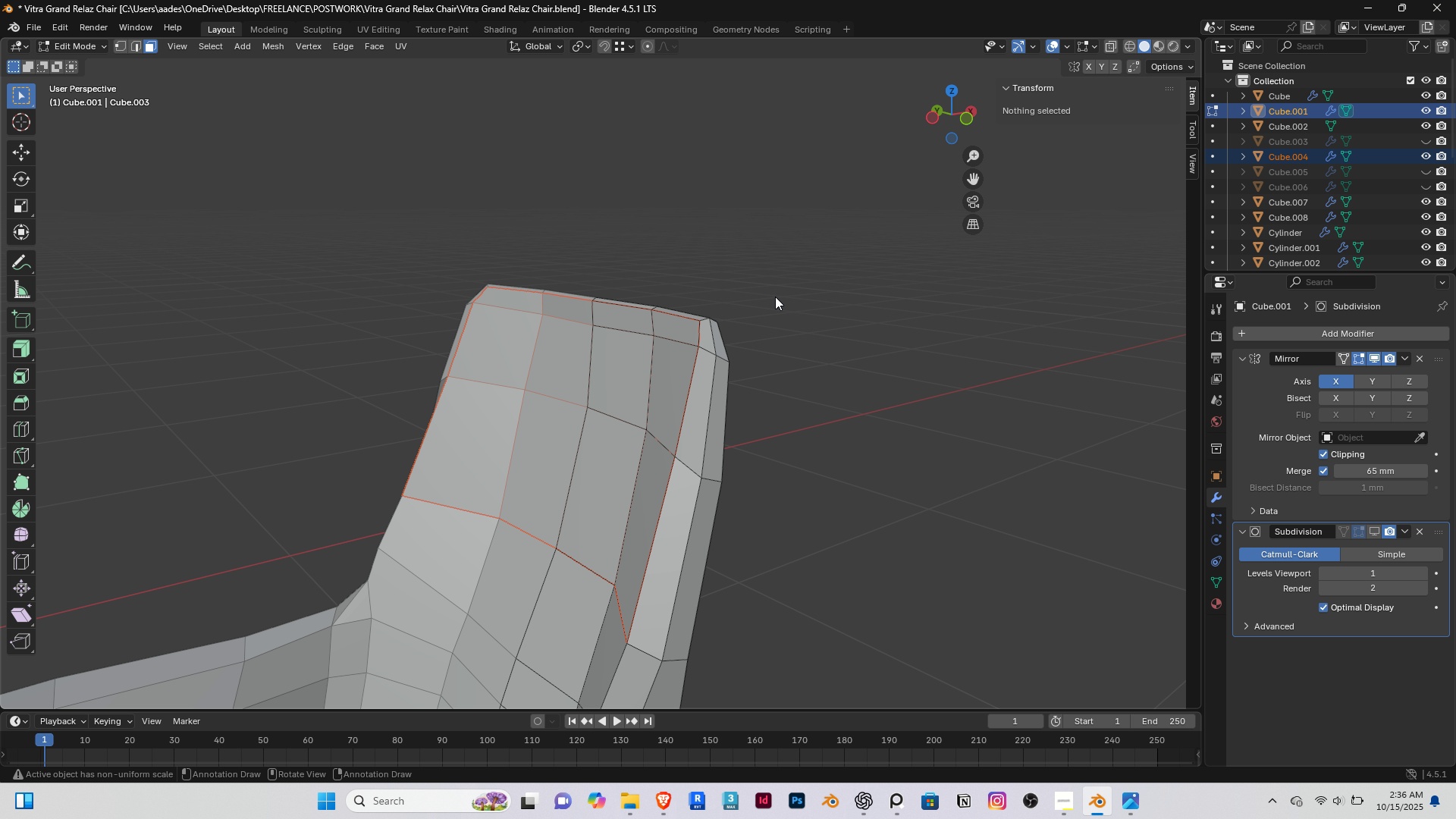 
key(Tab)
 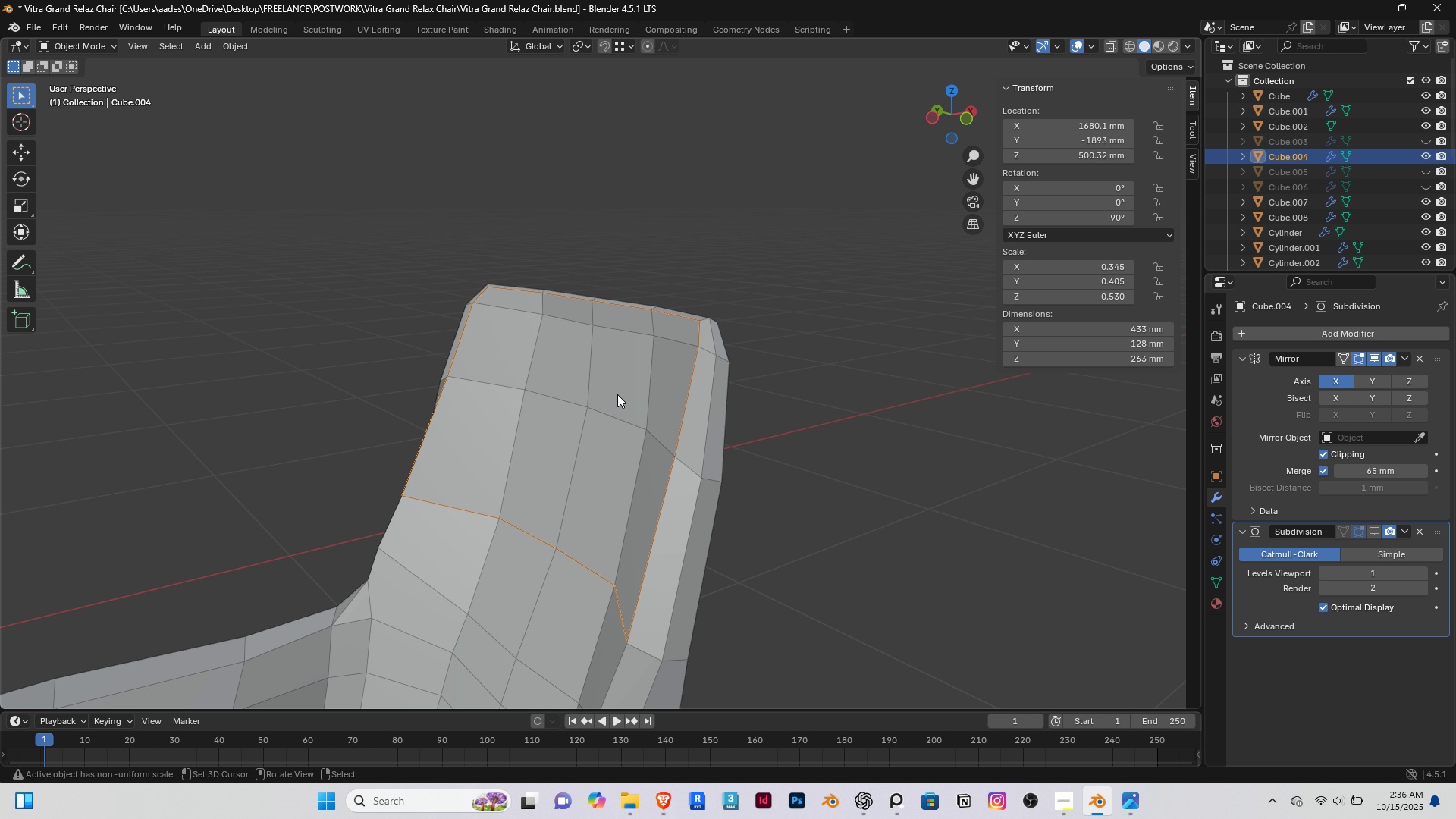 
right_click([617, 394])
 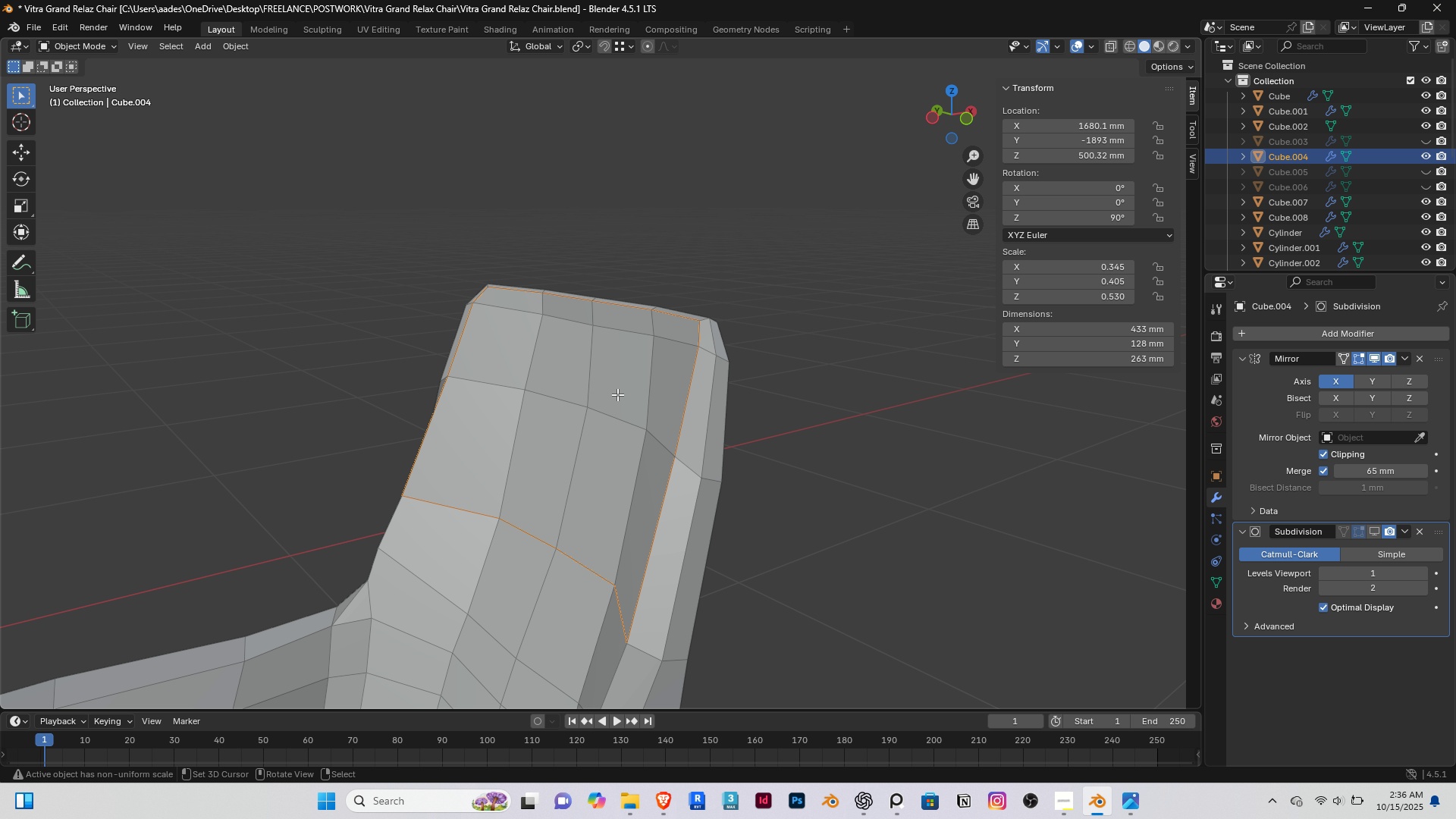 
key(Tab)
 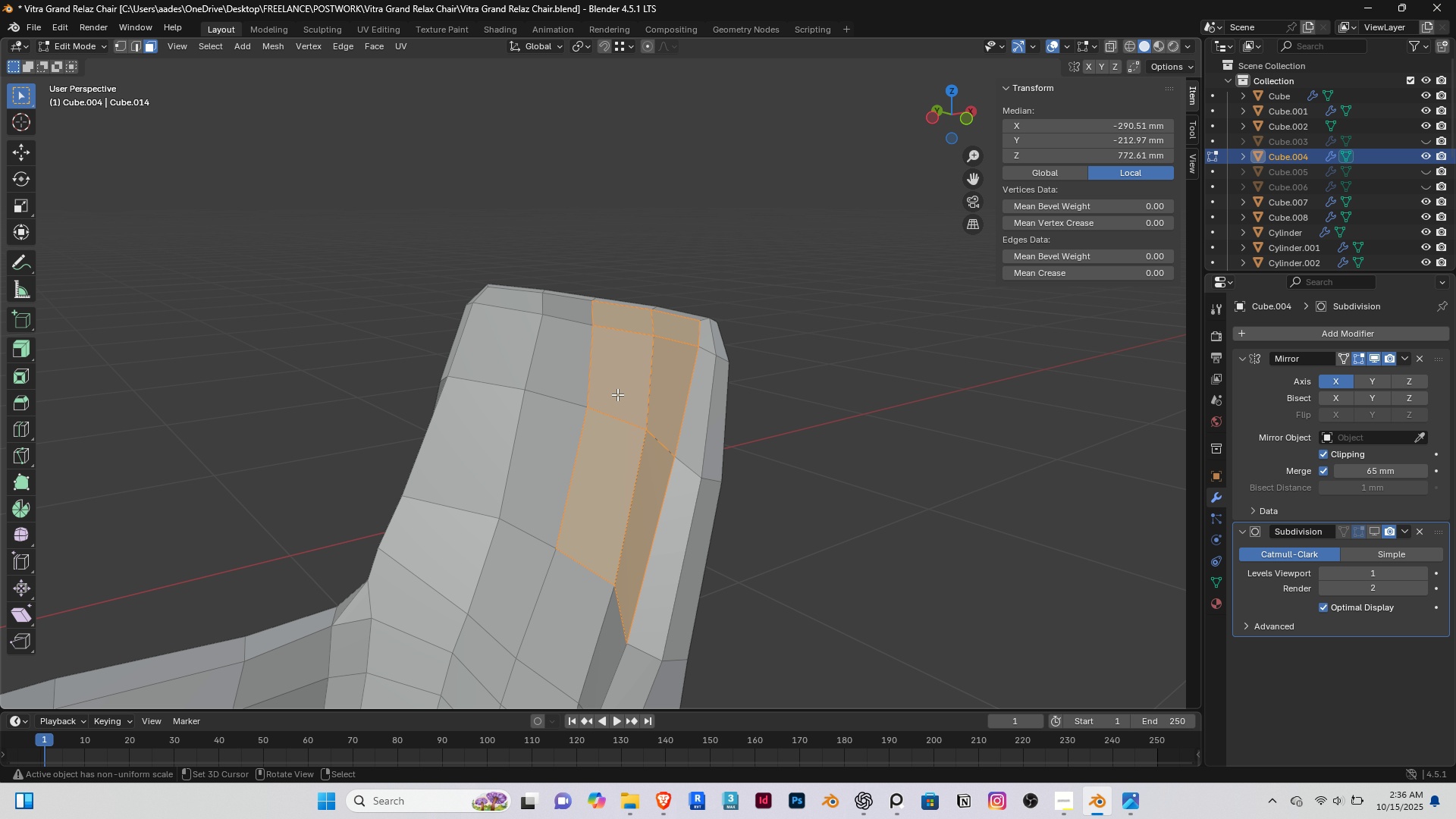 
key(A)
 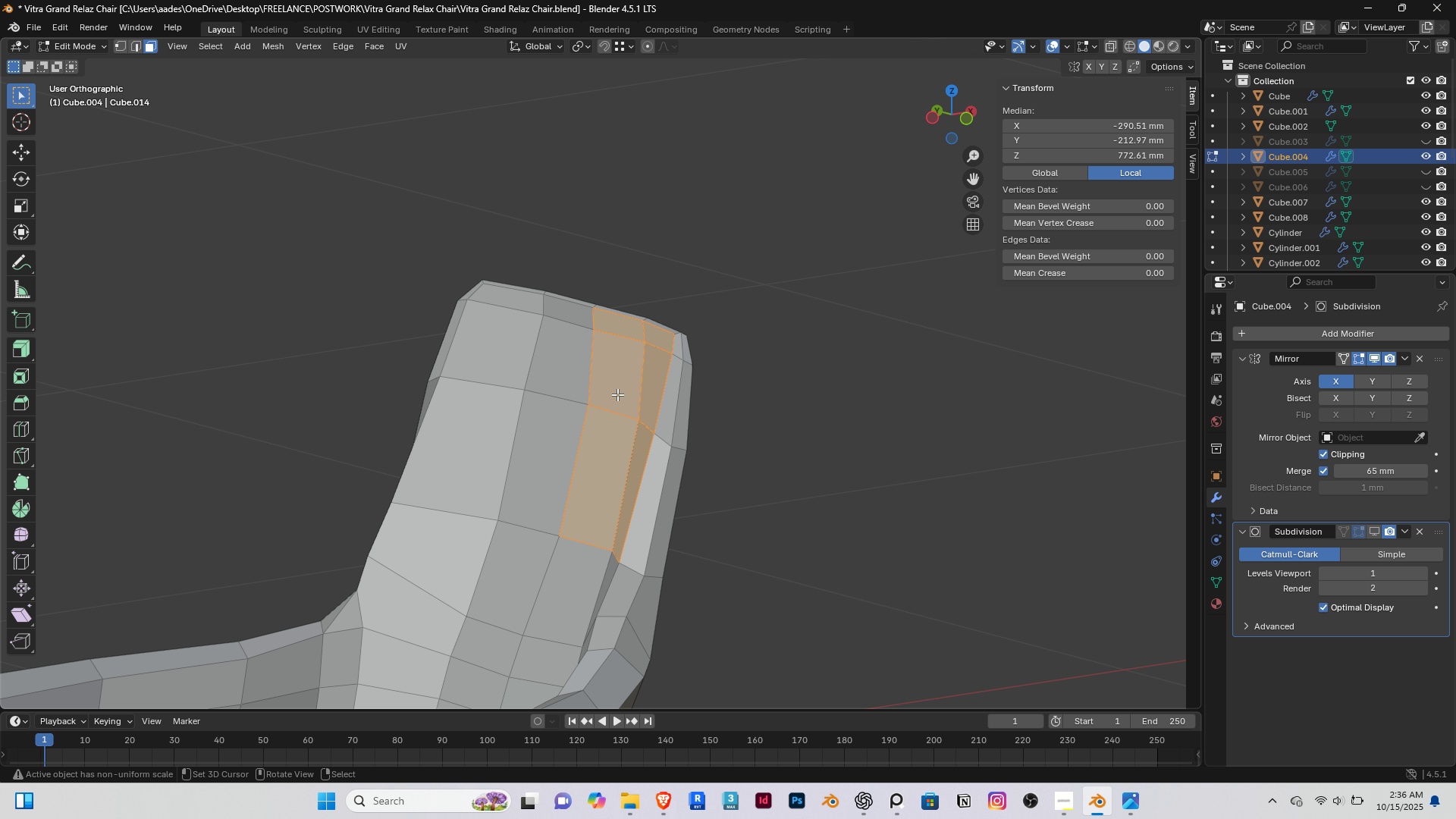 
key(End)
 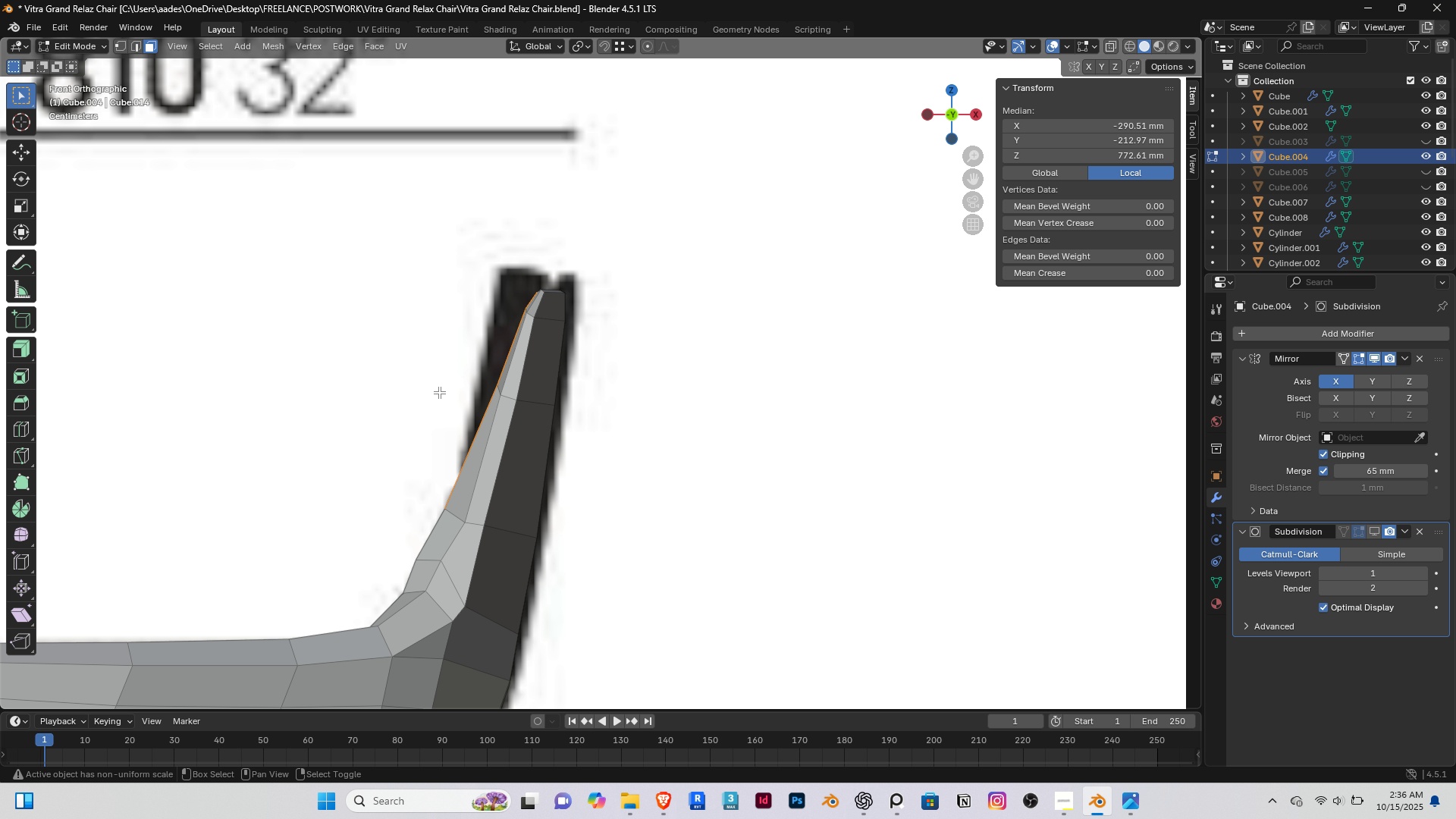 
hold_key(key=ShiftRight, duration=0.44)
 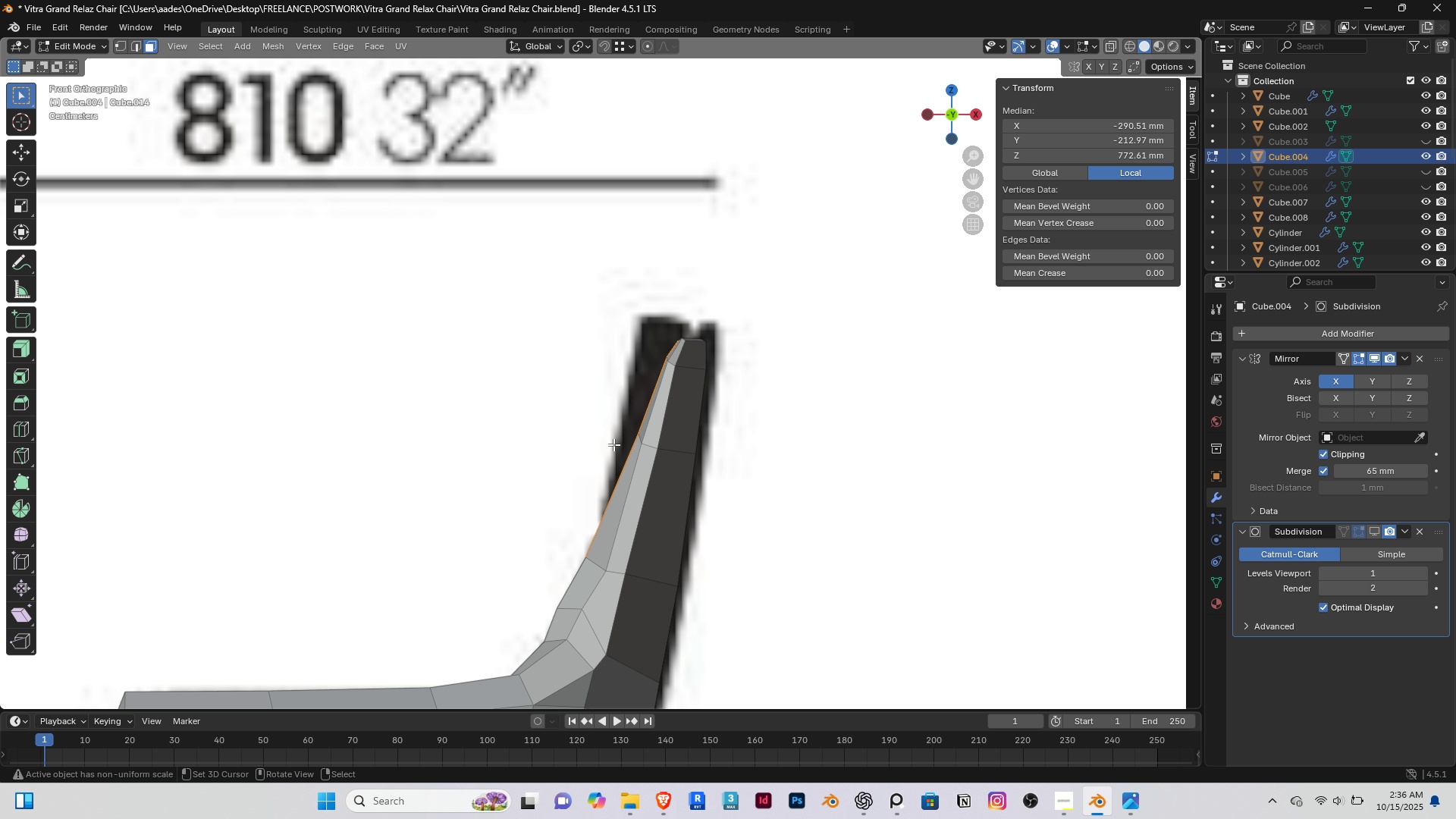 
key(E)
 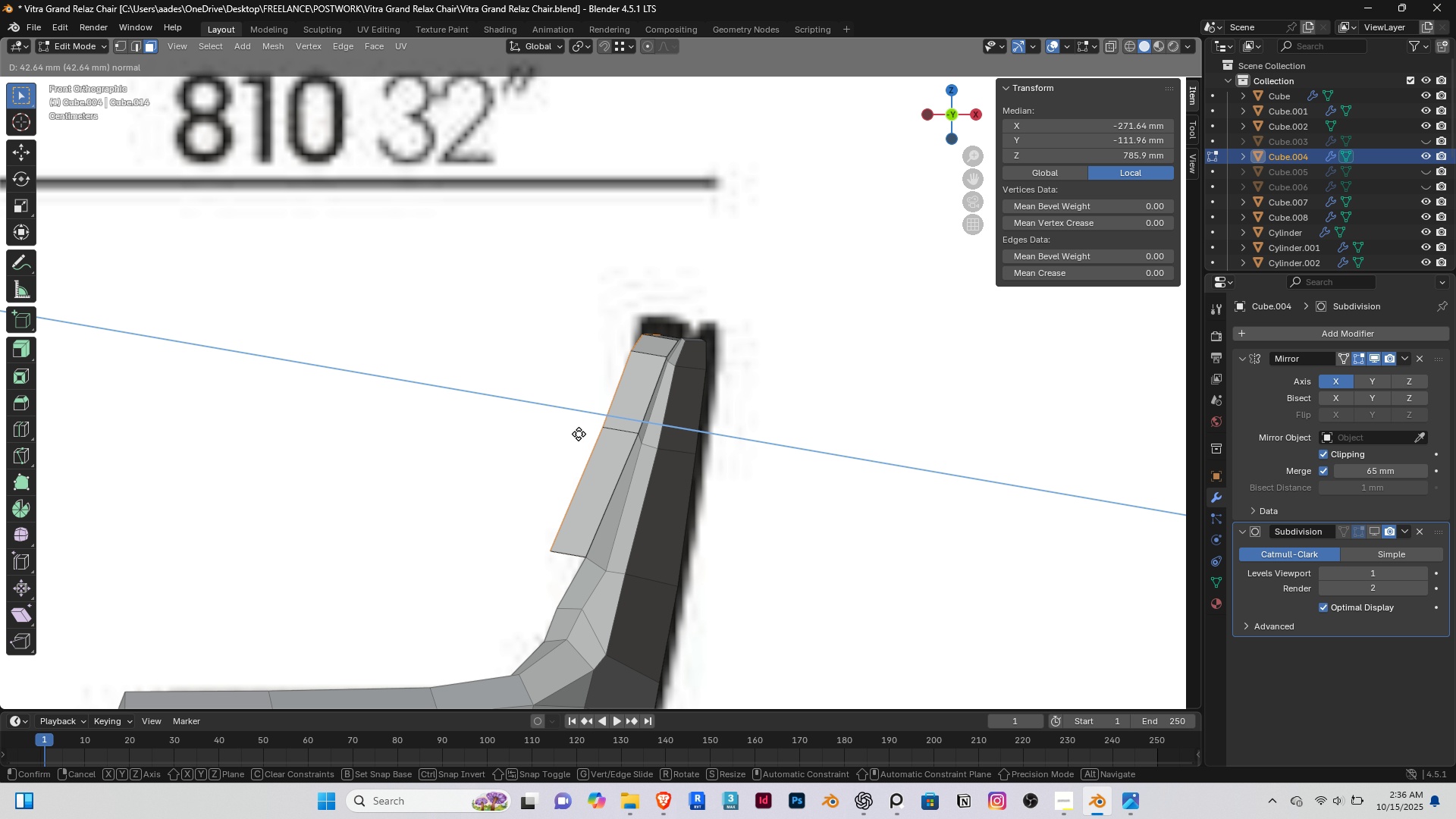 
left_click([579, 434])
 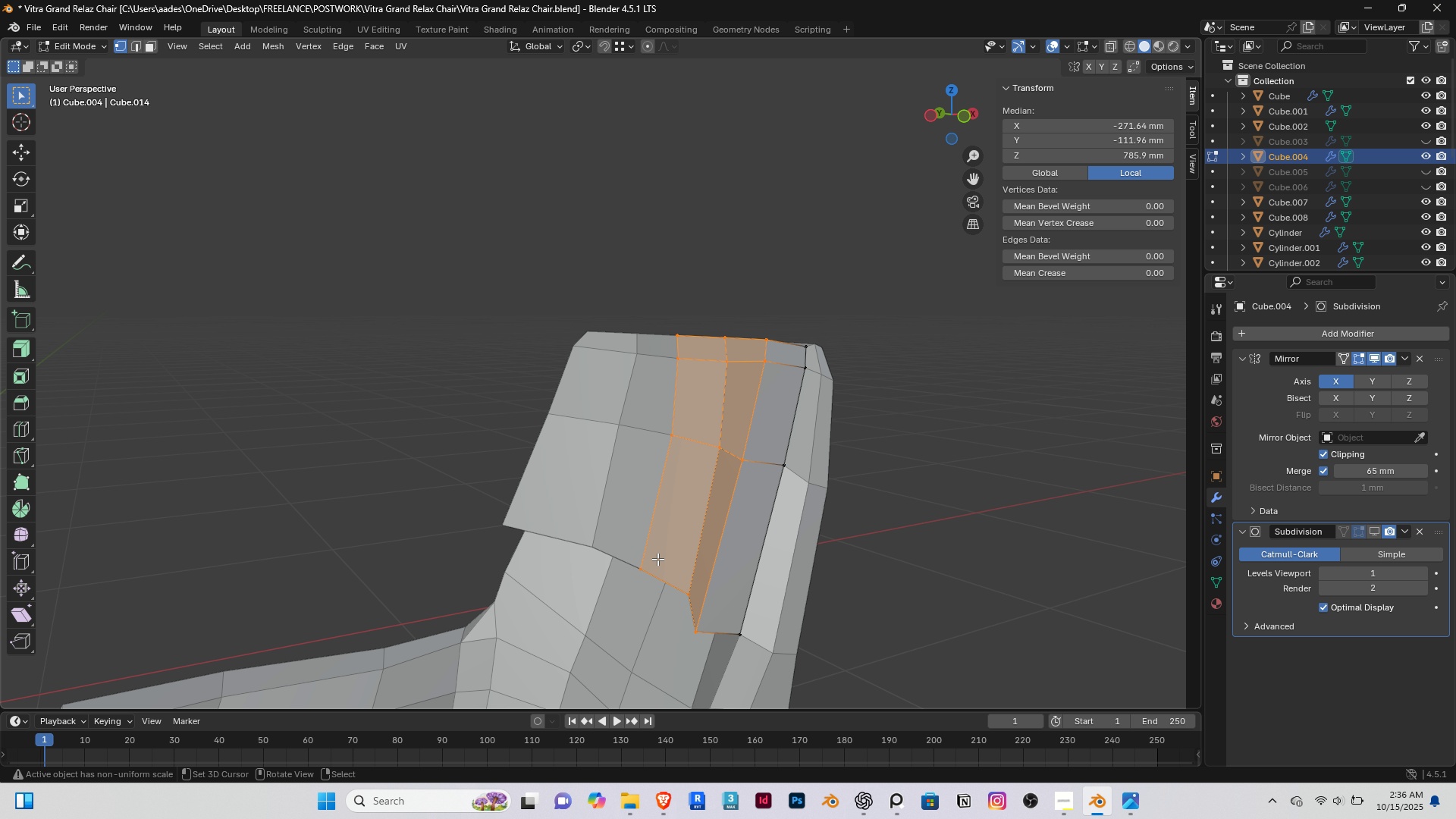 
key(1)
 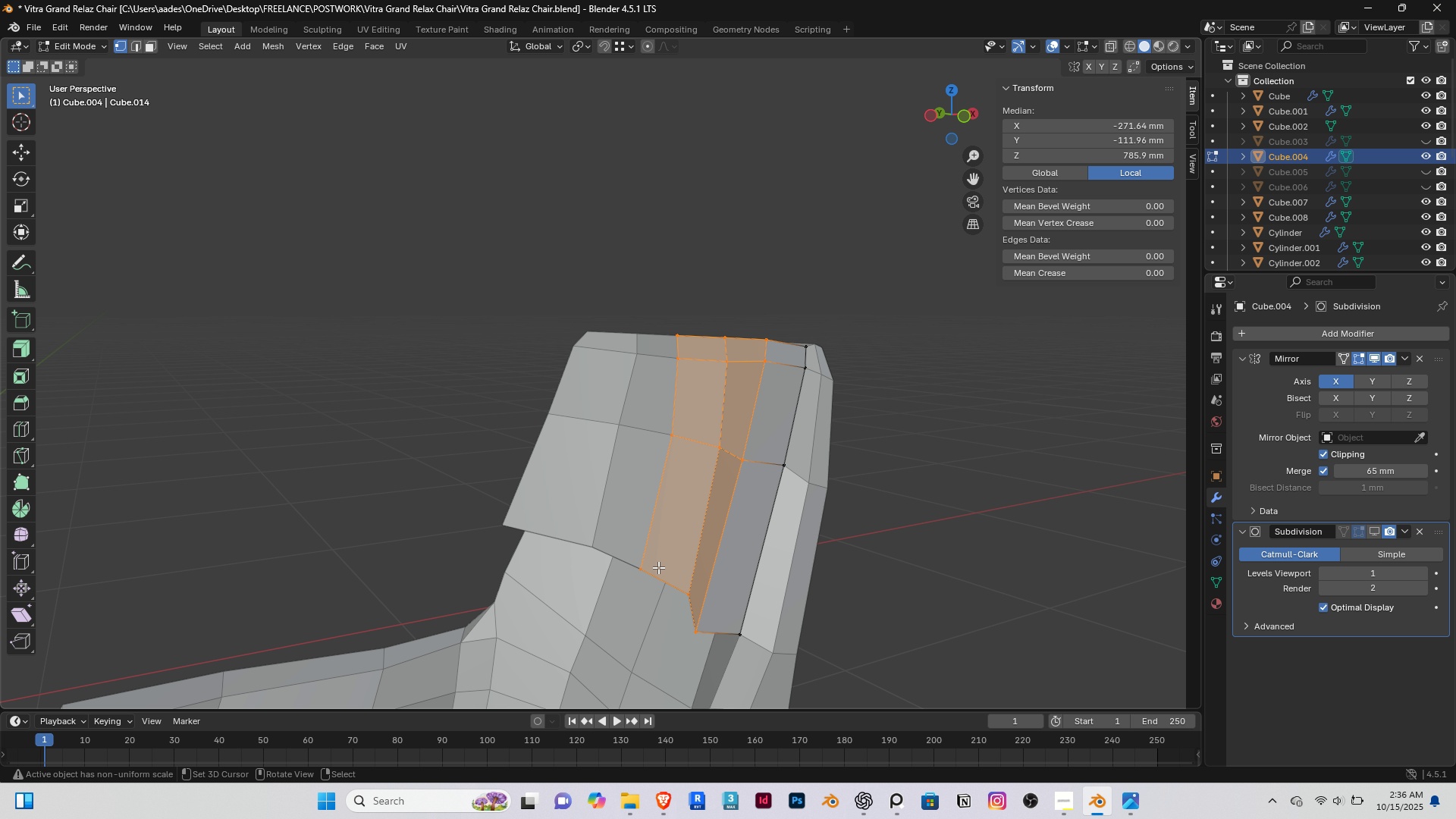 
key(End)
 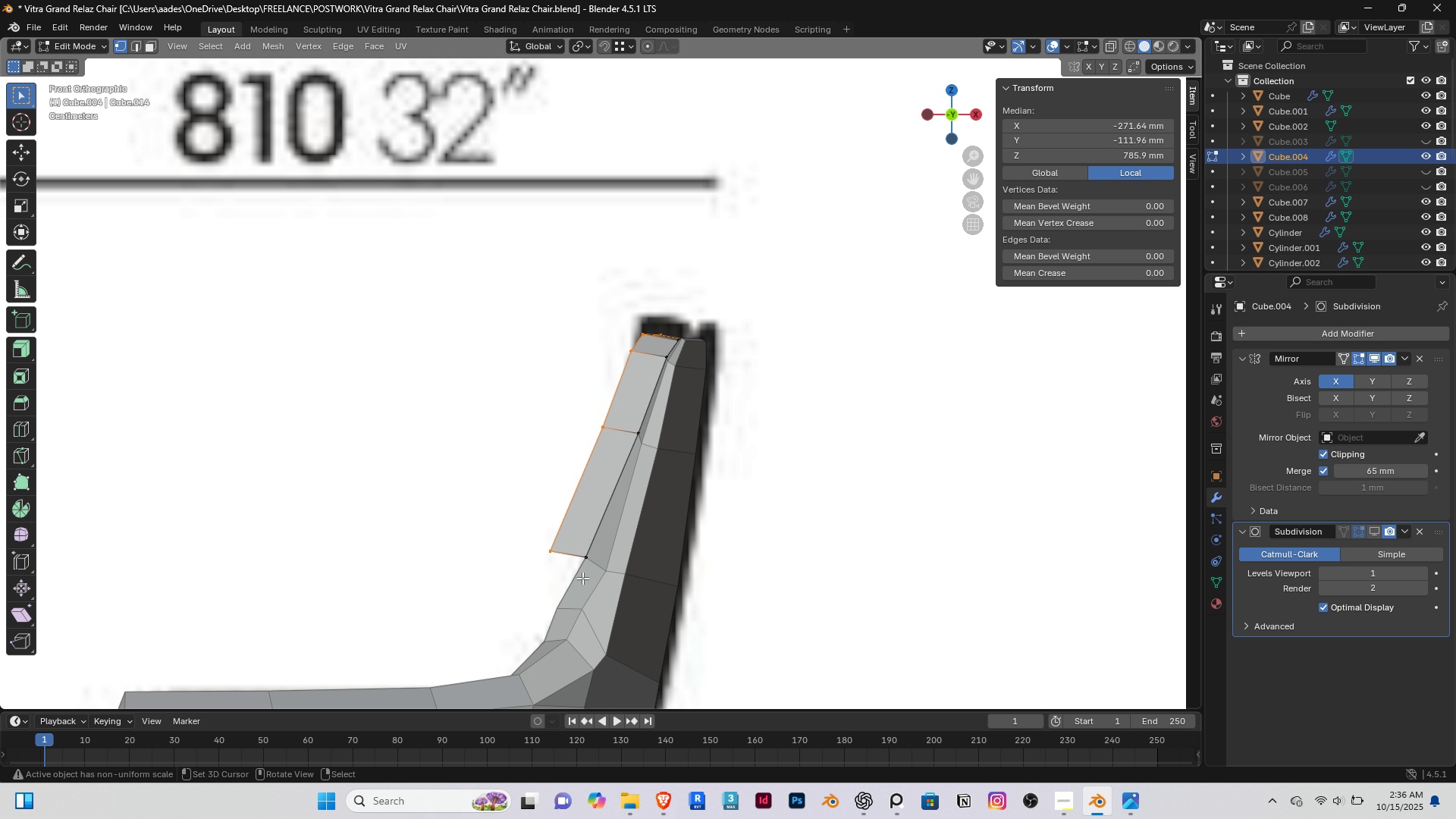 
scroll: coordinate [566, 568], scroll_direction: up, amount: 2.0
 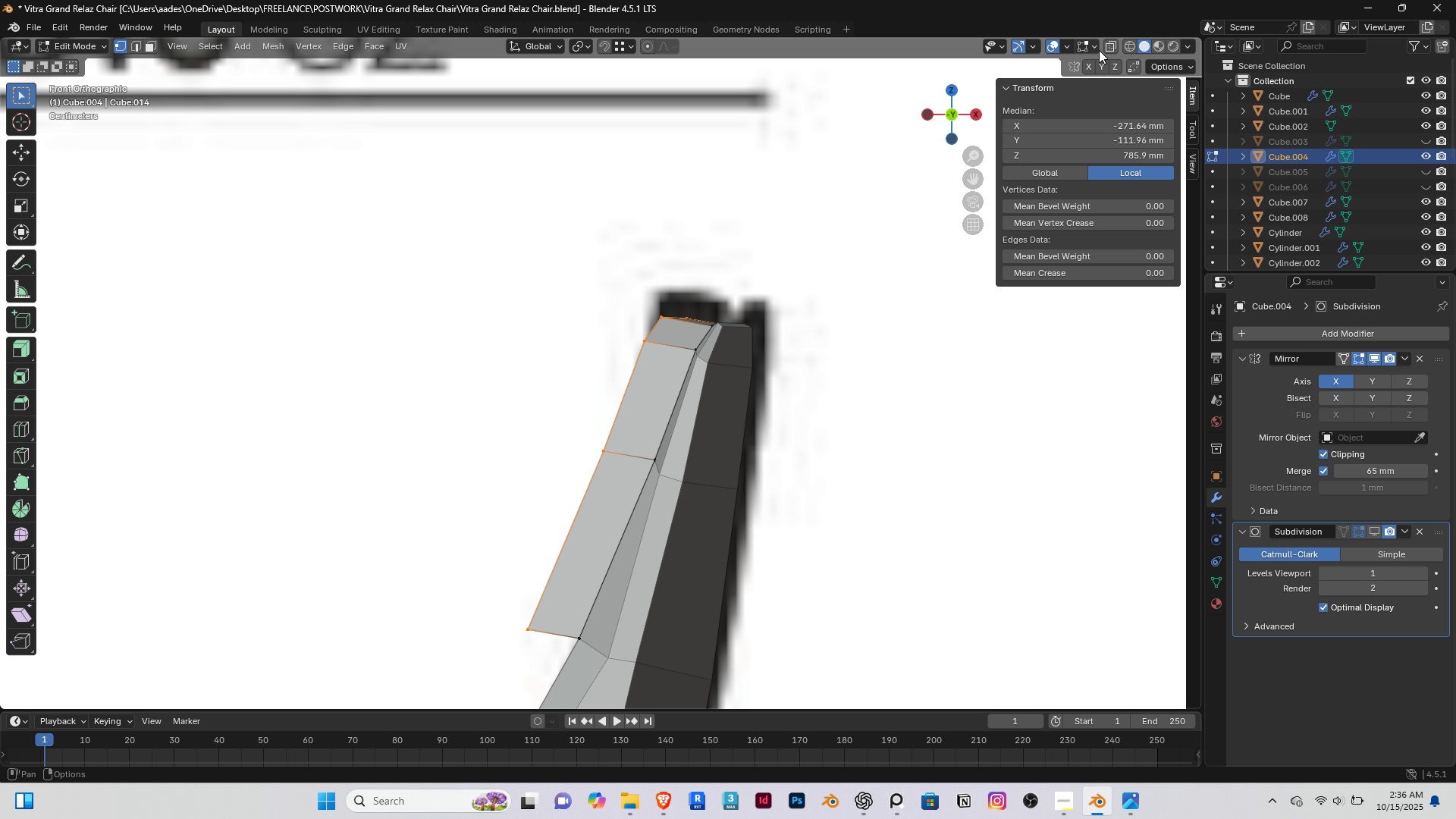 
left_click([1108, 45])
 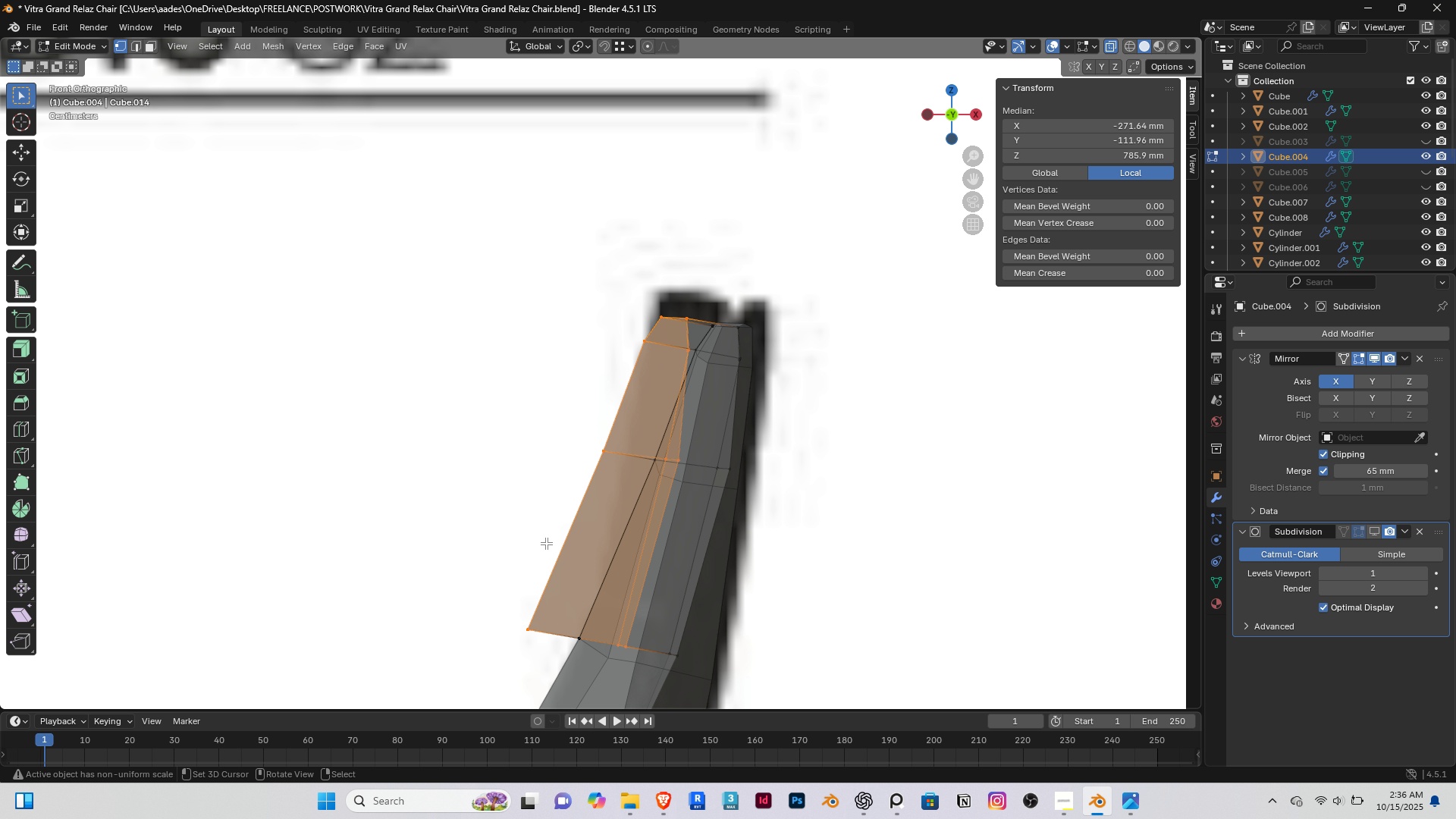 
key(Shift+ShiftRight)
 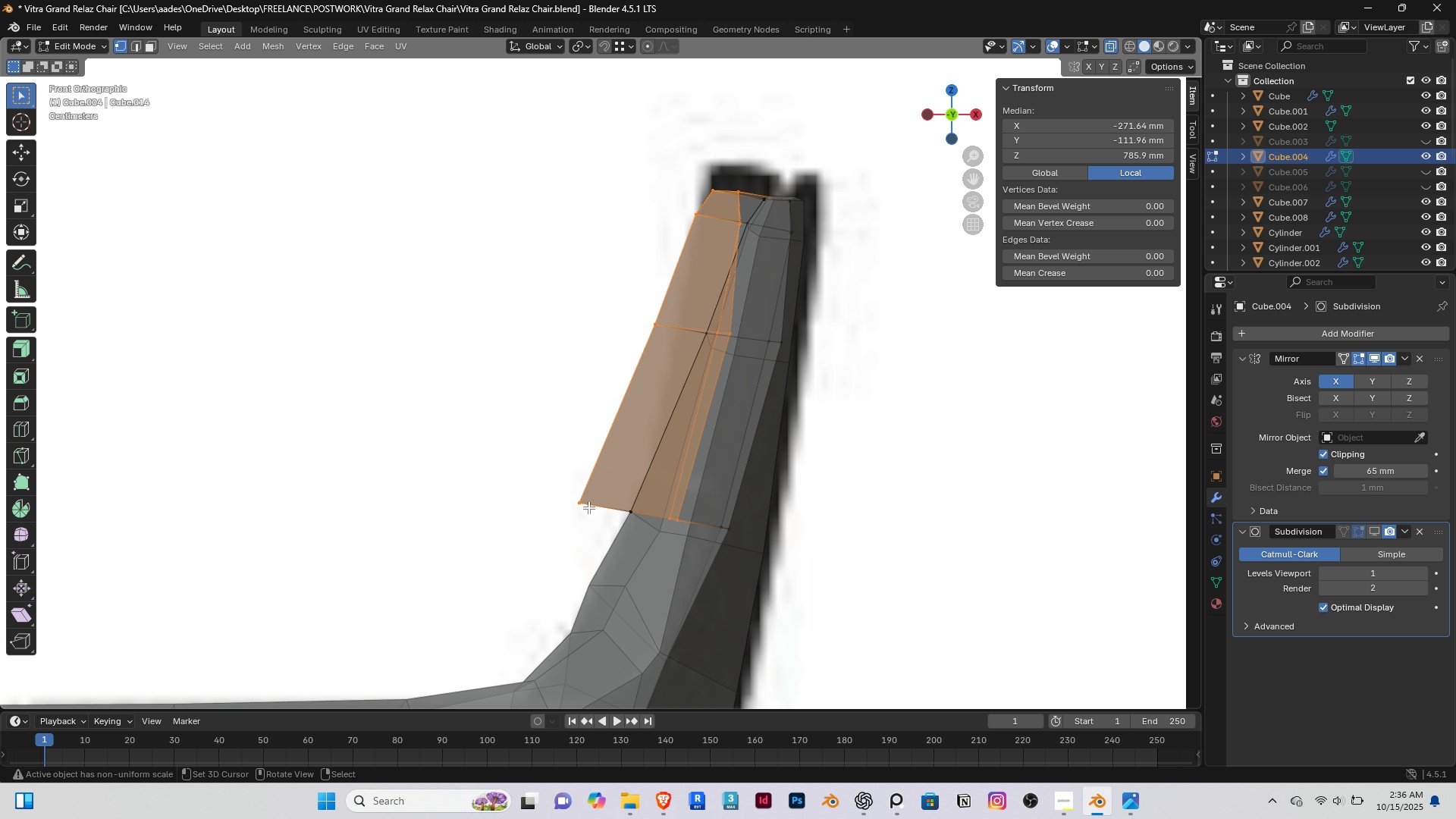 
right_click([588, 507])
 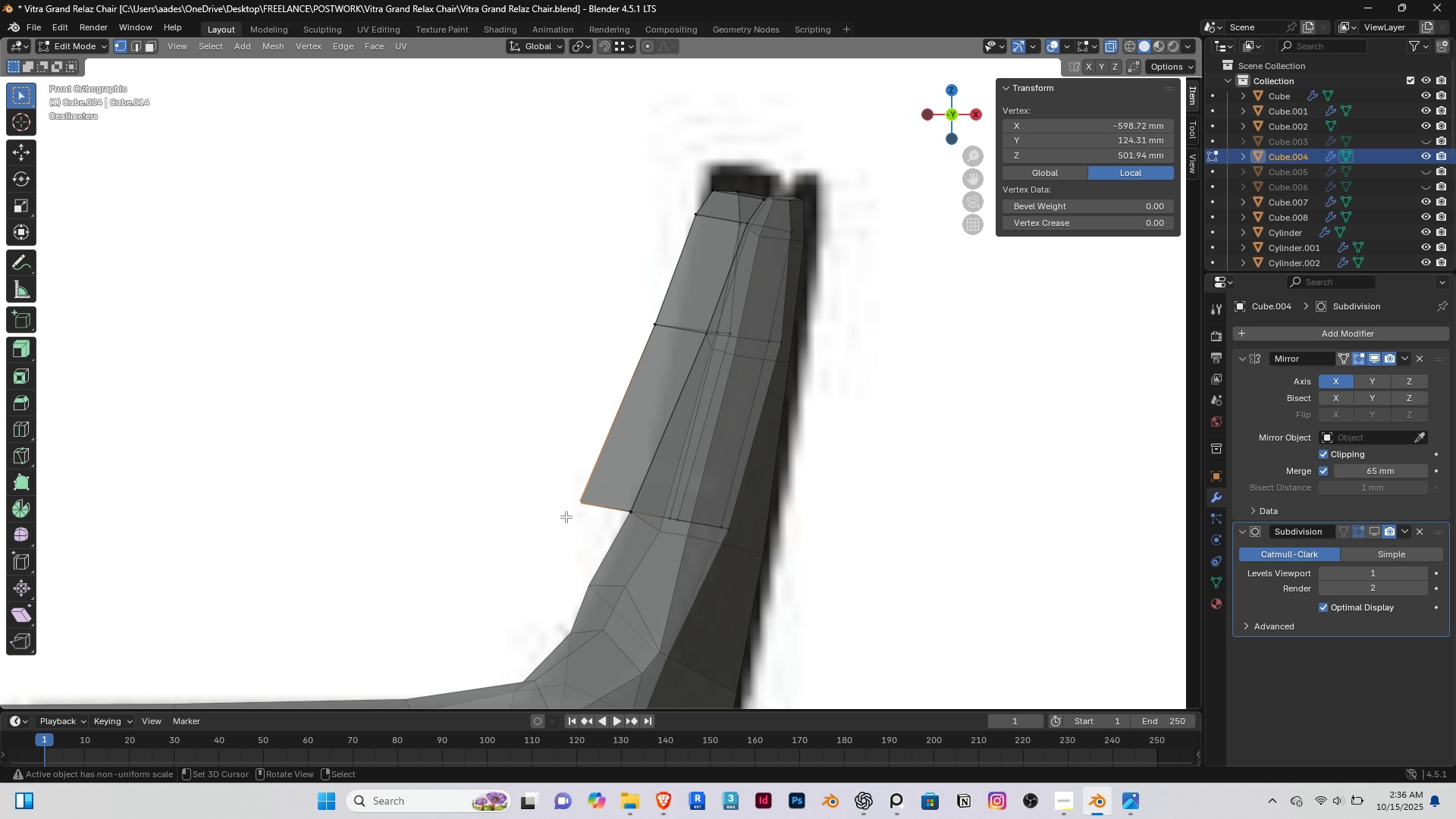 
scroll: coordinate [566, 516], scroll_direction: up, amount: 1.0
 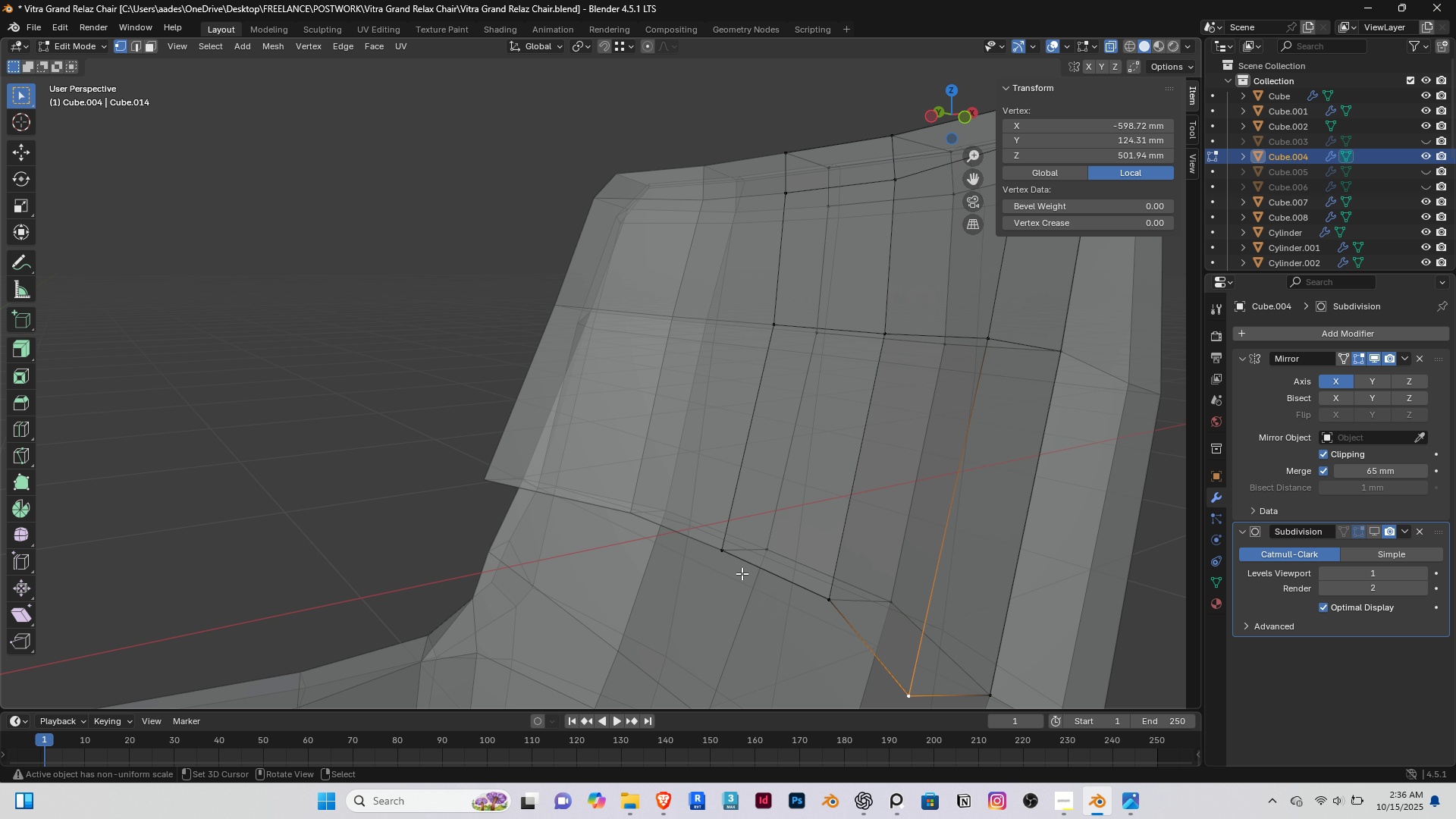 
scroll: coordinate [732, 576], scroll_direction: down, amount: 2.0
 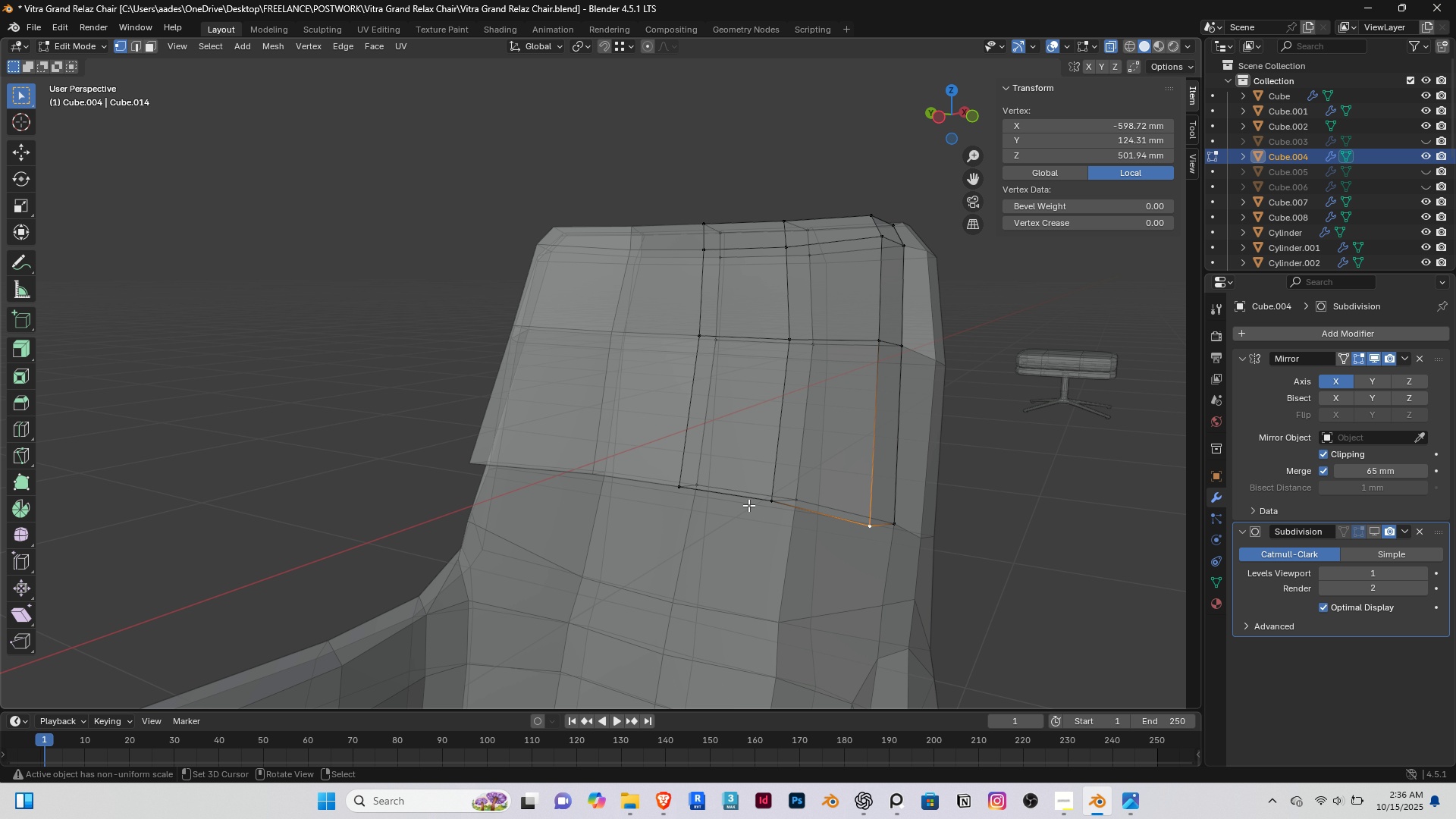 
hold_key(key=ShiftRight, duration=0.43)
 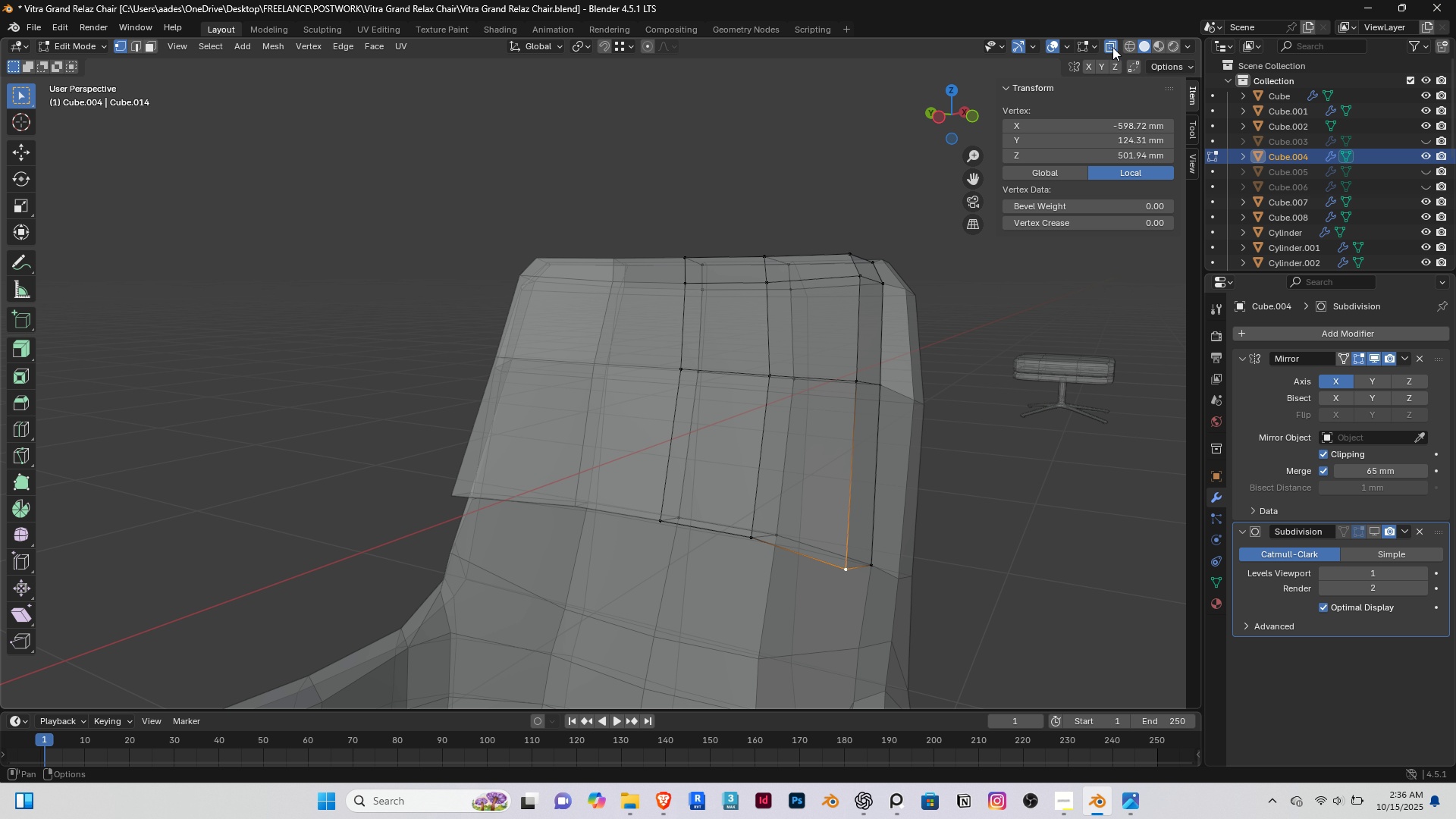 
left_click([1112, 46])
 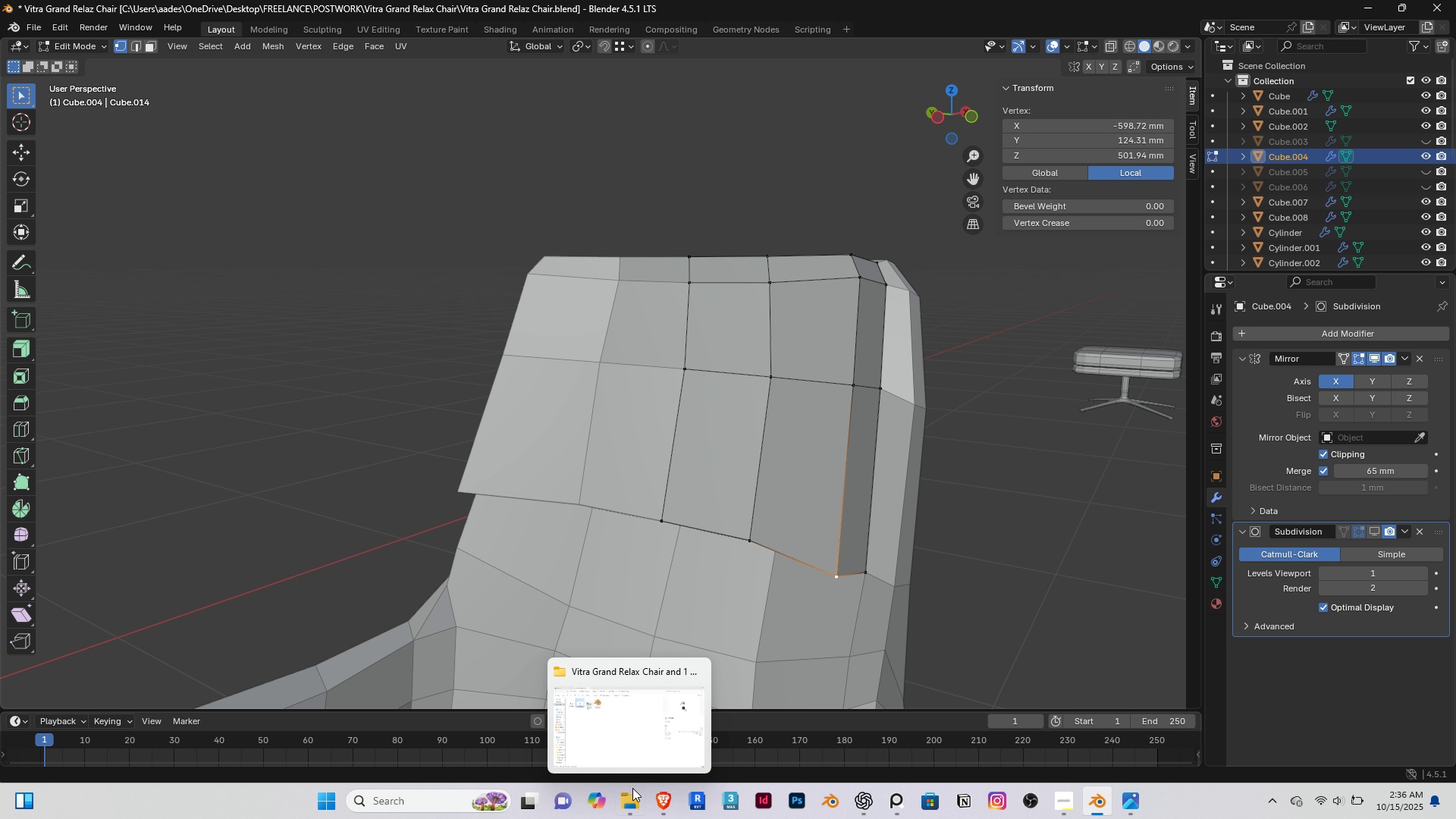 
left_click([670, 806])
 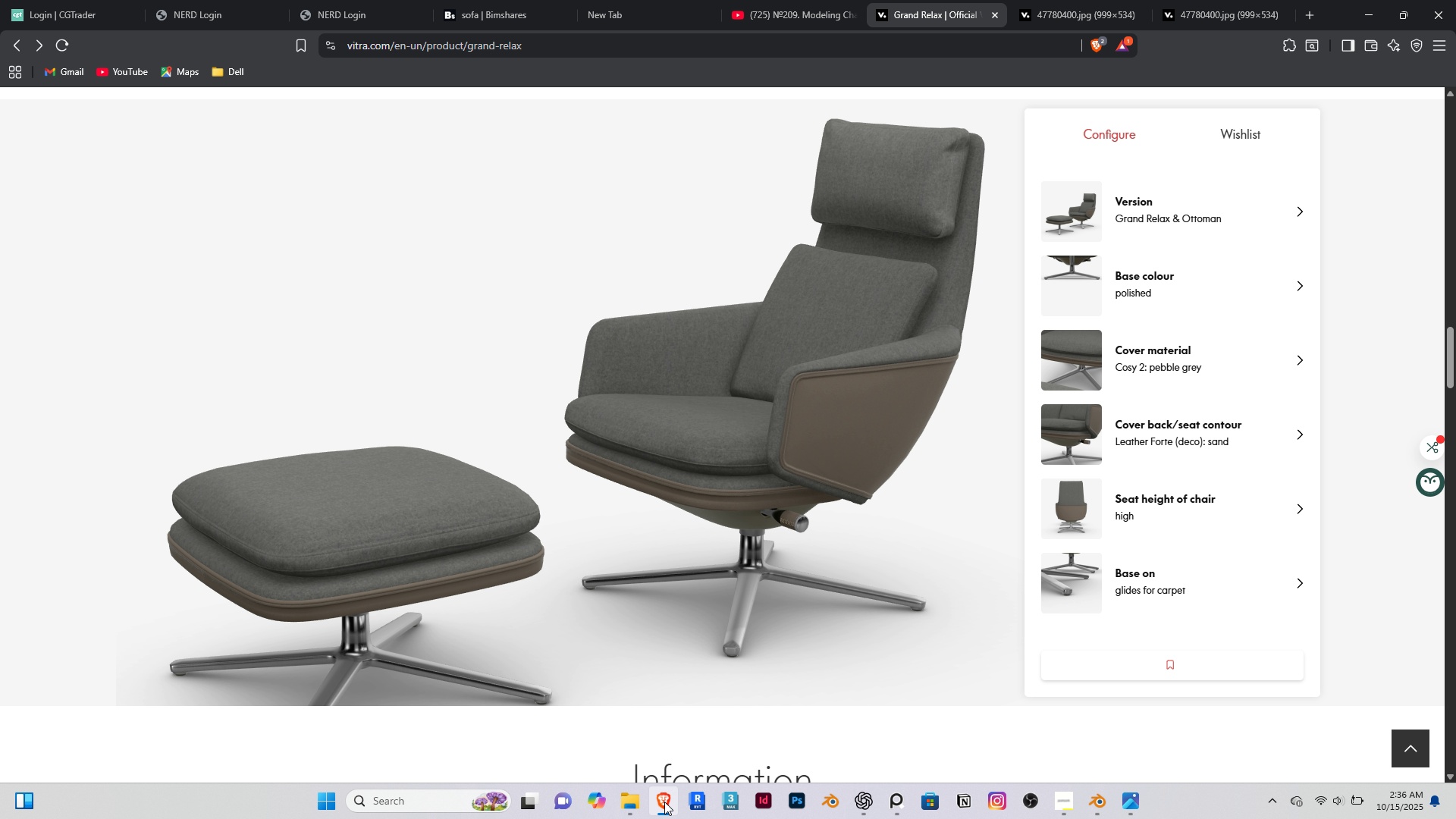 
left_click([664, 802])
 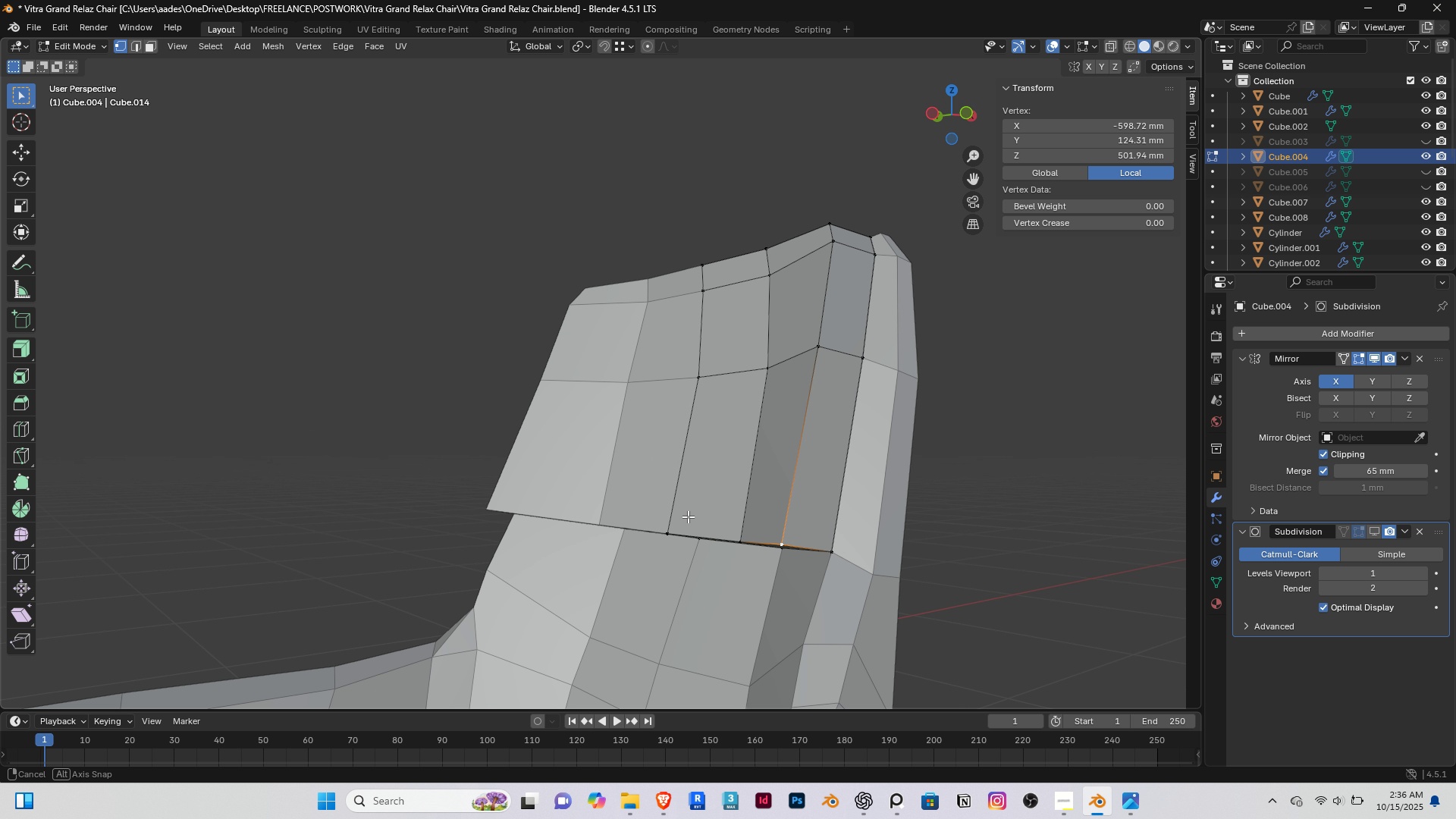 
wait(5.27)
 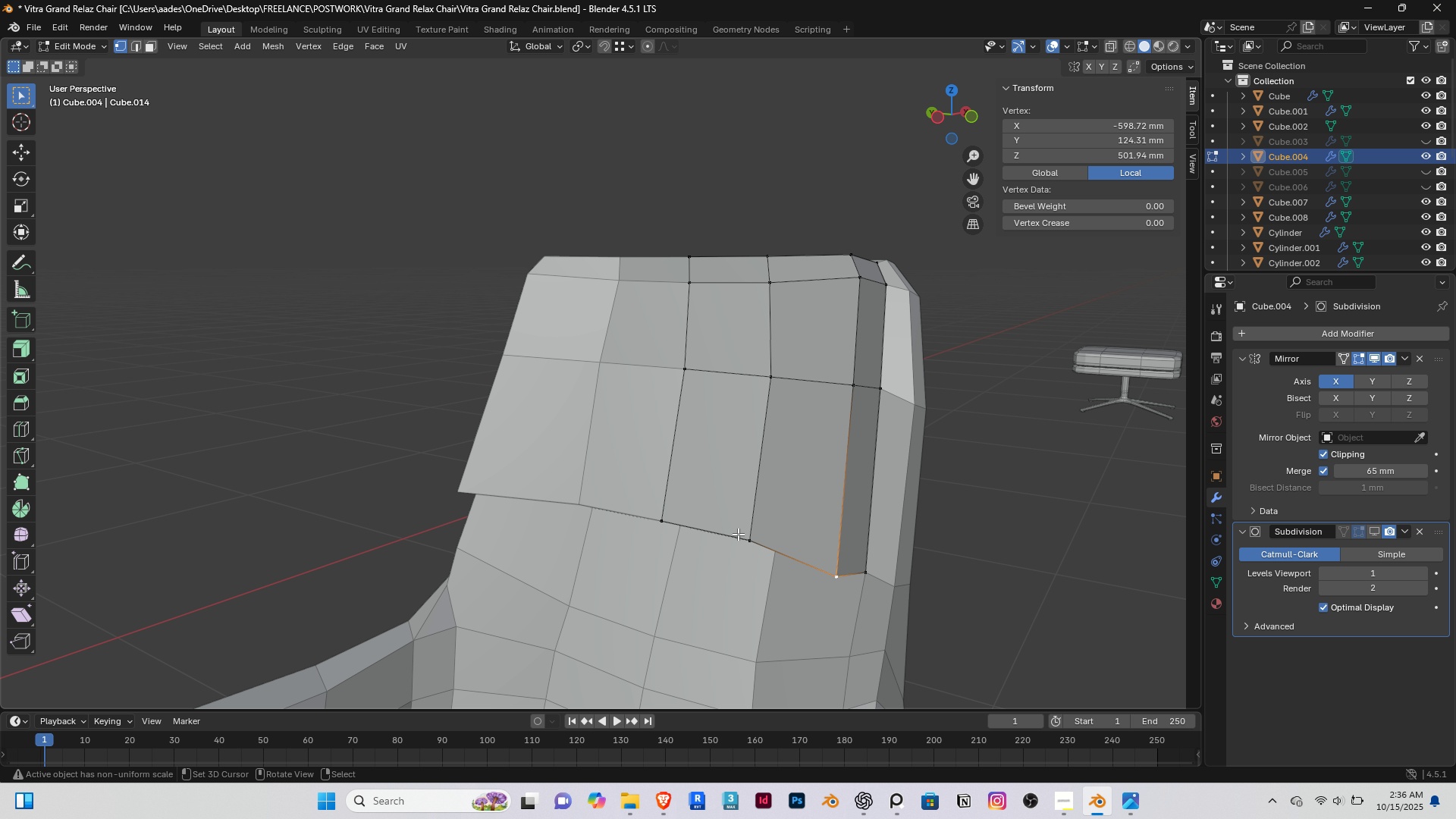 
type(gg)
 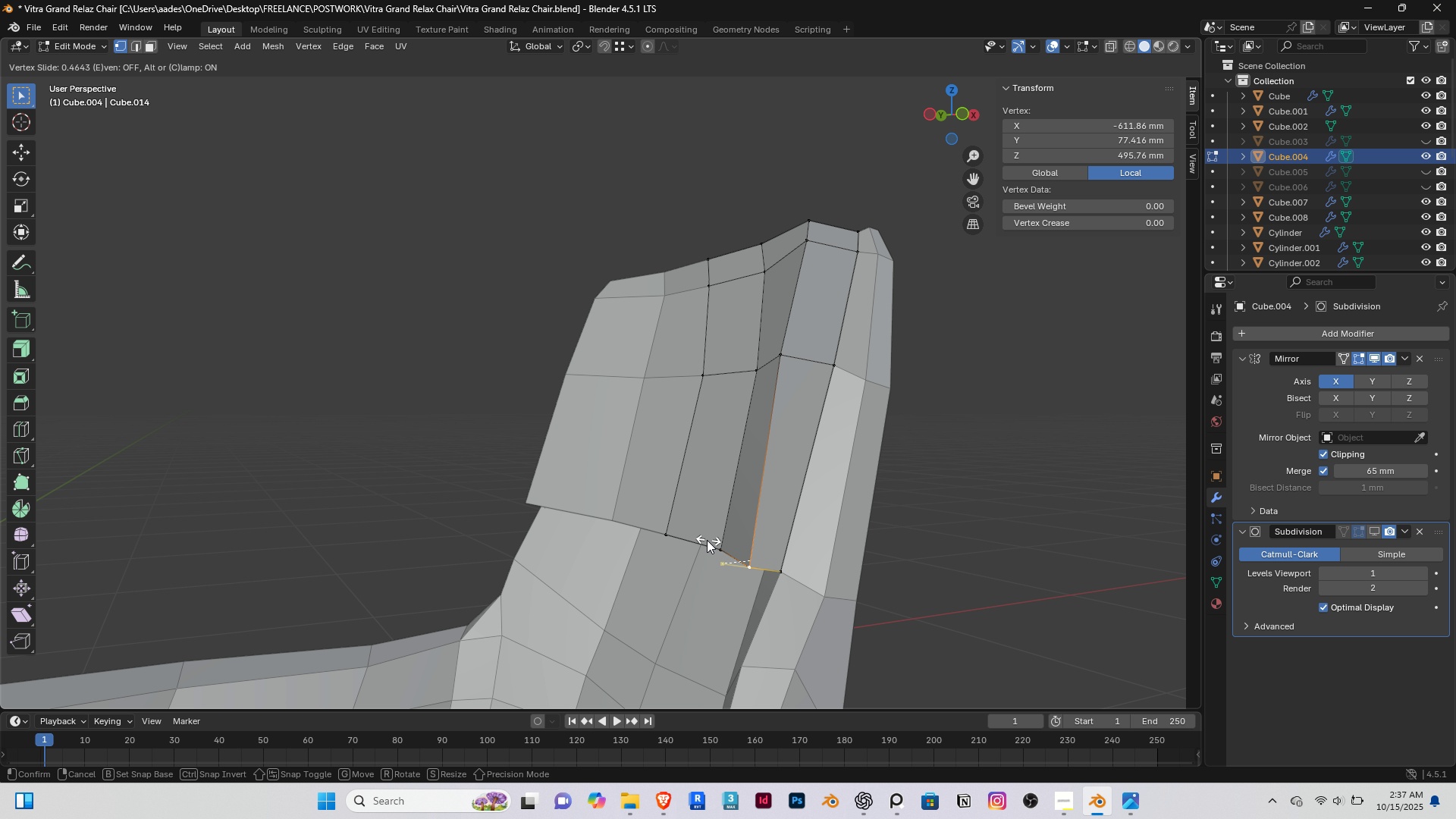 
left_click([706, 540])
 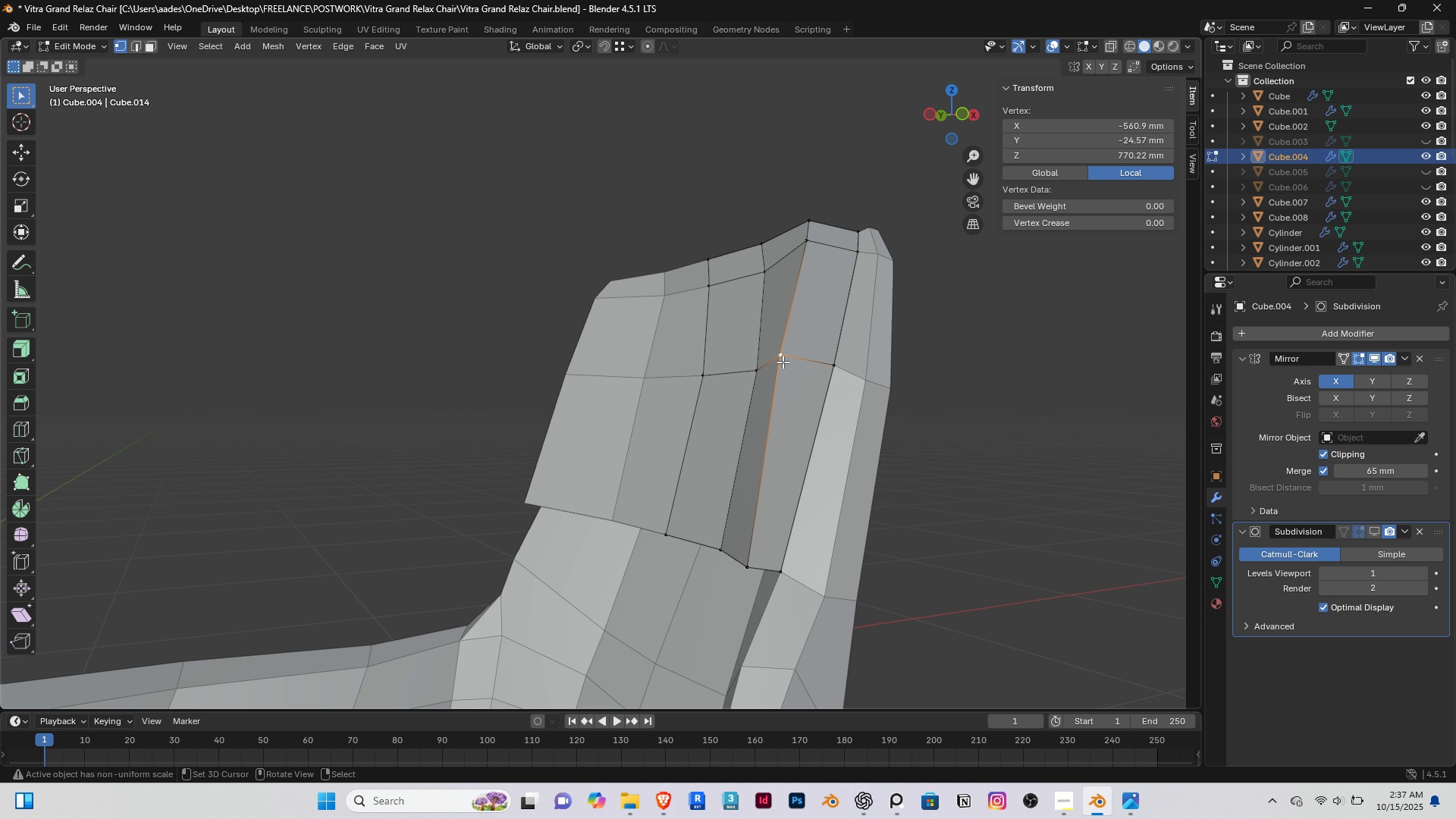 
right_click([783, 362])
 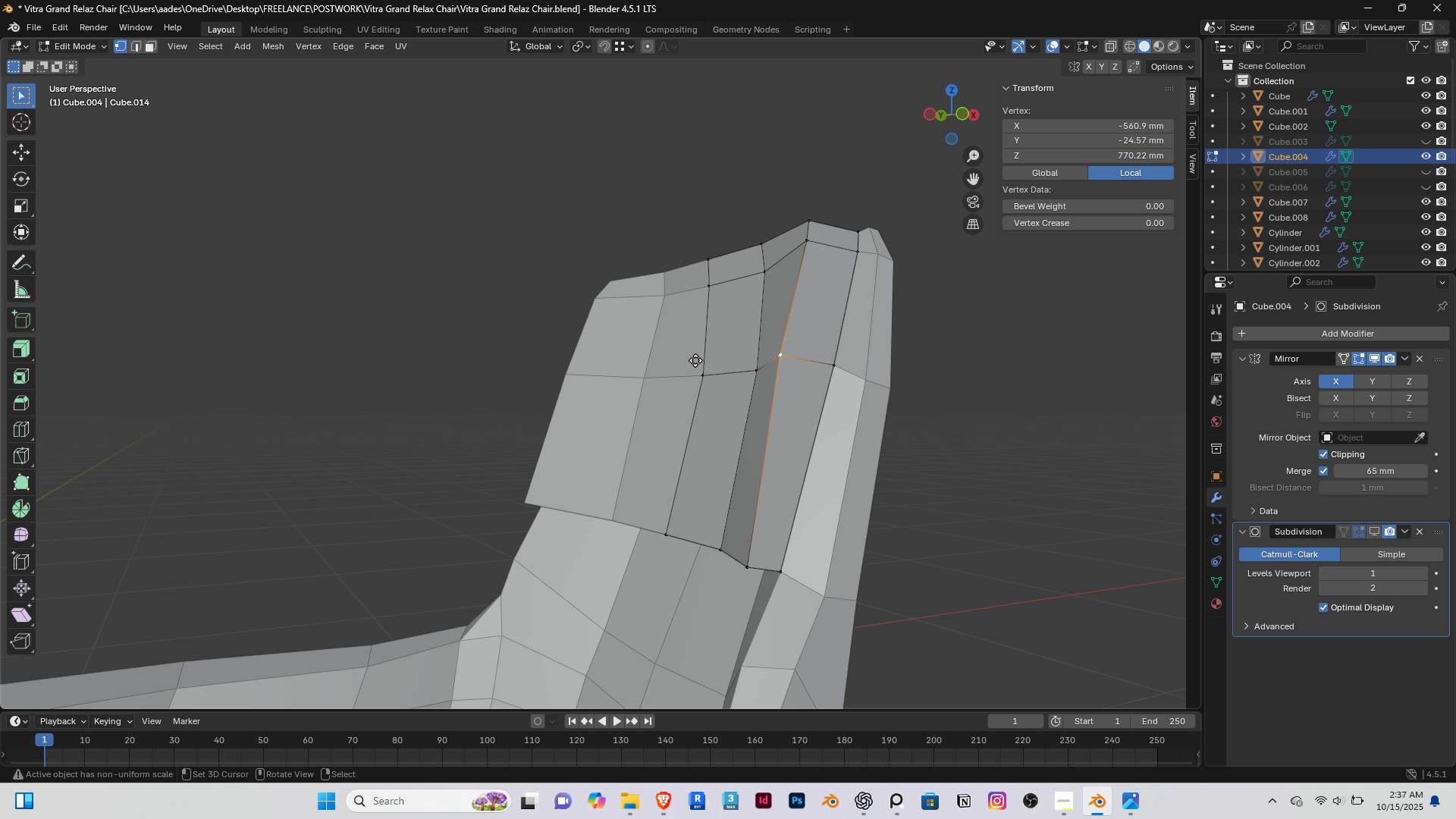 
type(gg)
 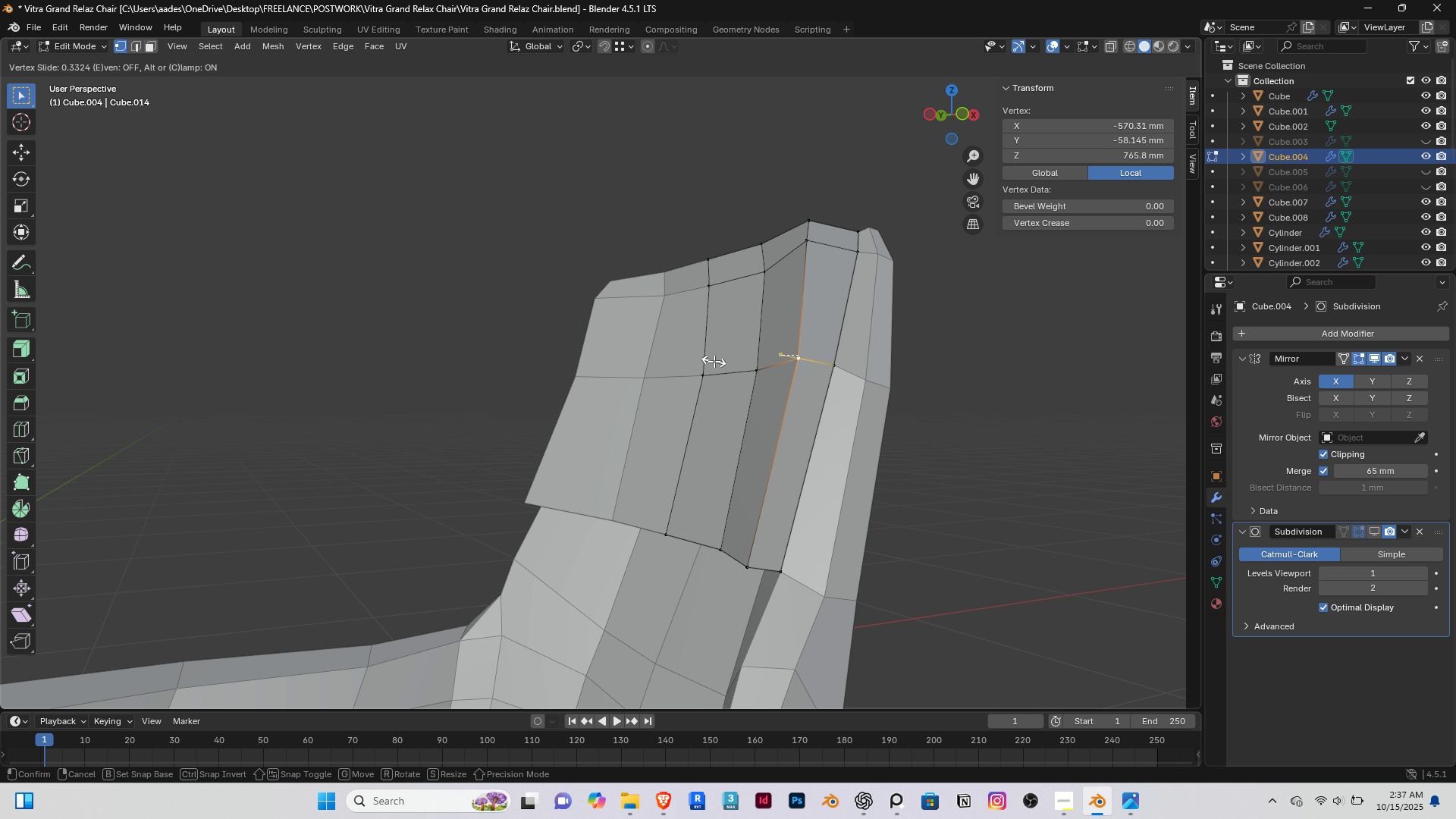 
left_click([714, 361])
 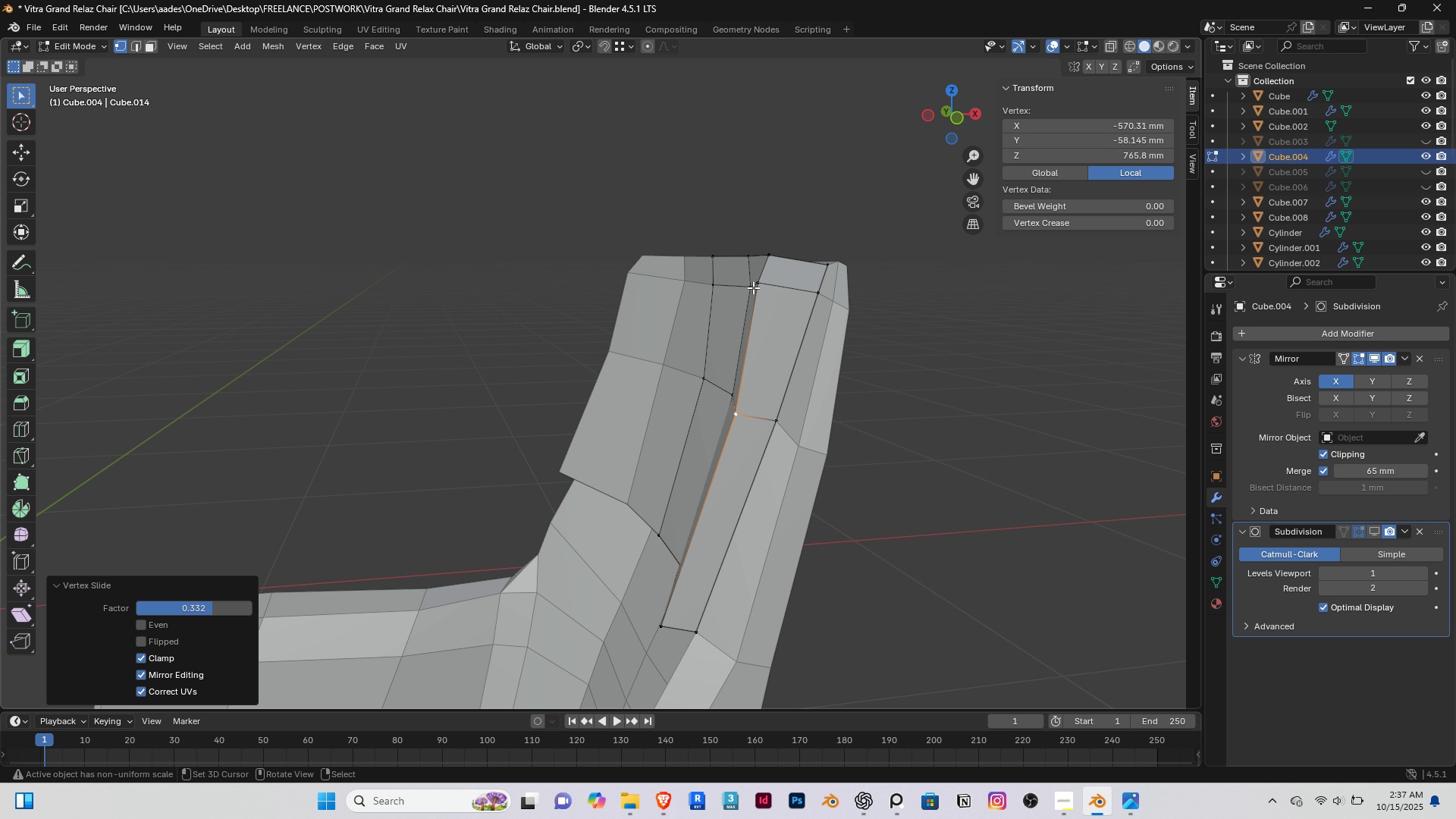 
right_click([754, 287])
 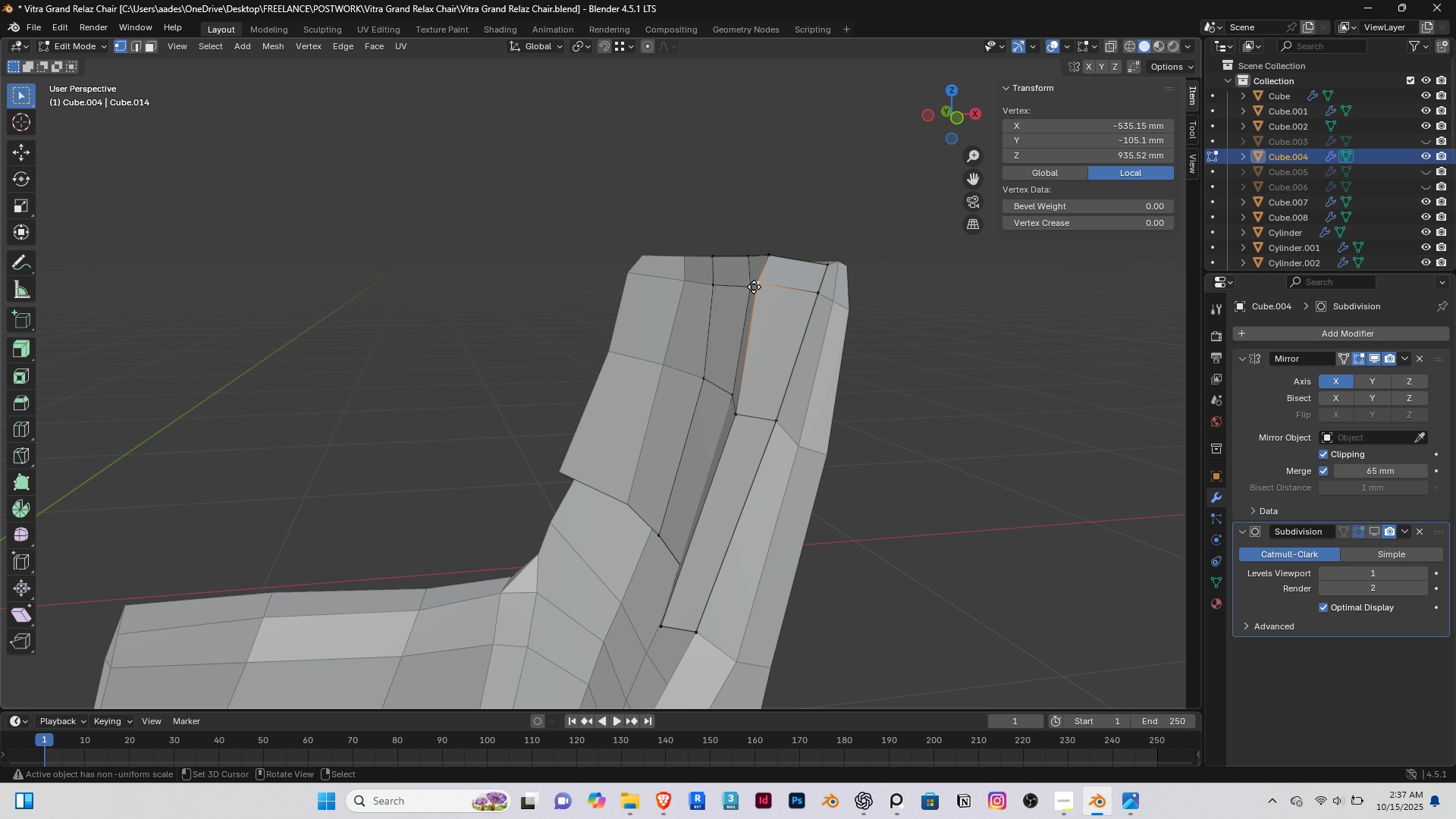 
type(gg)
 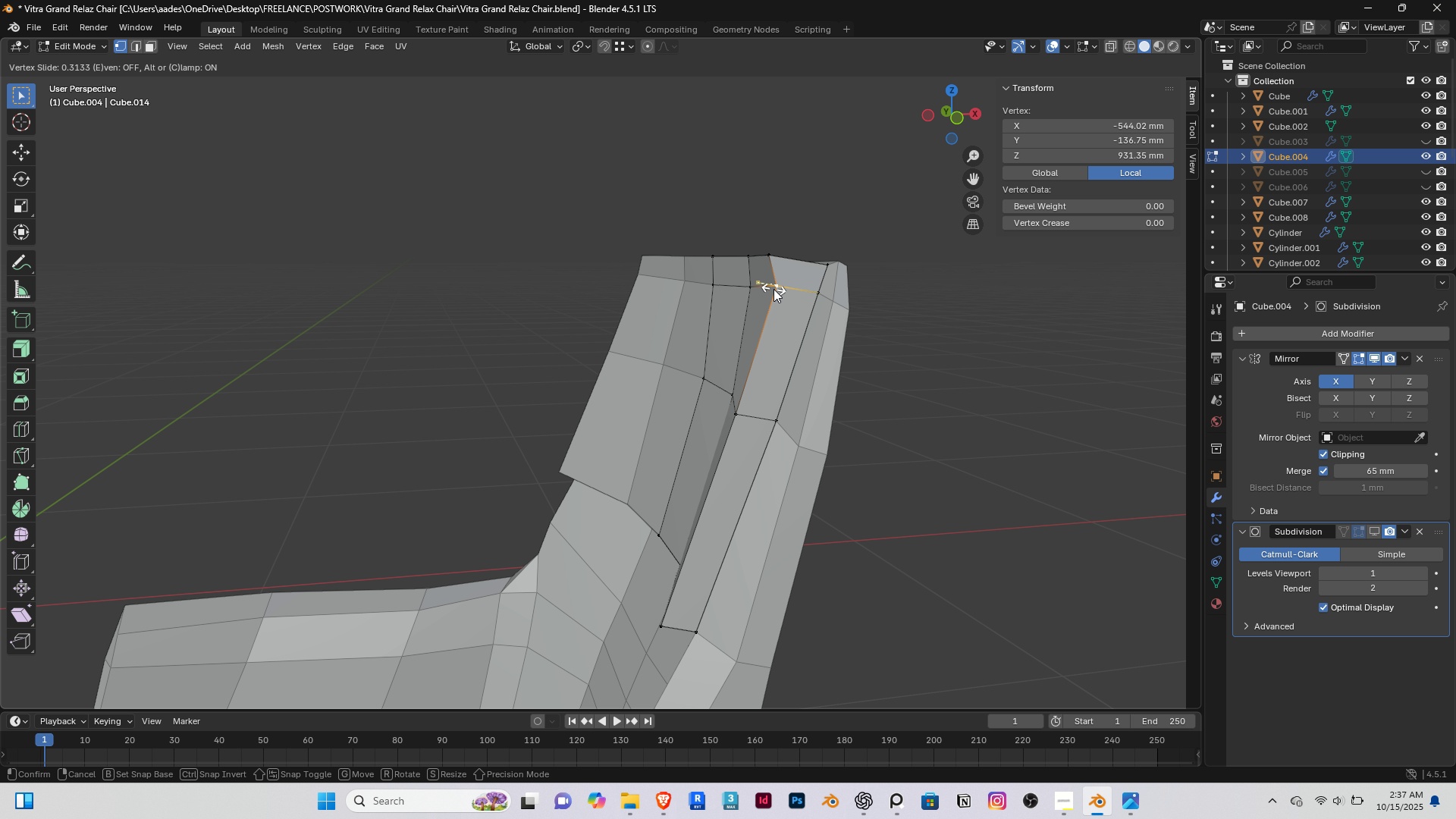 
left_click([774, 289])
 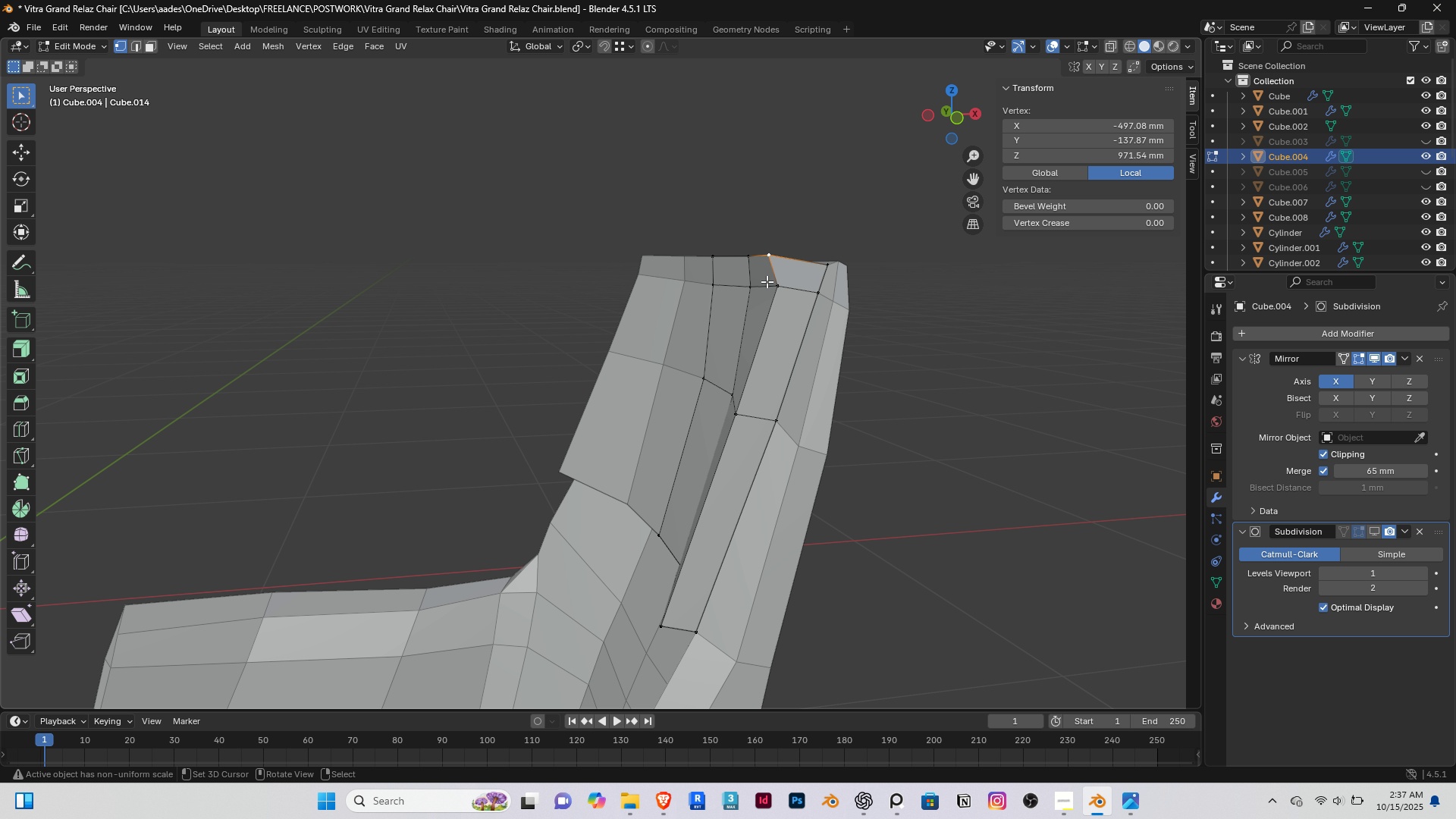 
right_click([767, 264])
 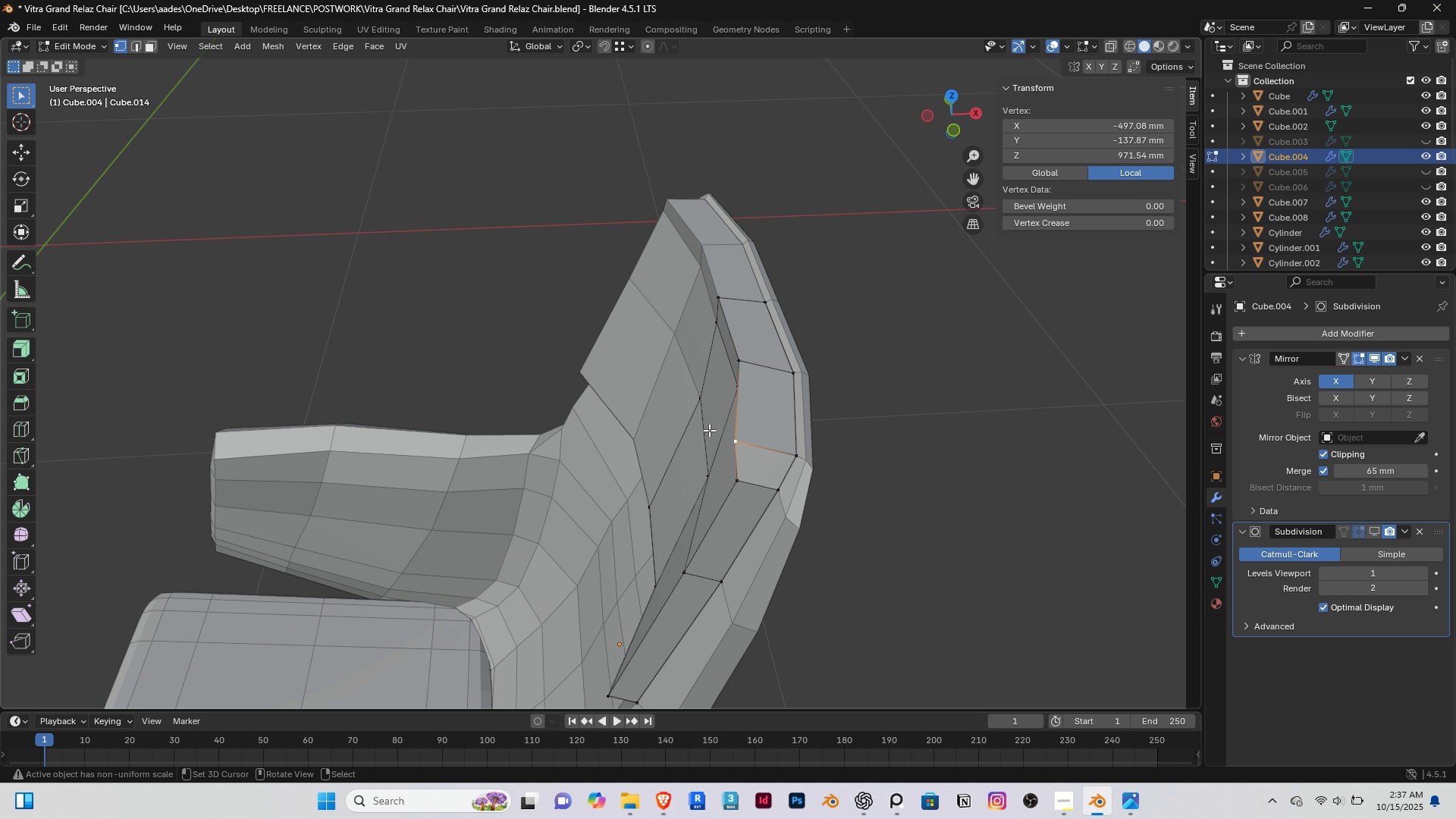 
type(gg)
 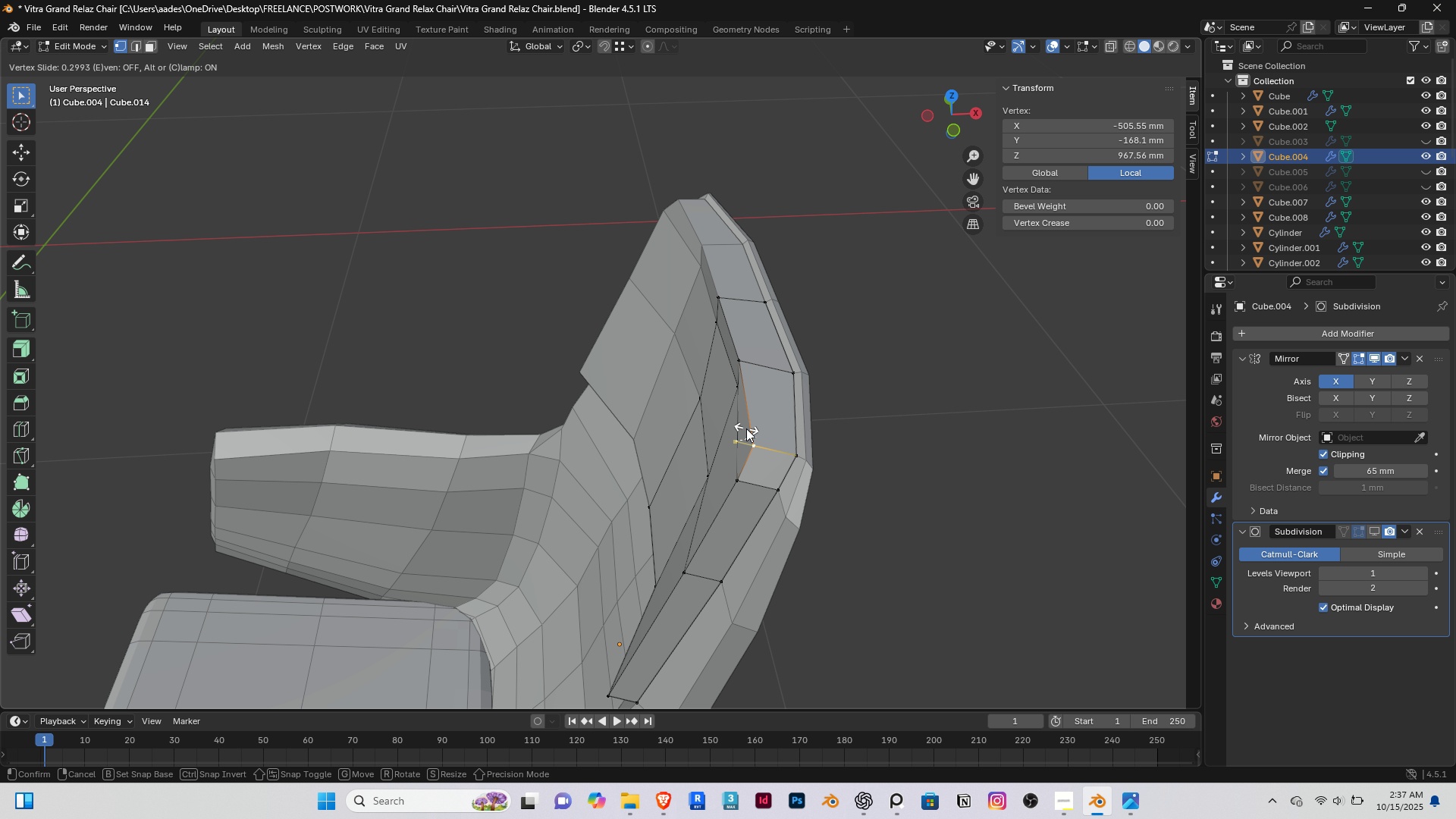 
left_click([746, 428])
 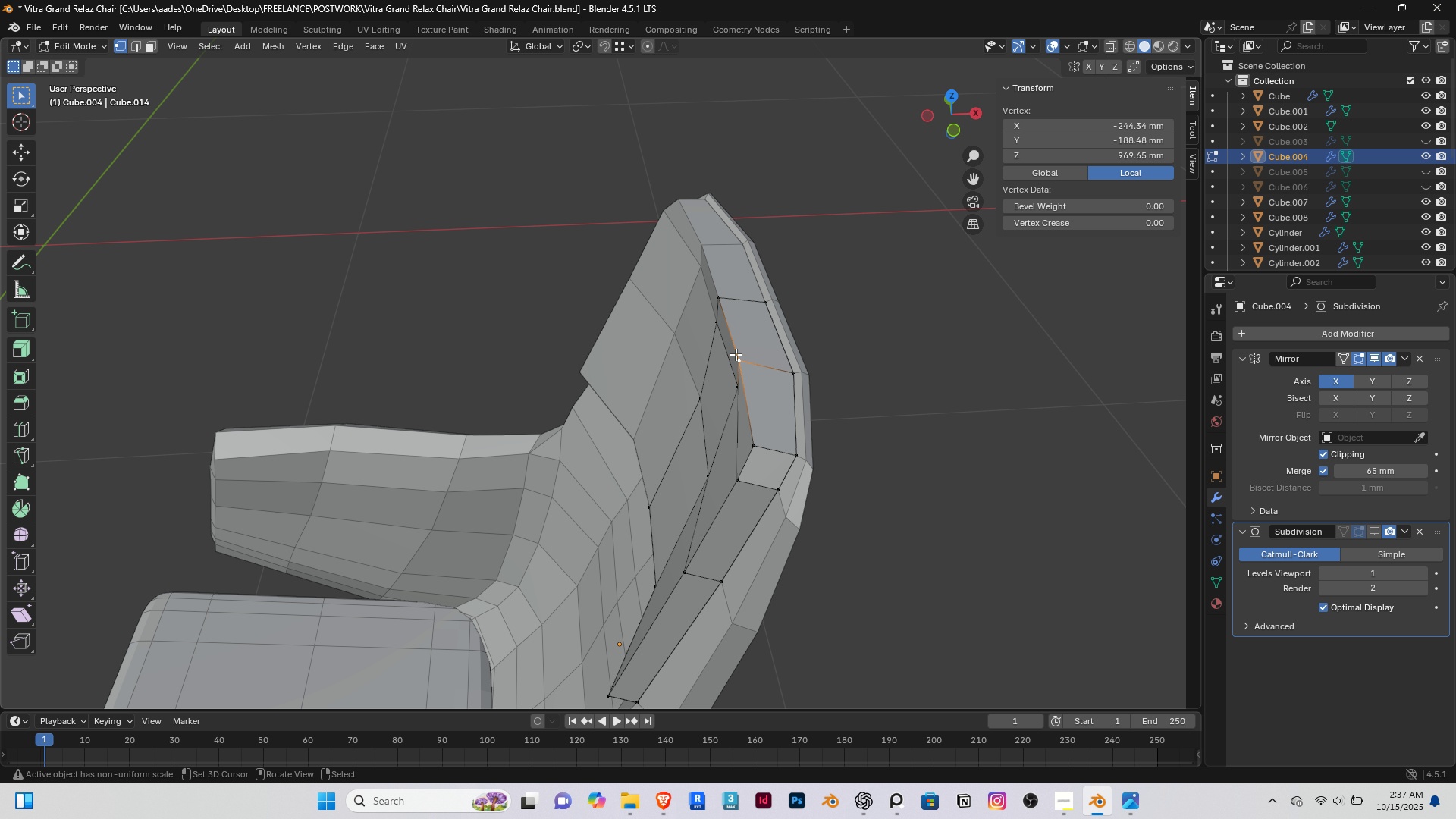 
right_click([736, 354])
 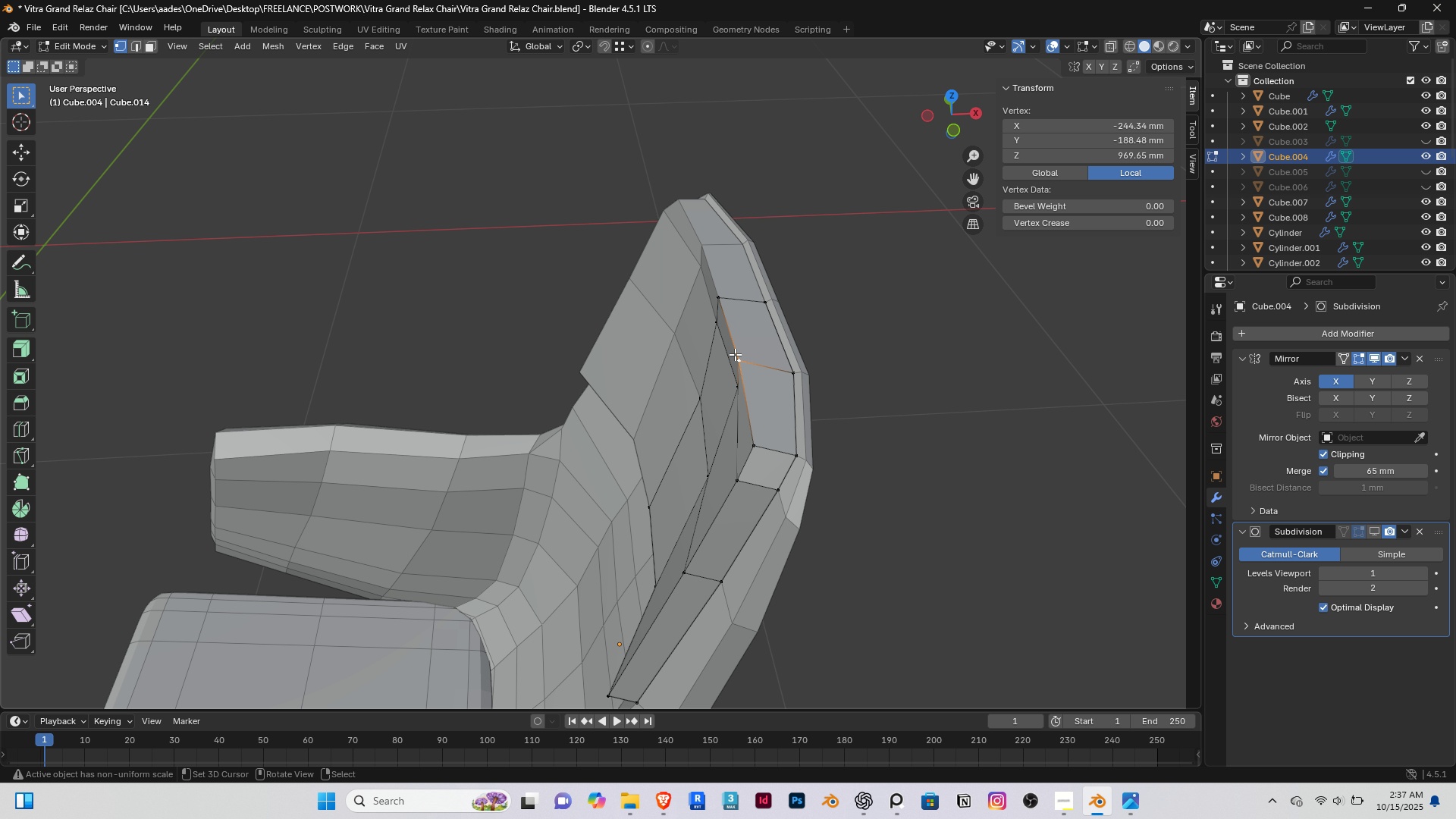 
type(gg)
 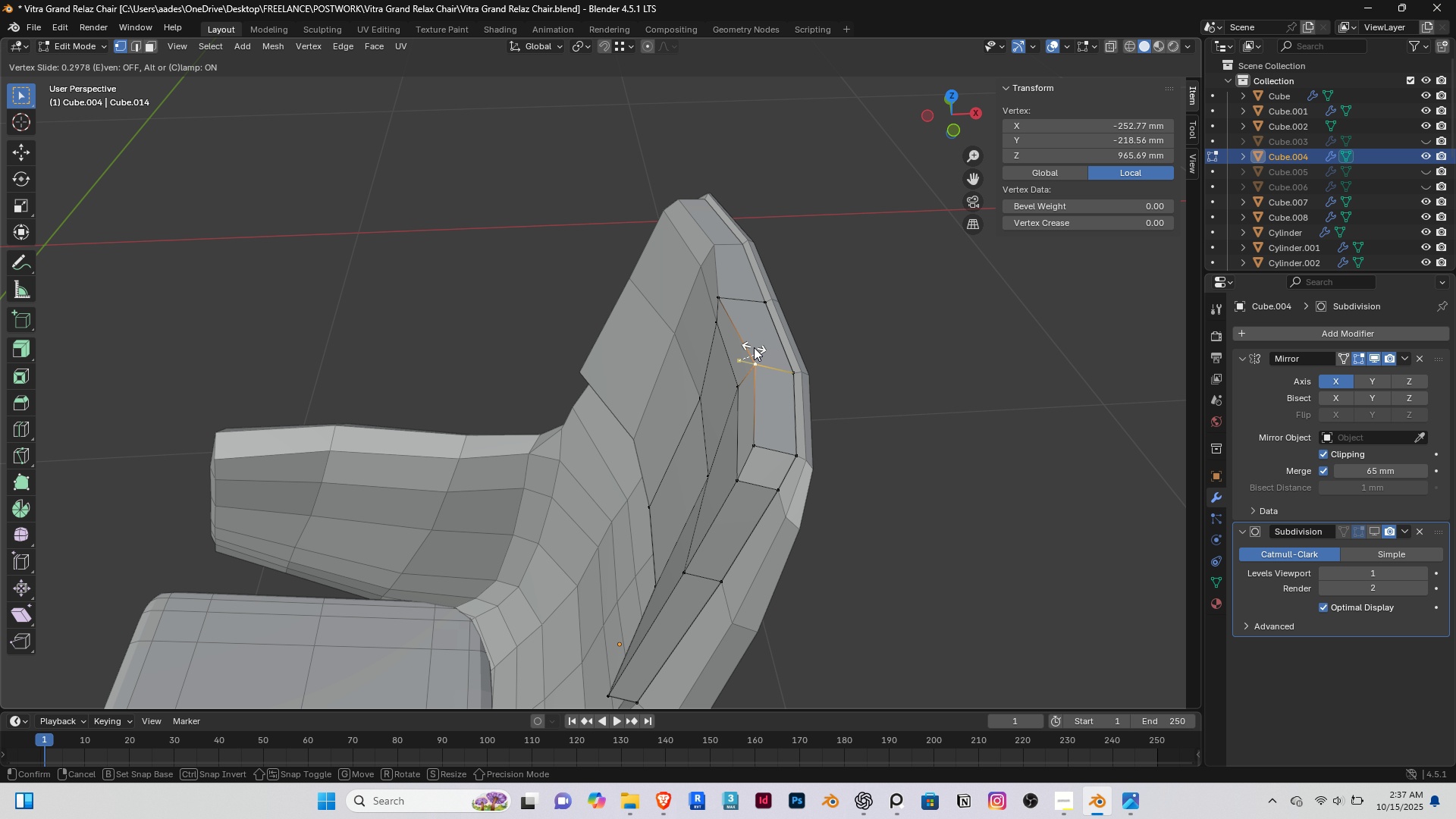 
left_click([754, 347])
 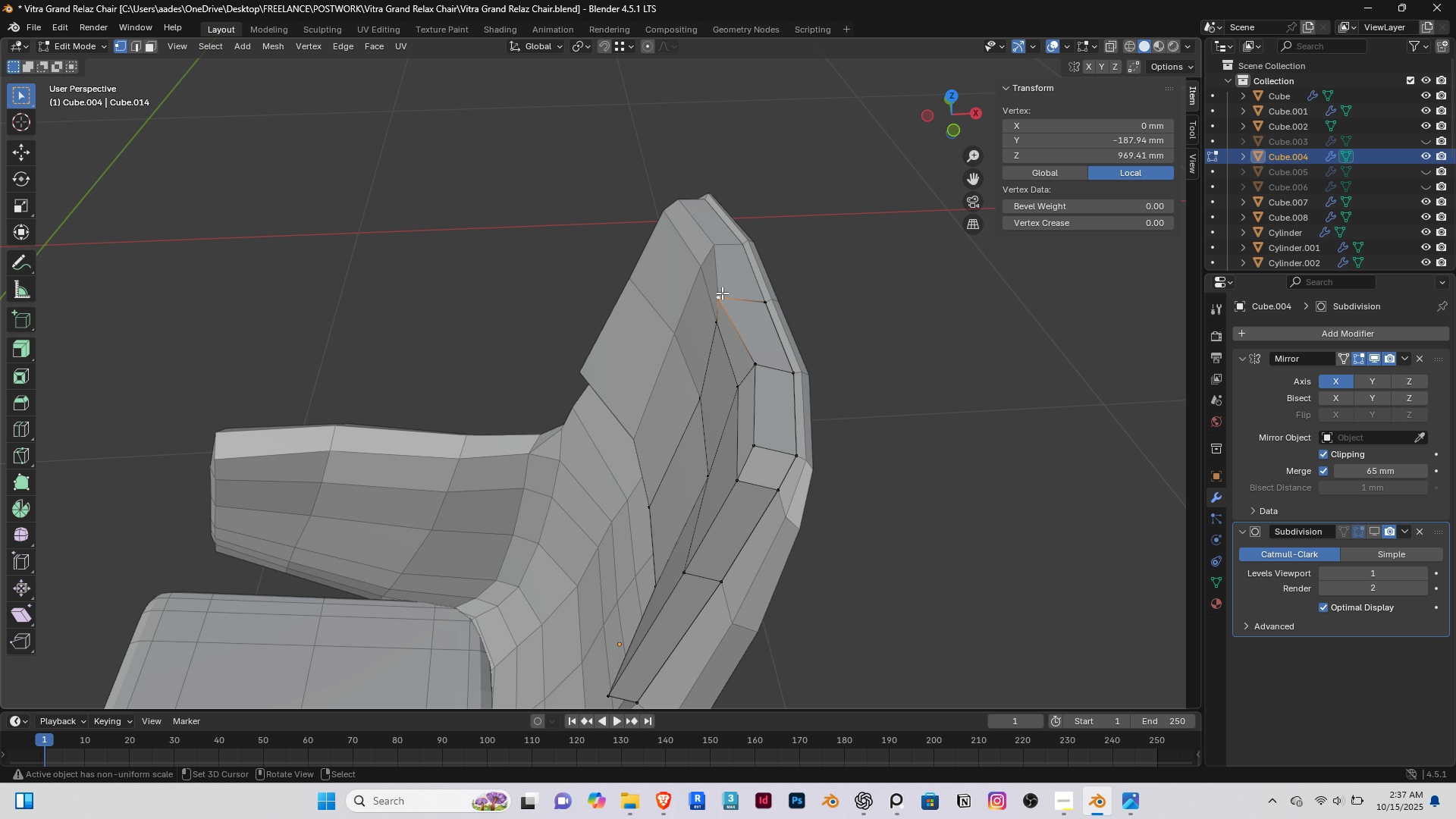 
right_click([722, 293])
 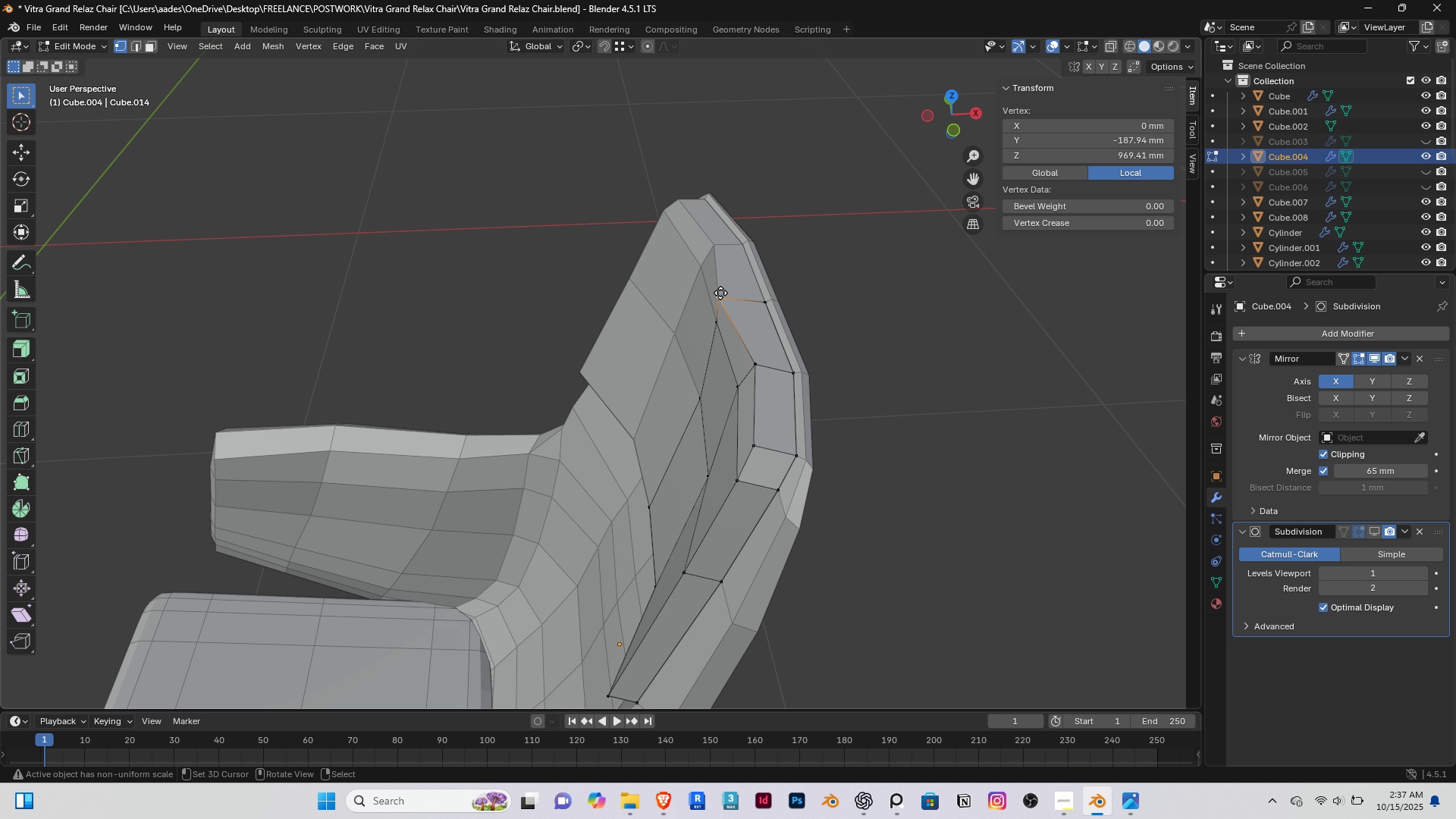 
type(gg)
 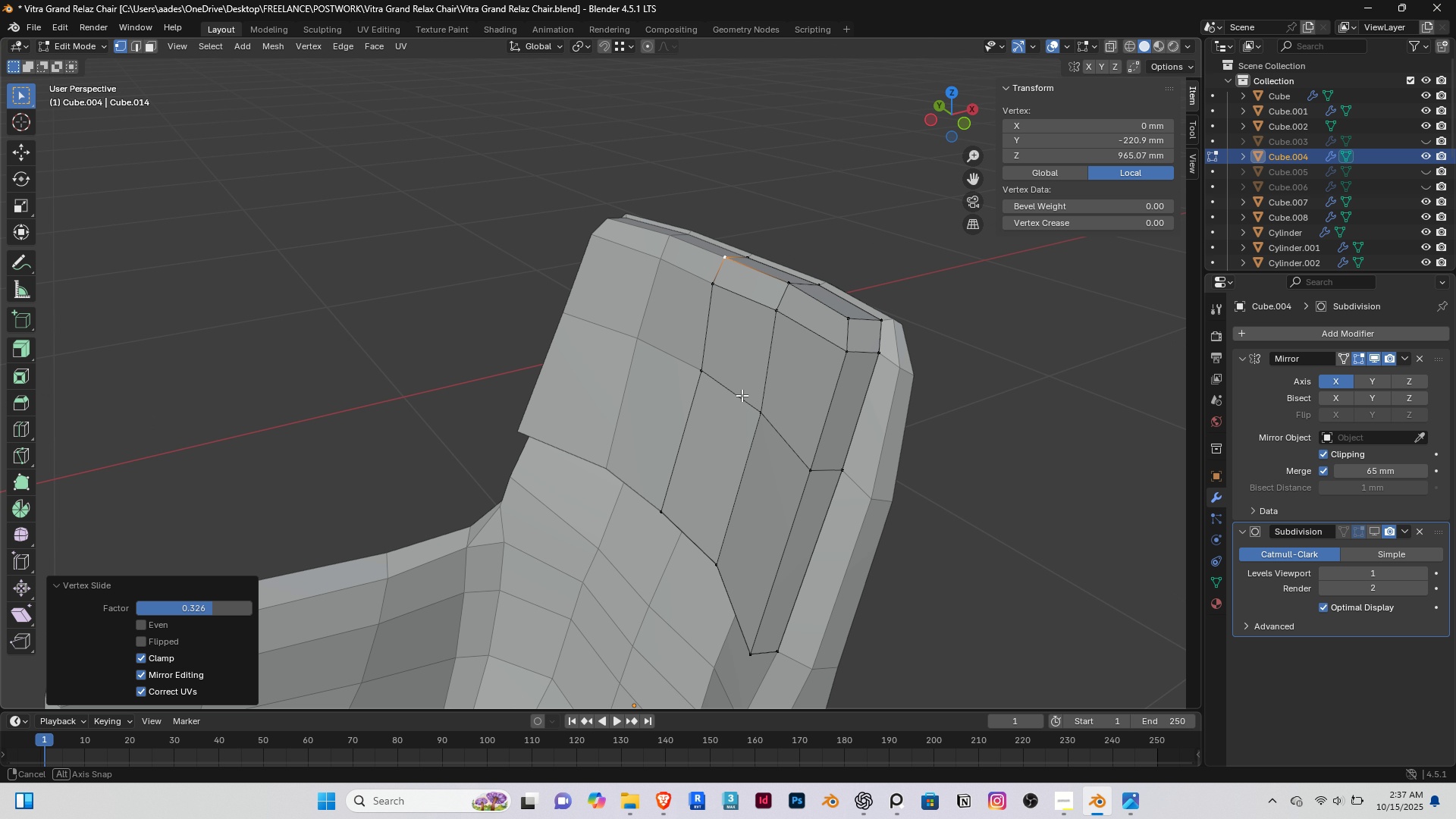 
right_click([747, 435])
 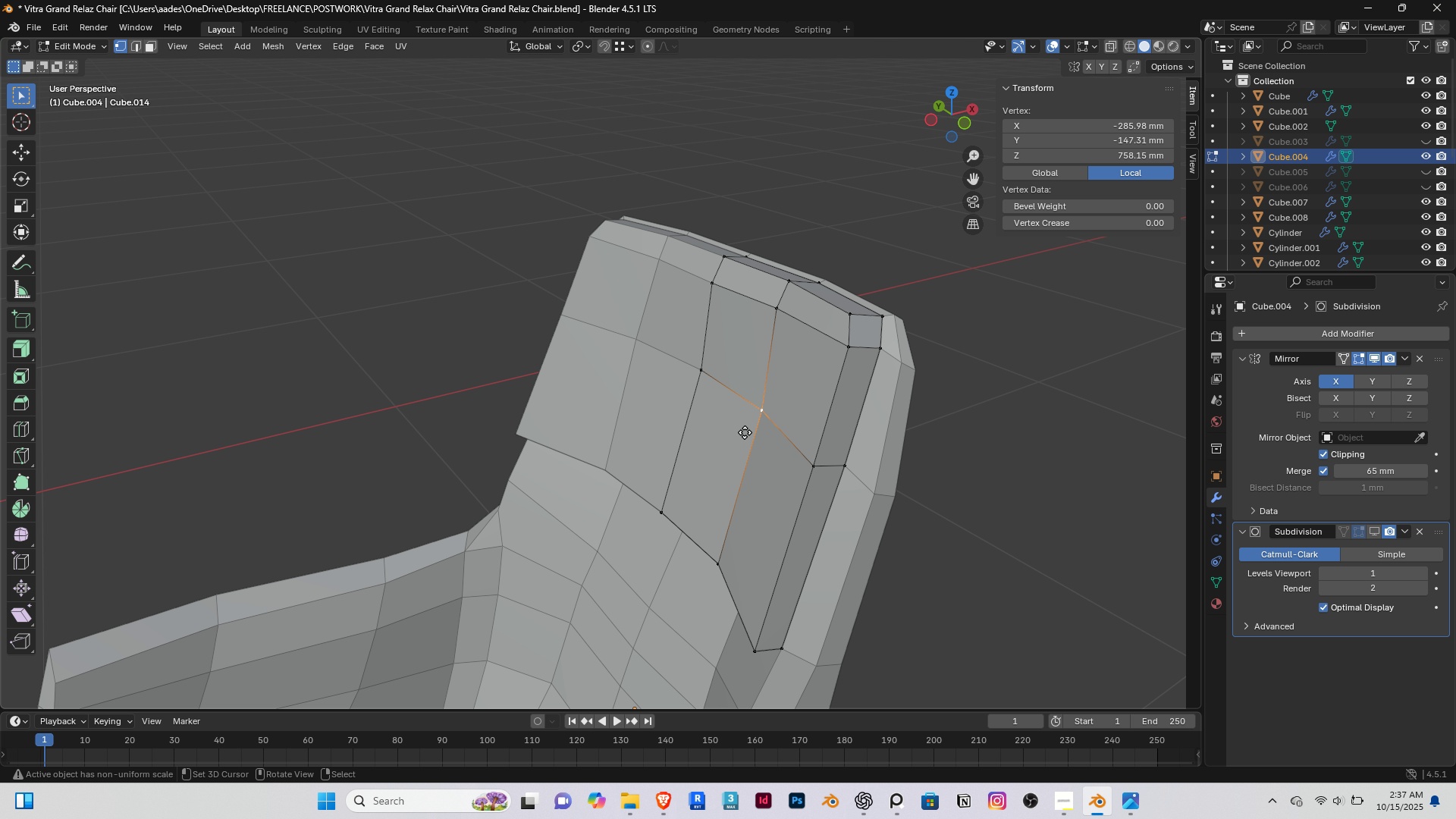 
type(gg)
 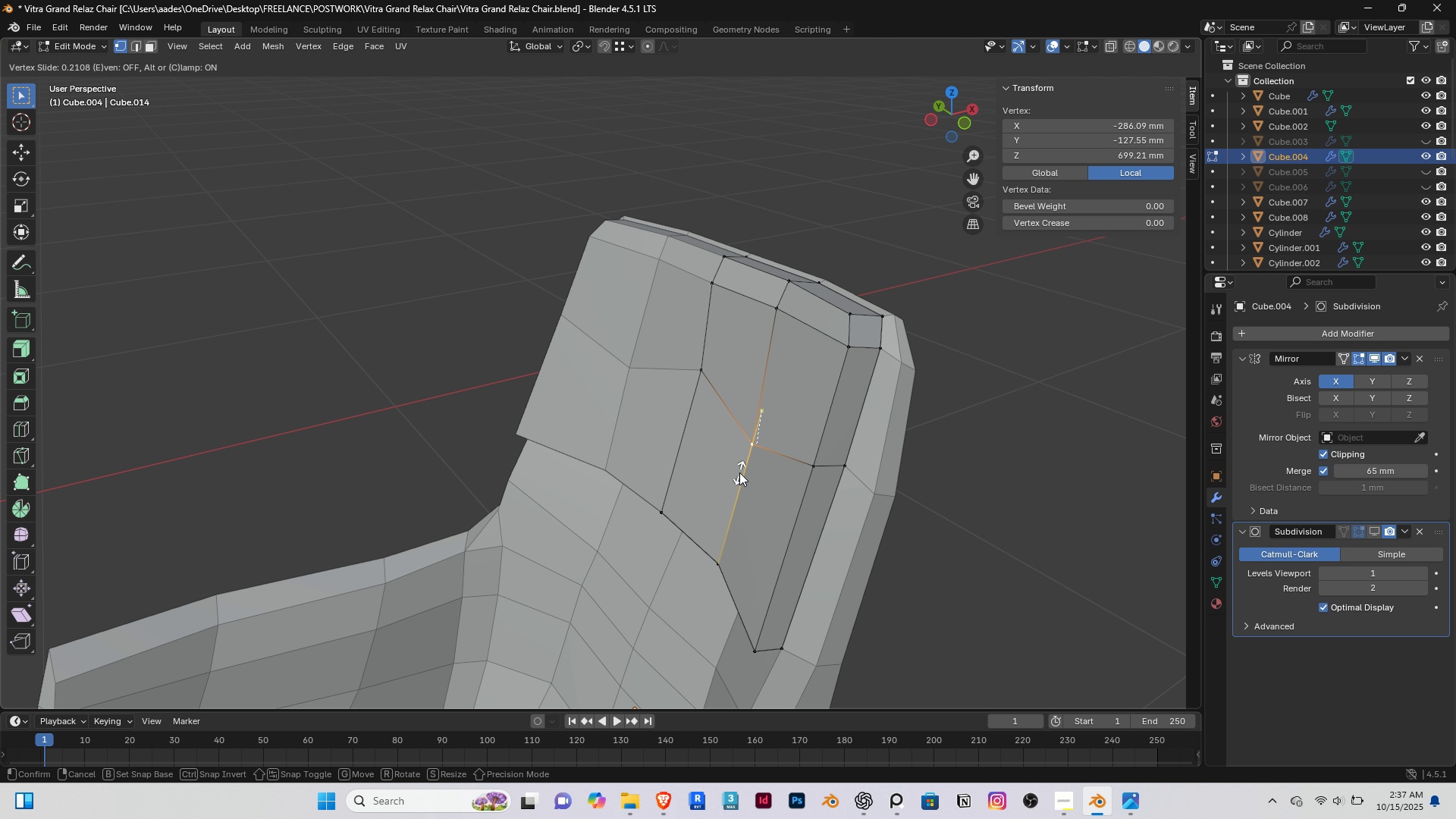 
right_click([736, 462])
 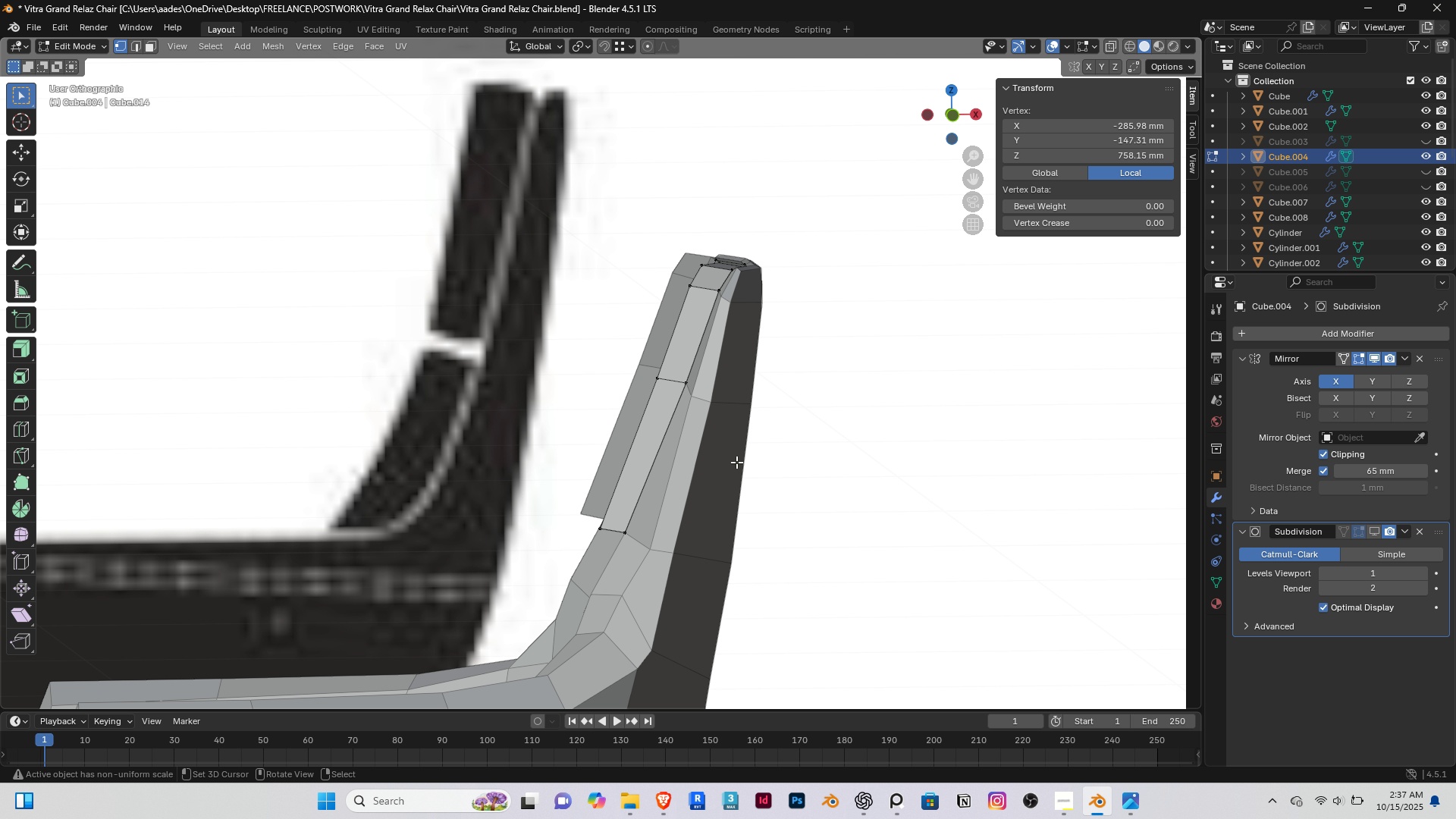 
key(End)
 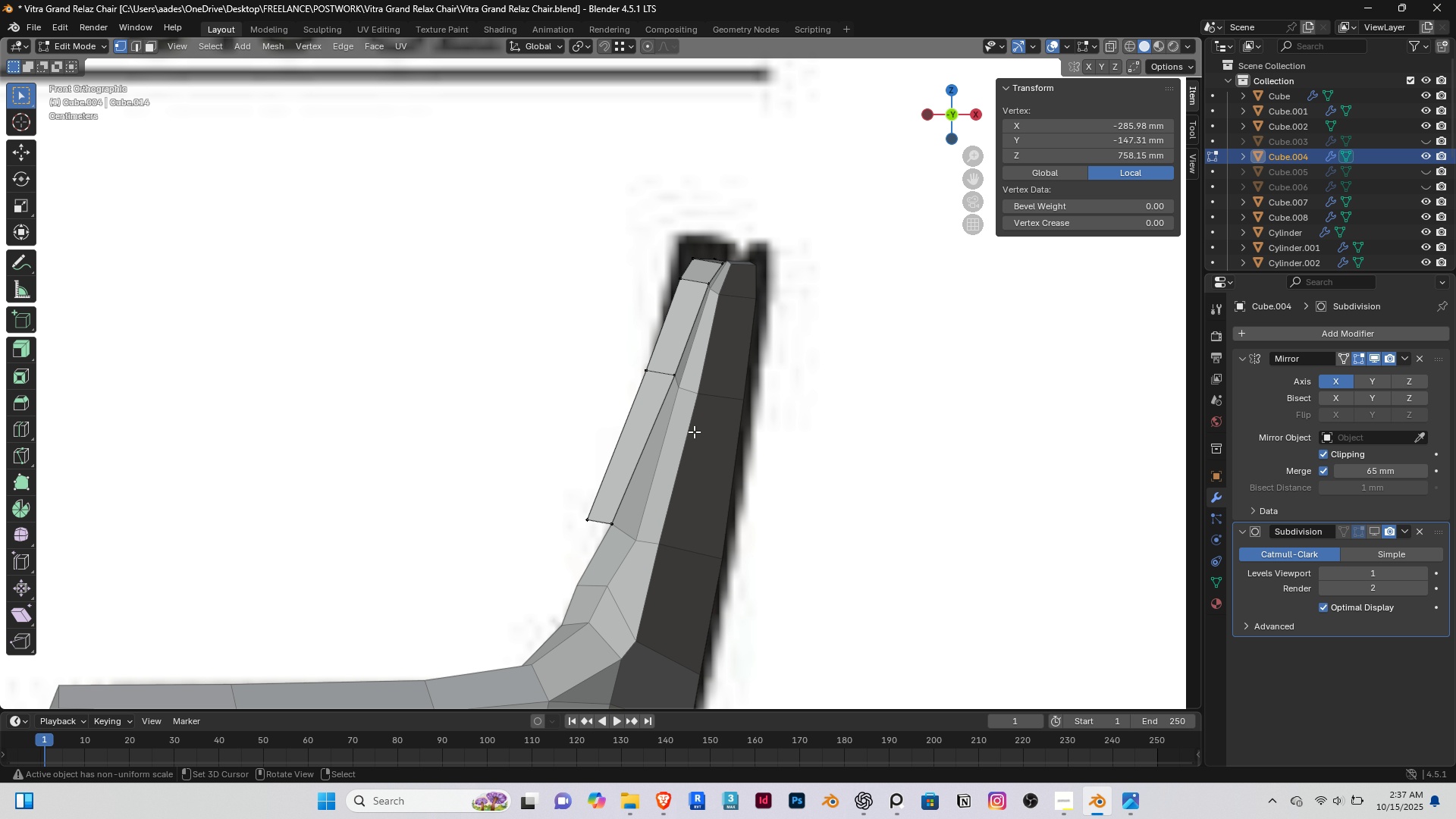 
scroll: coordinate [694, 431], scroll_direction: up, amount: 3.0
 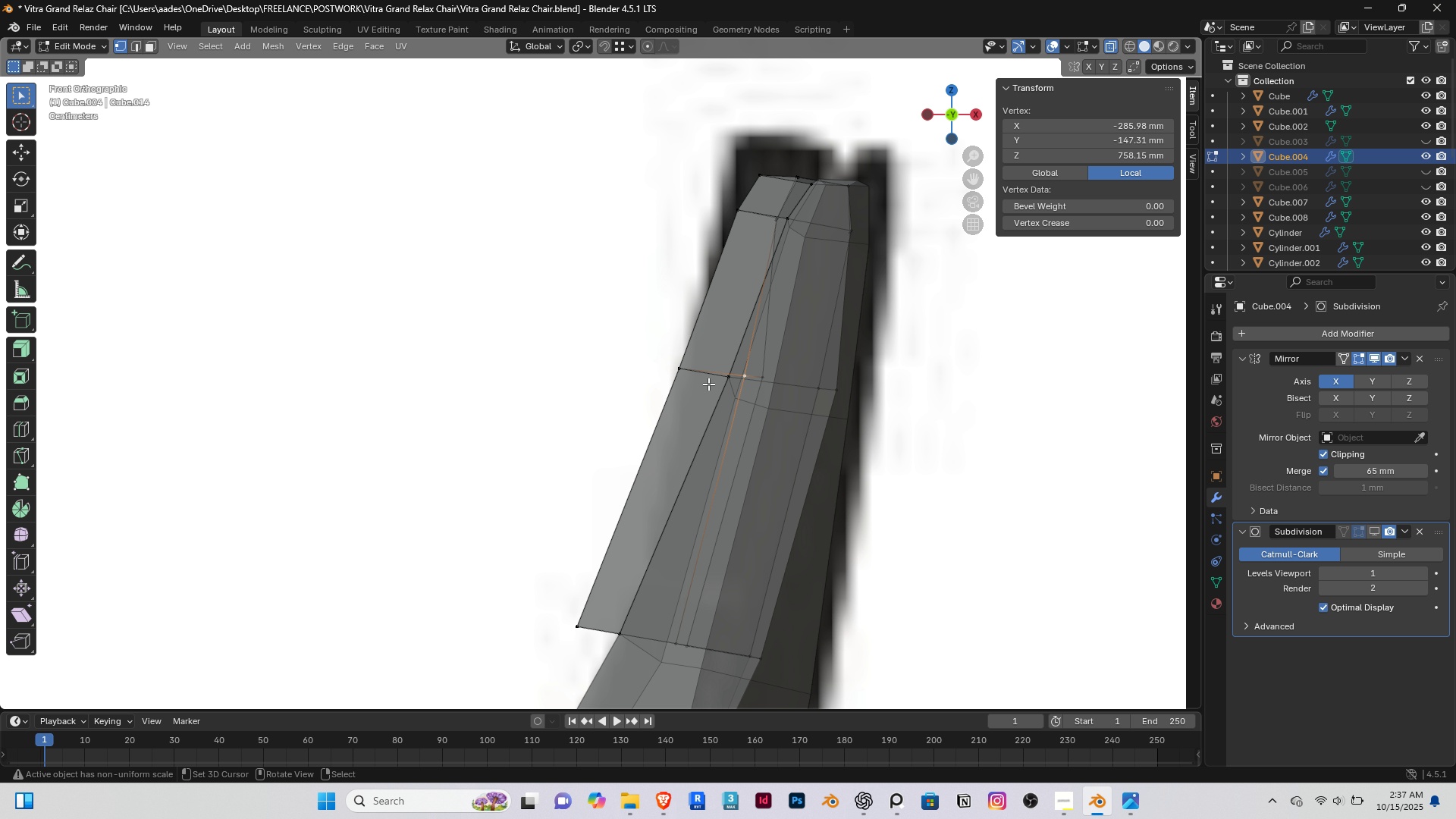 
key(G)
 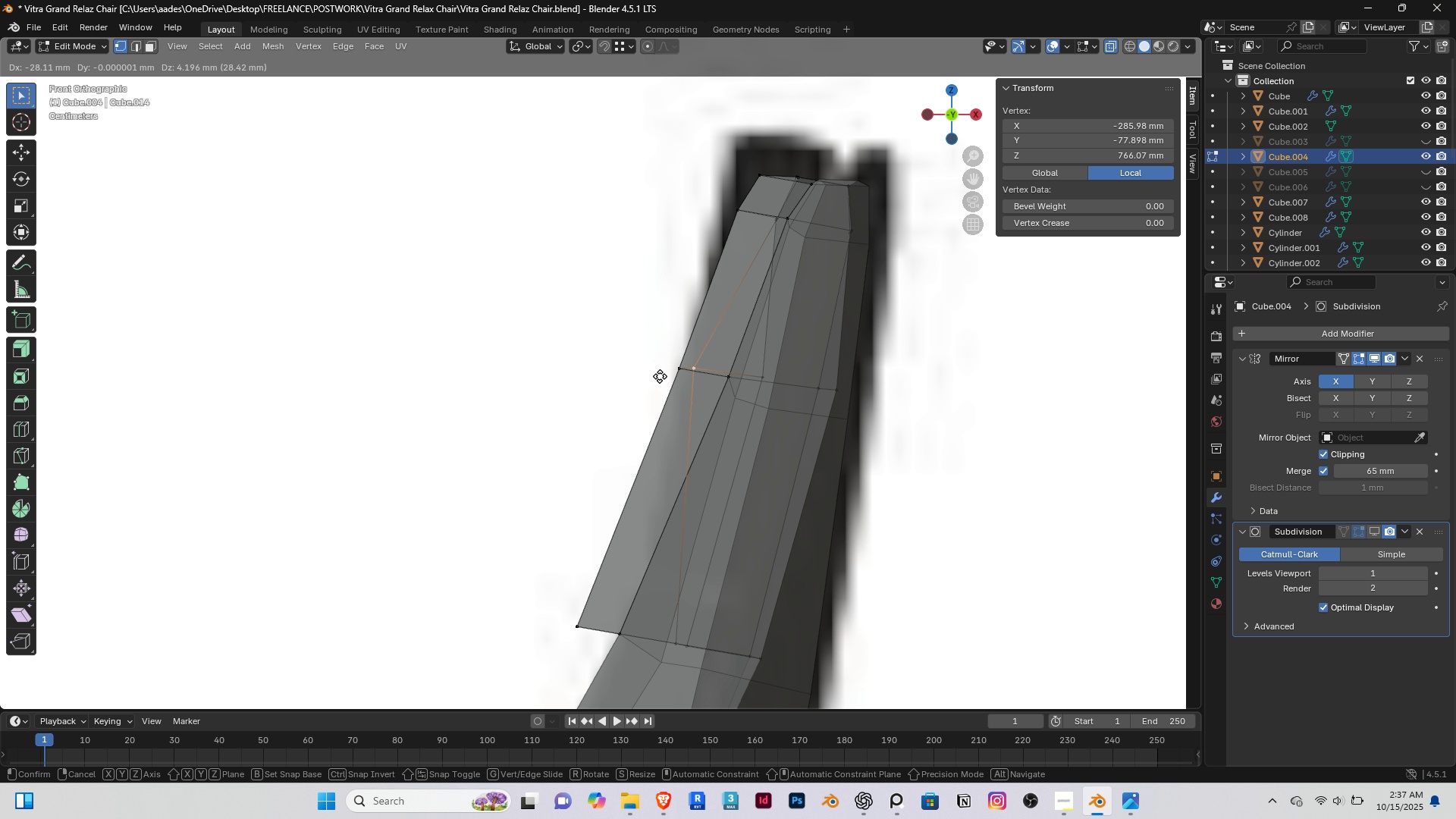 
left_click([661, 376])
 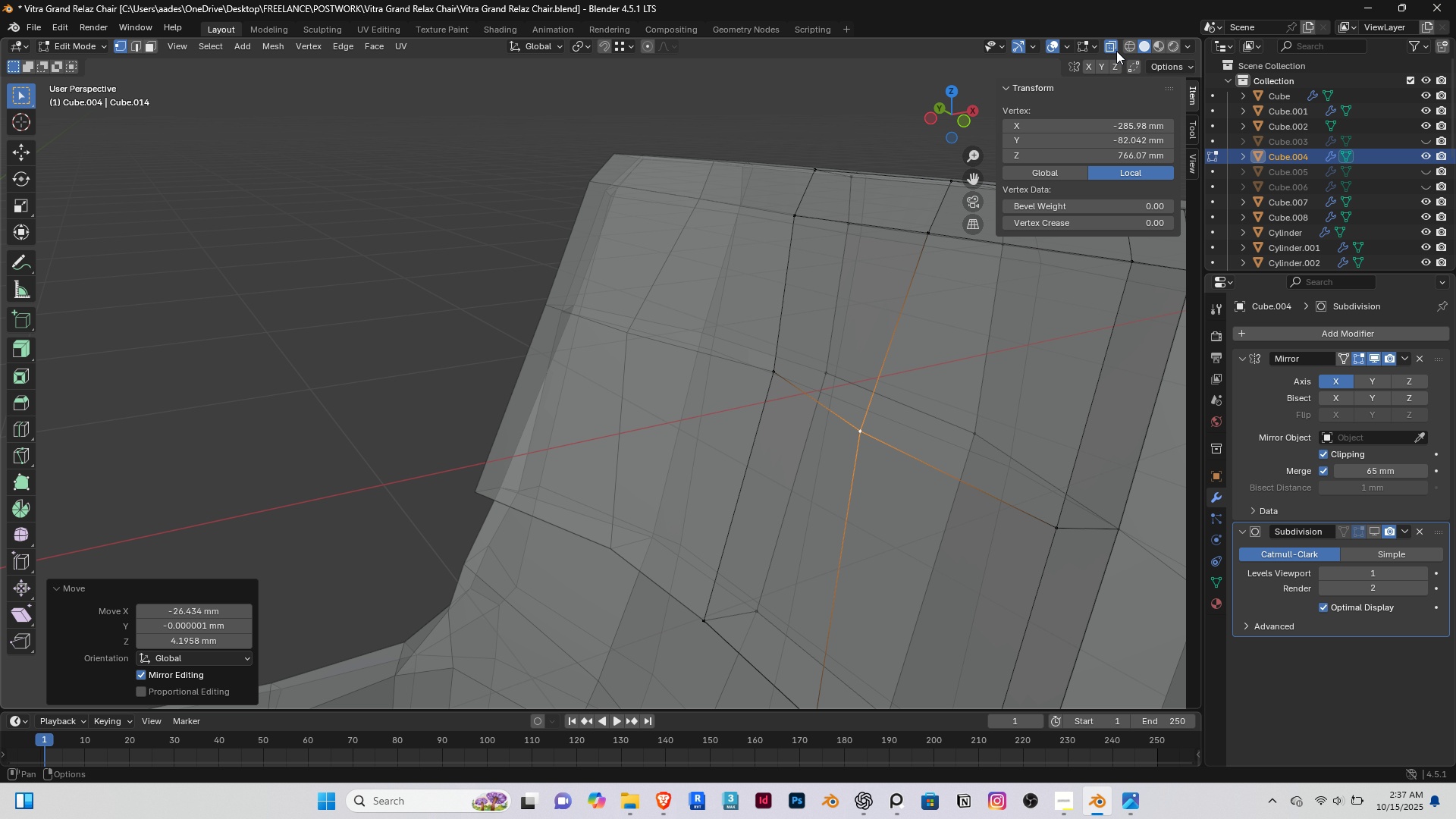 
left_click([1109, 46])
 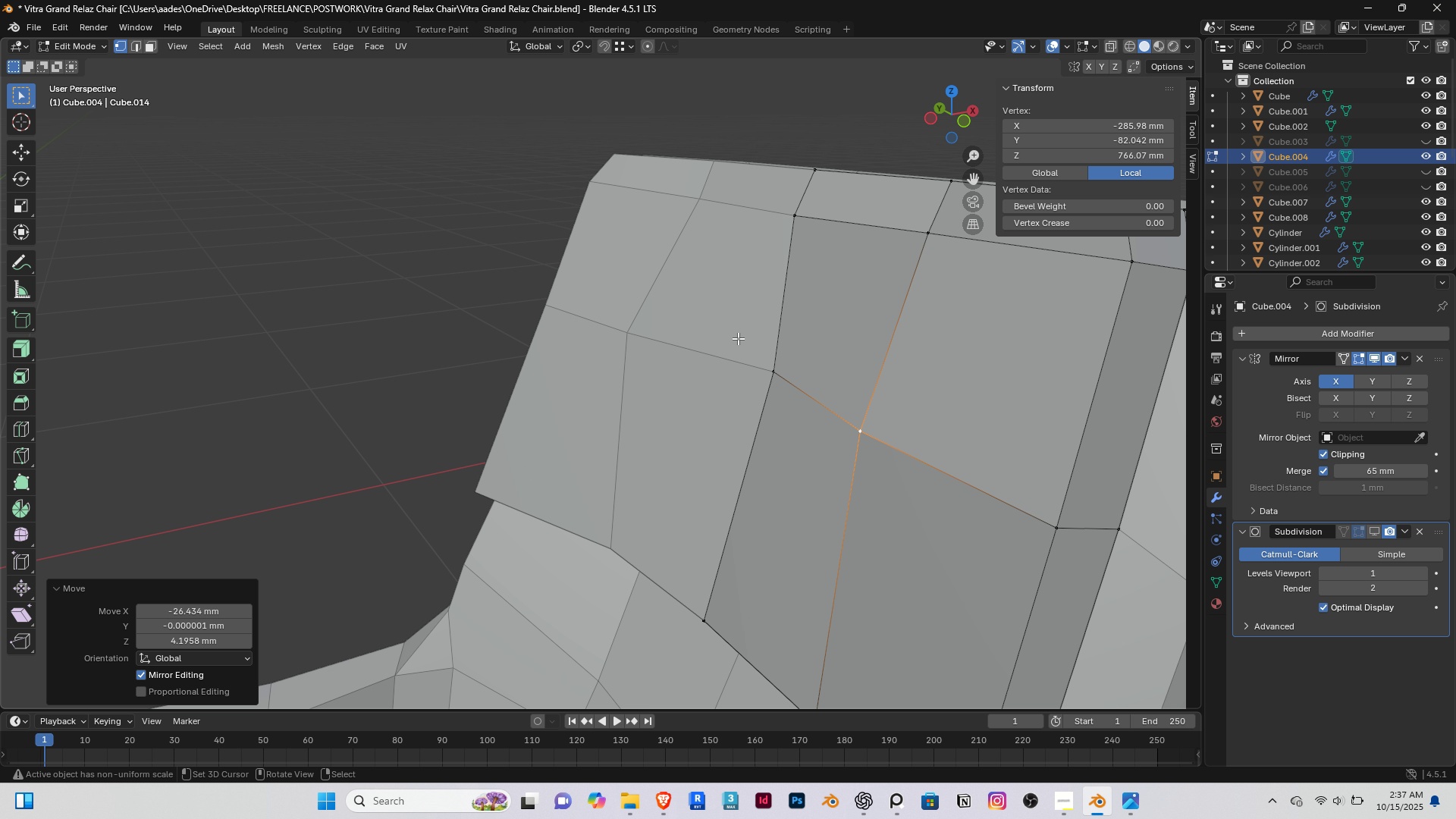 
scroll: coordinate [738, 338], scroll_direction: down, amount: 2.0
 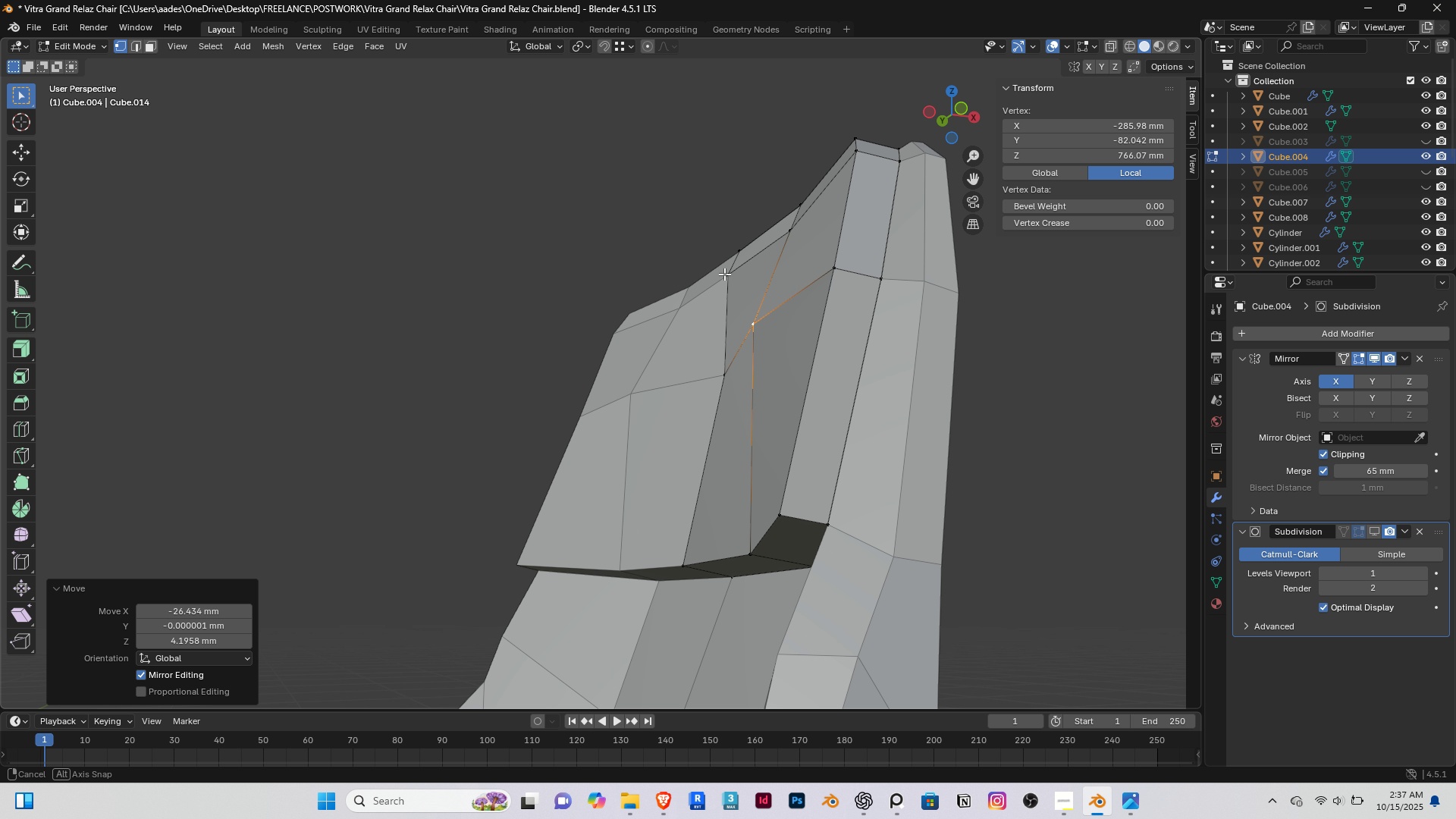 
right_click([779, 532])
 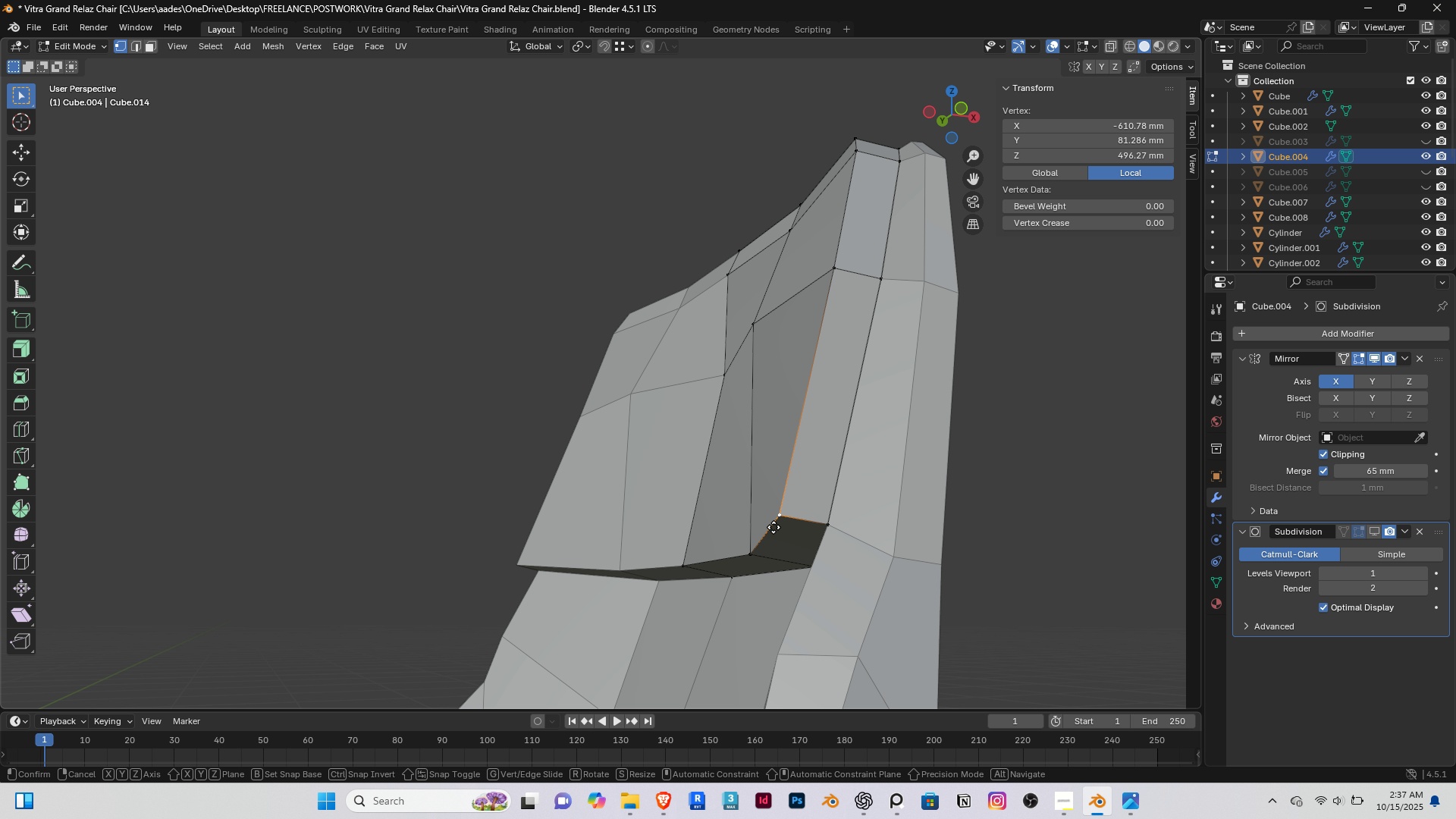 
type(gg)
 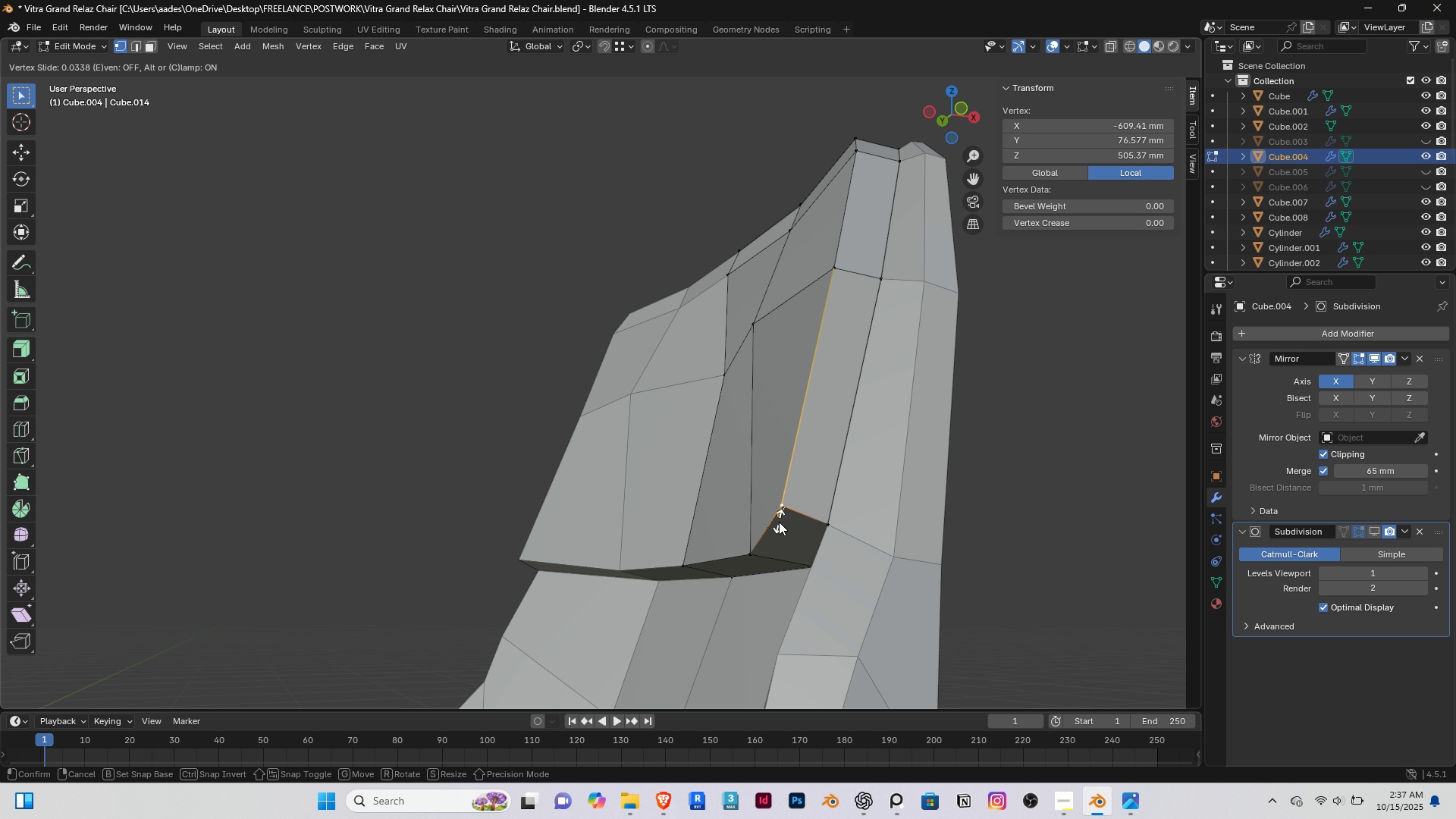 
left_click([779, 522])
 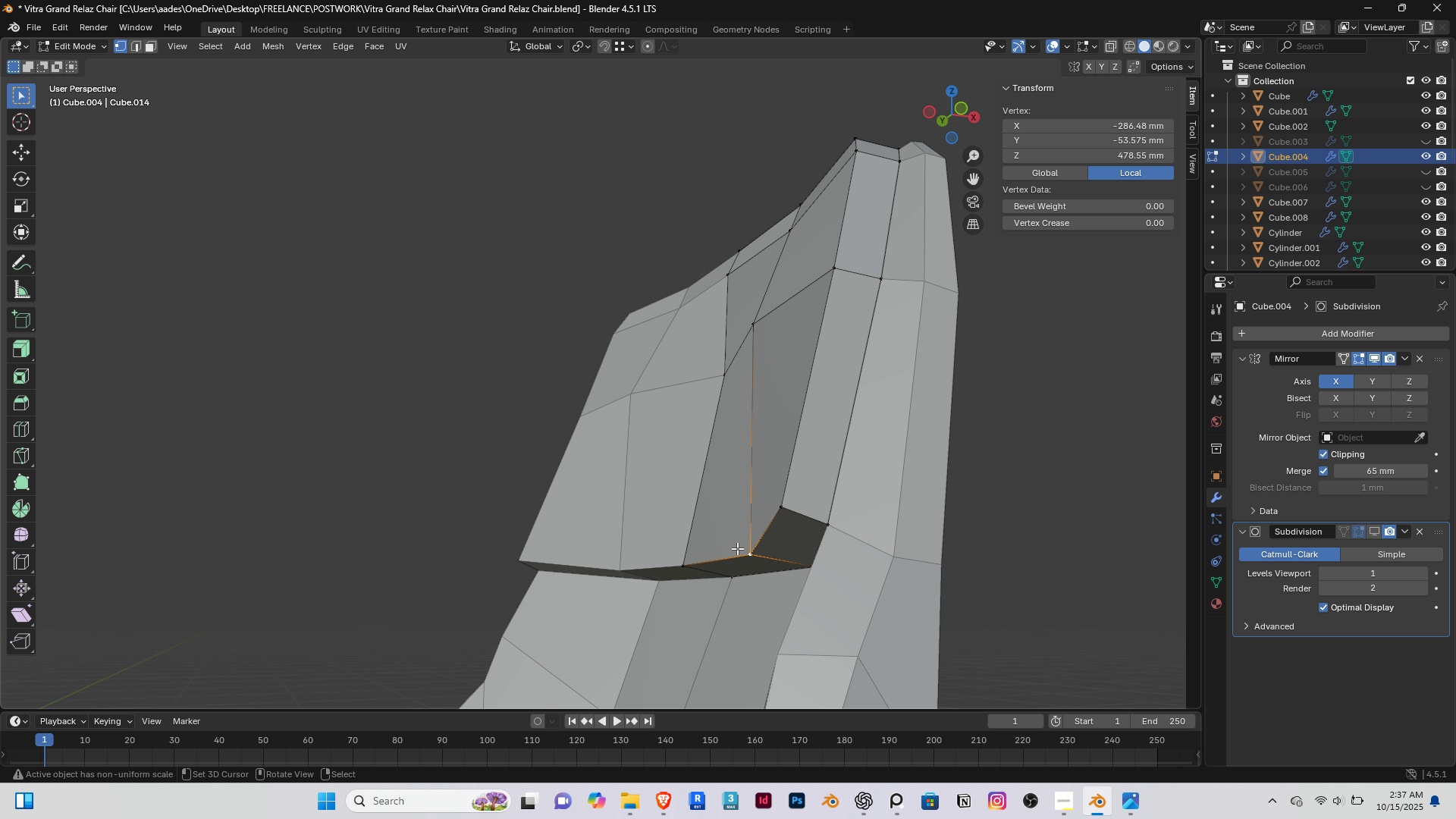 
right_click([737, 548])
 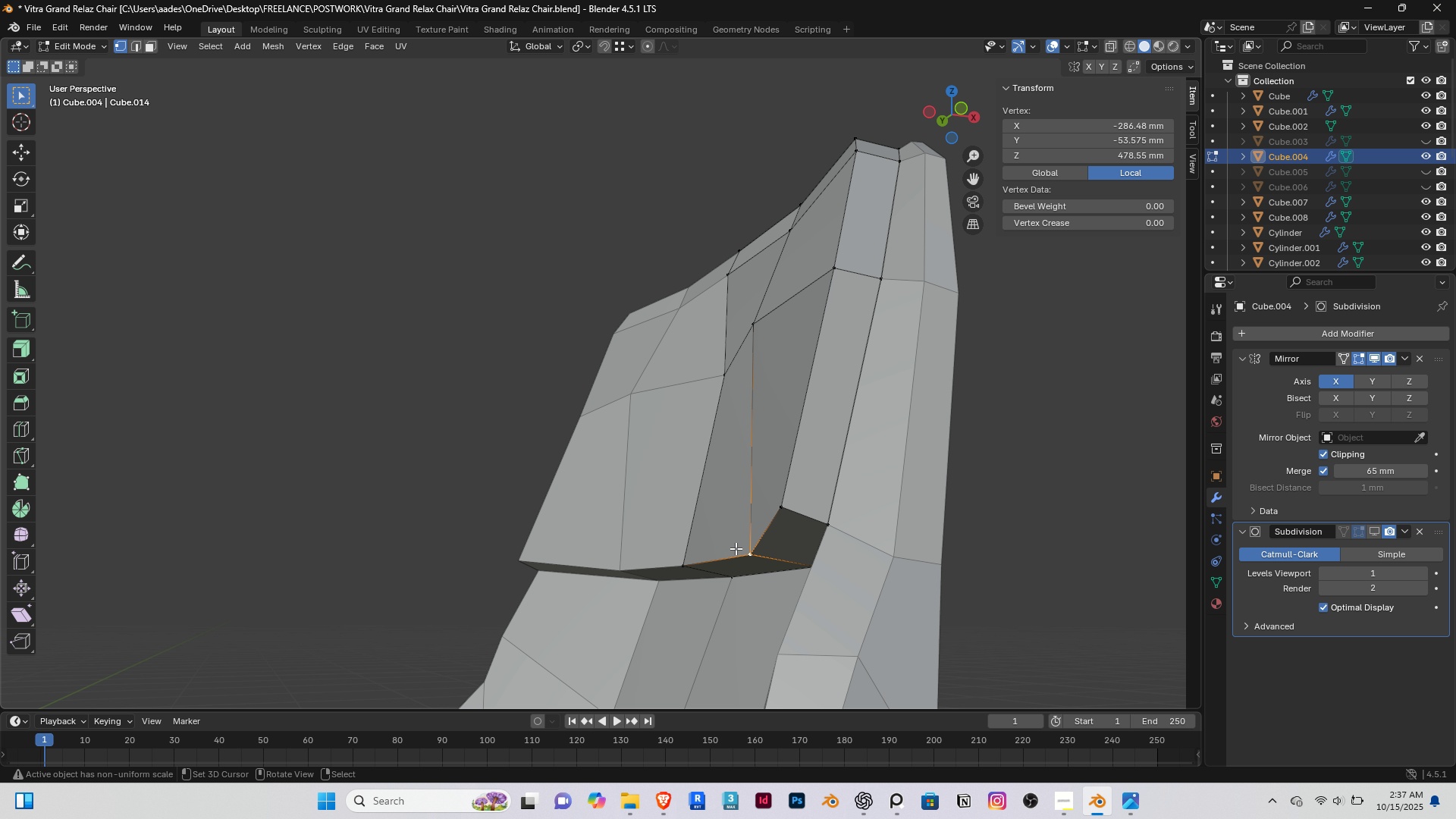 
key(End)
 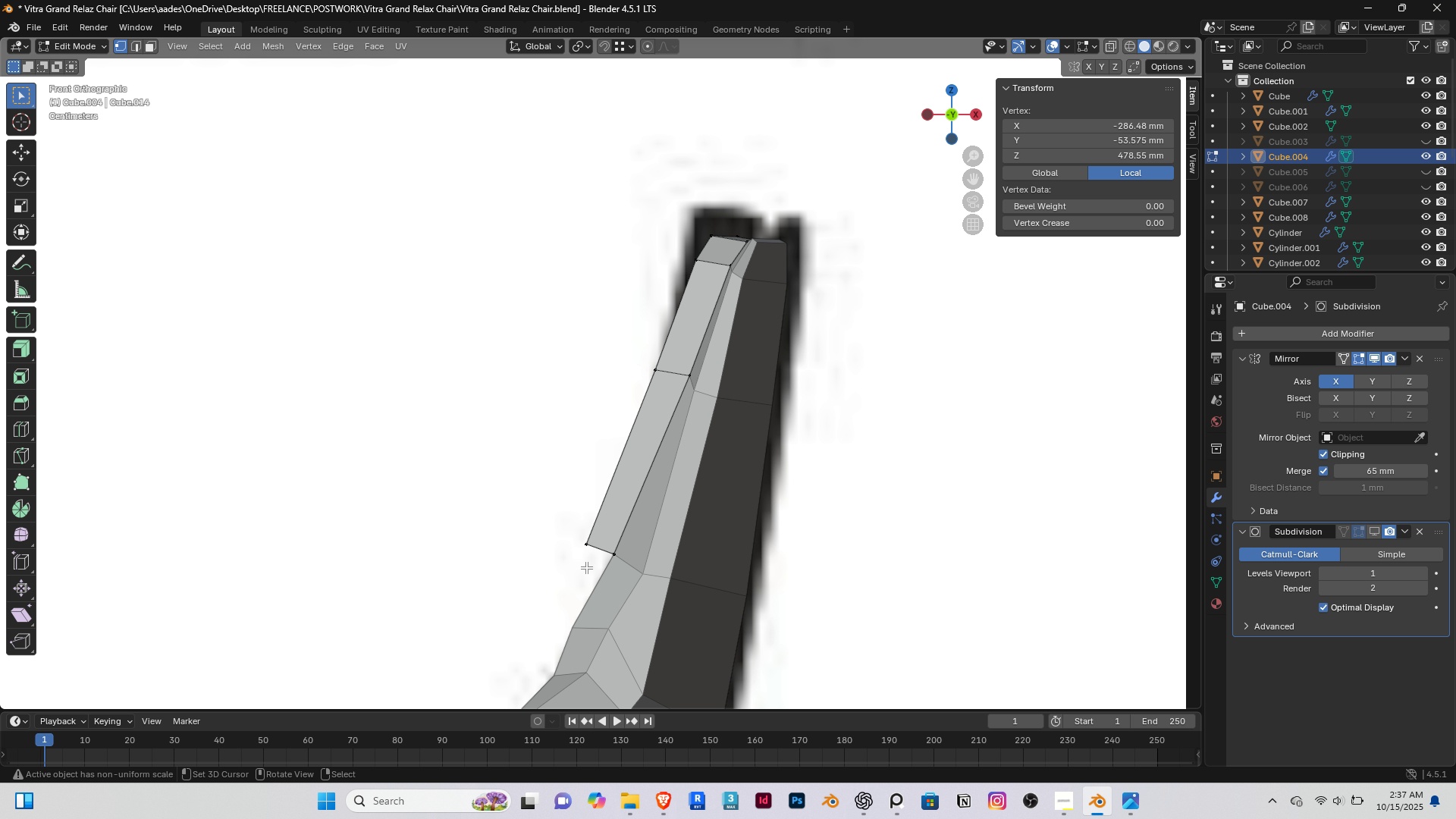 
scroll: coordinate [586, 567], scroll_direction: up, amount: 1.0
 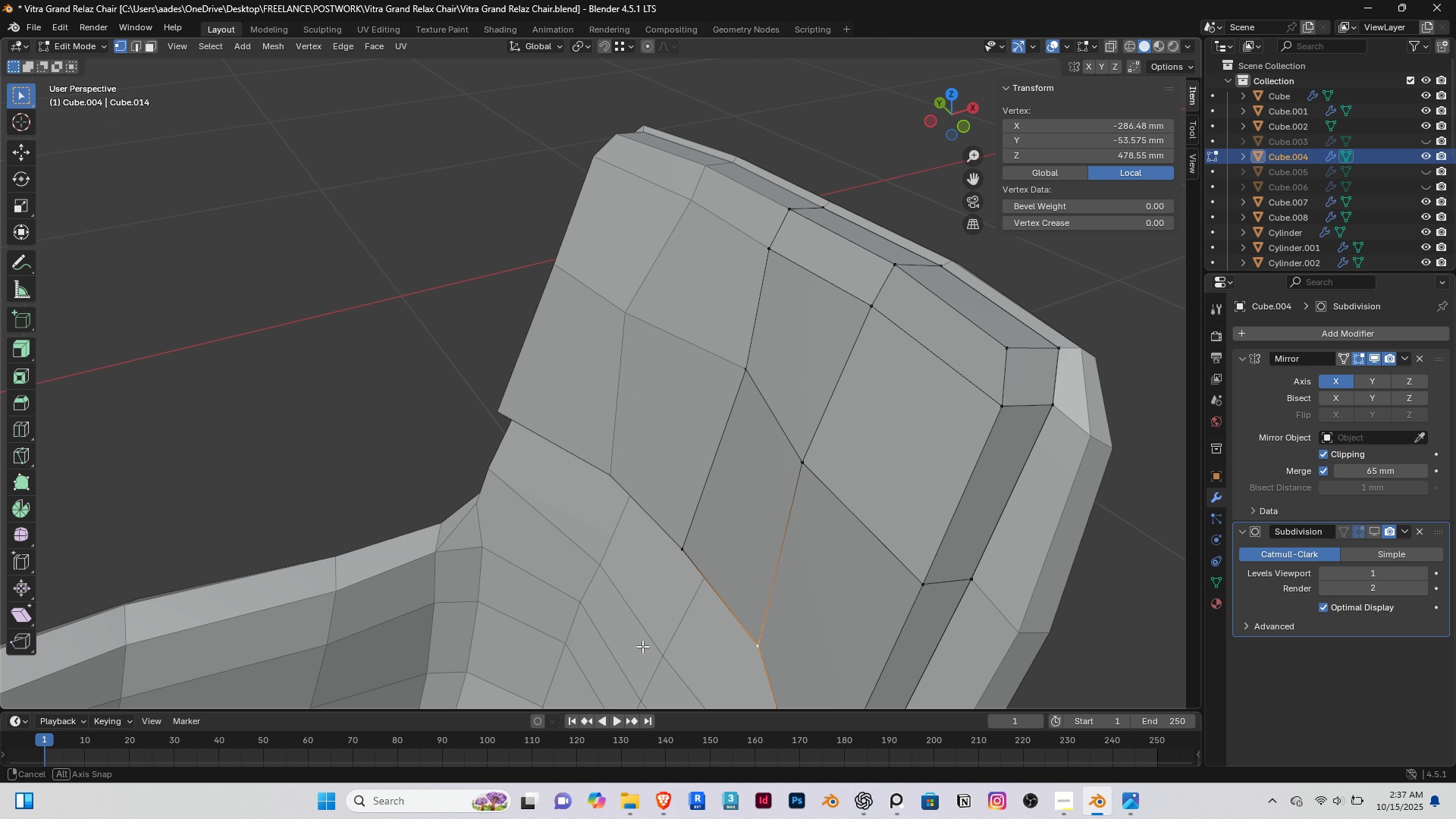 
key(Home)
 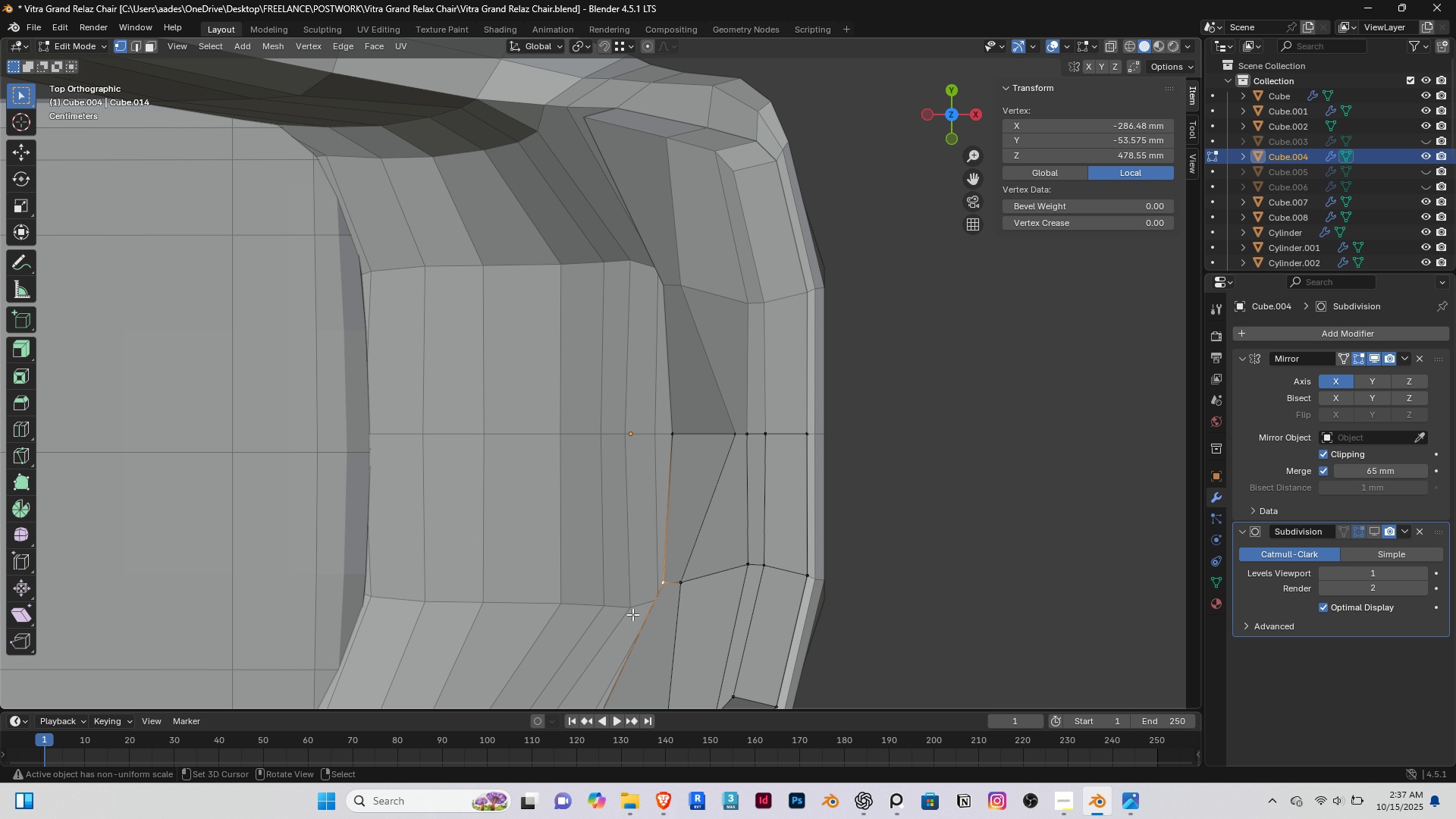 
key(G)
 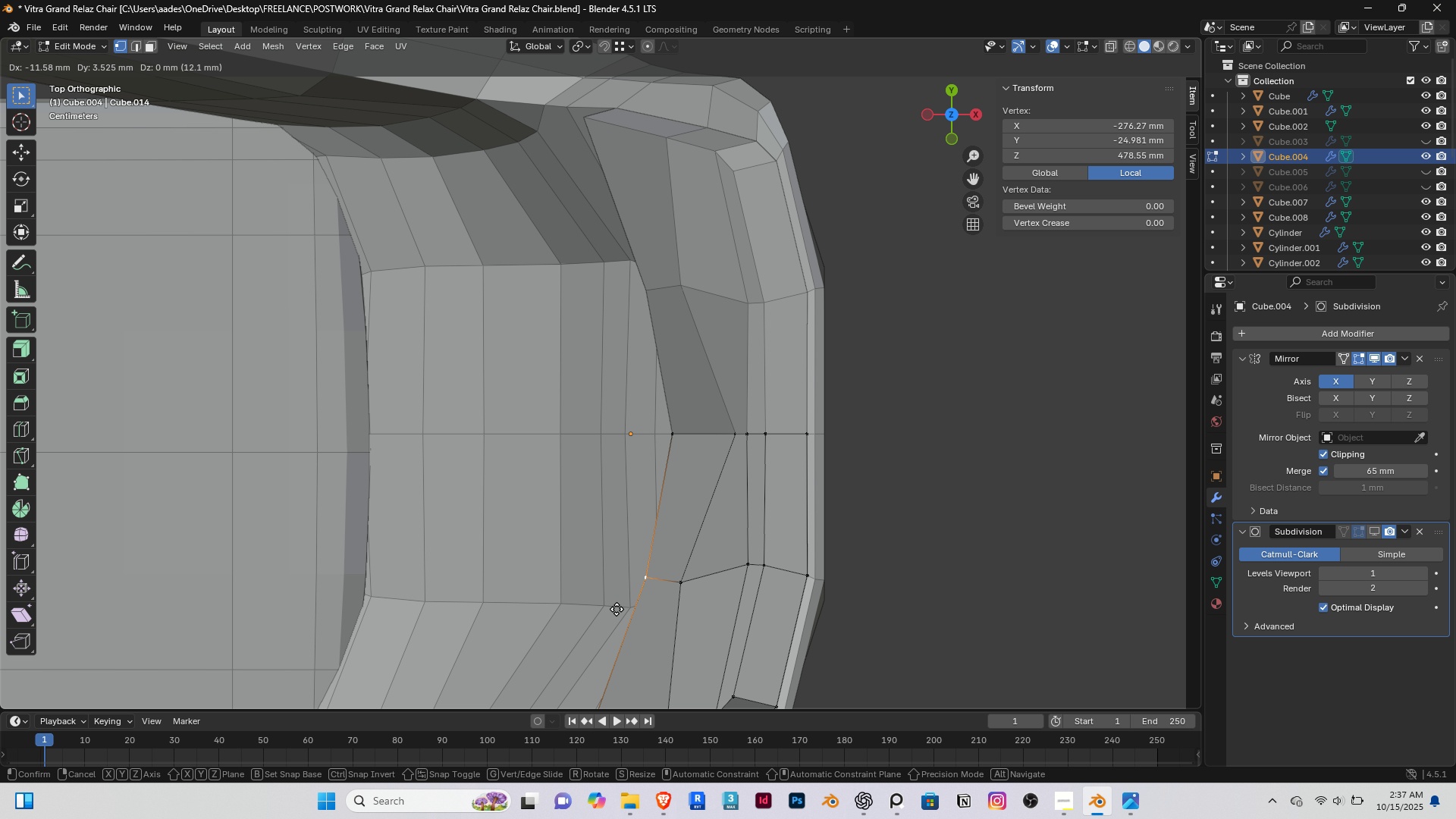 
left_click([619, 609])
 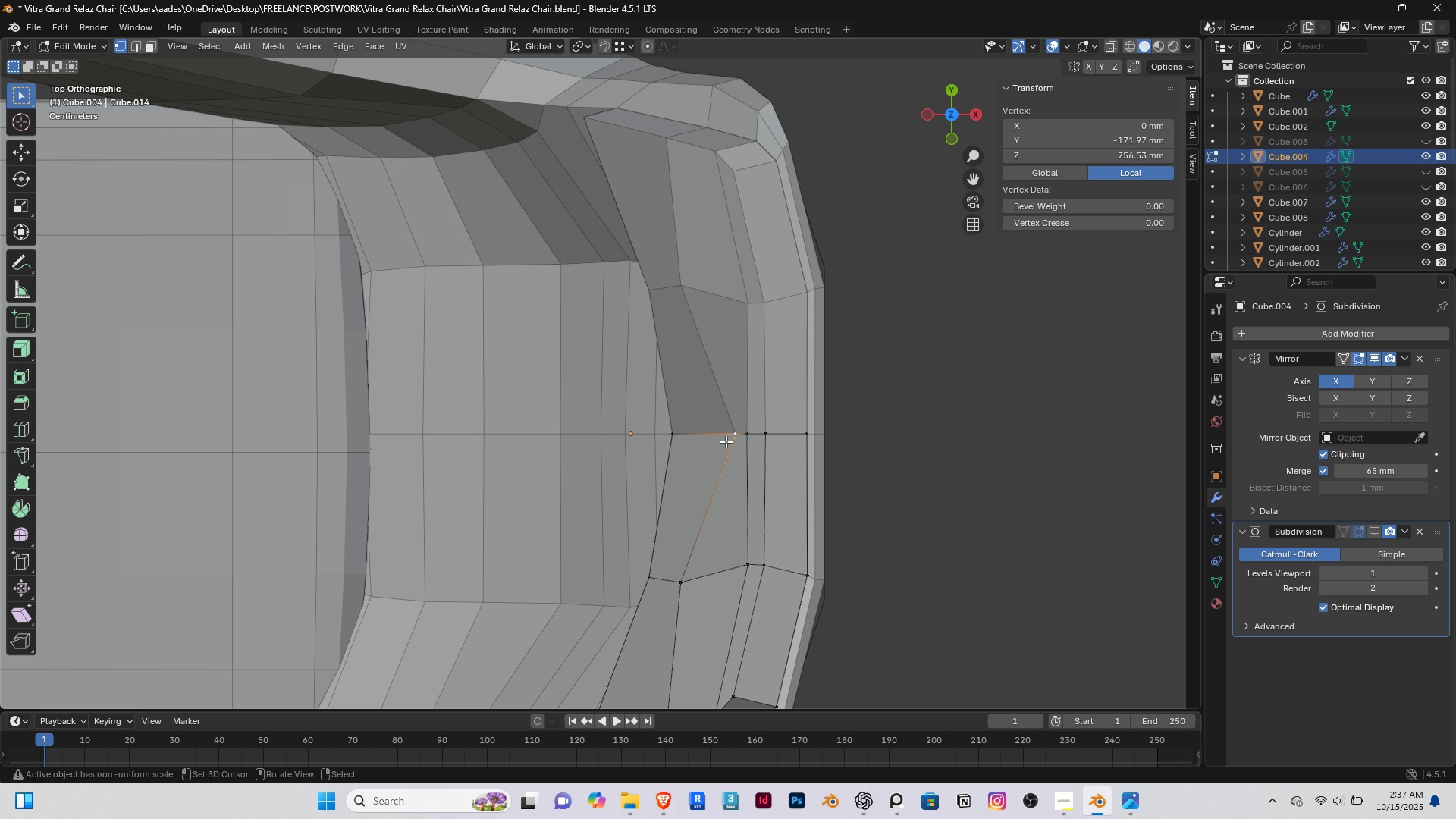 
right_click([726, 441])
 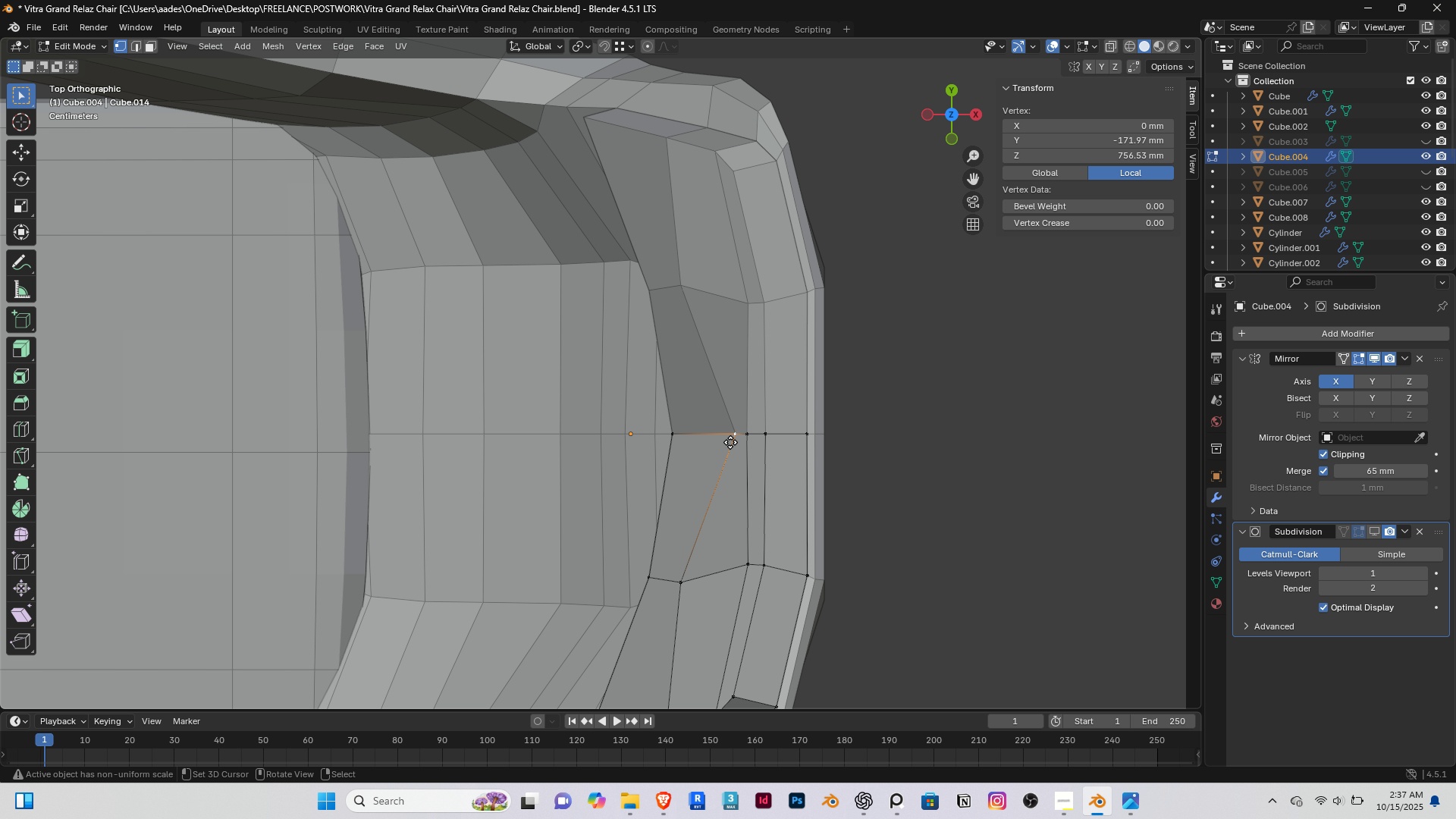 
key(G)
 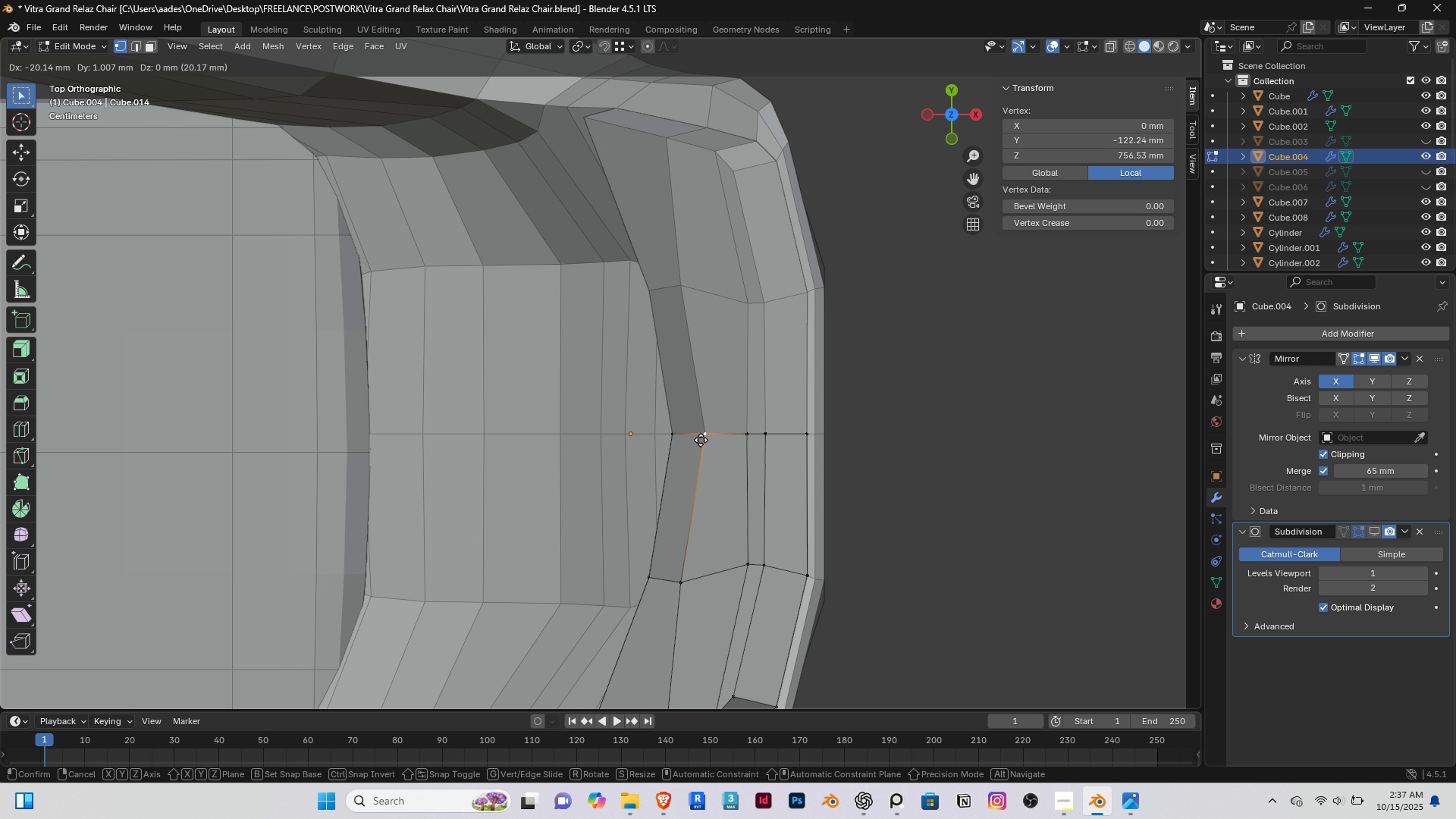 
left_click([701, 440])
 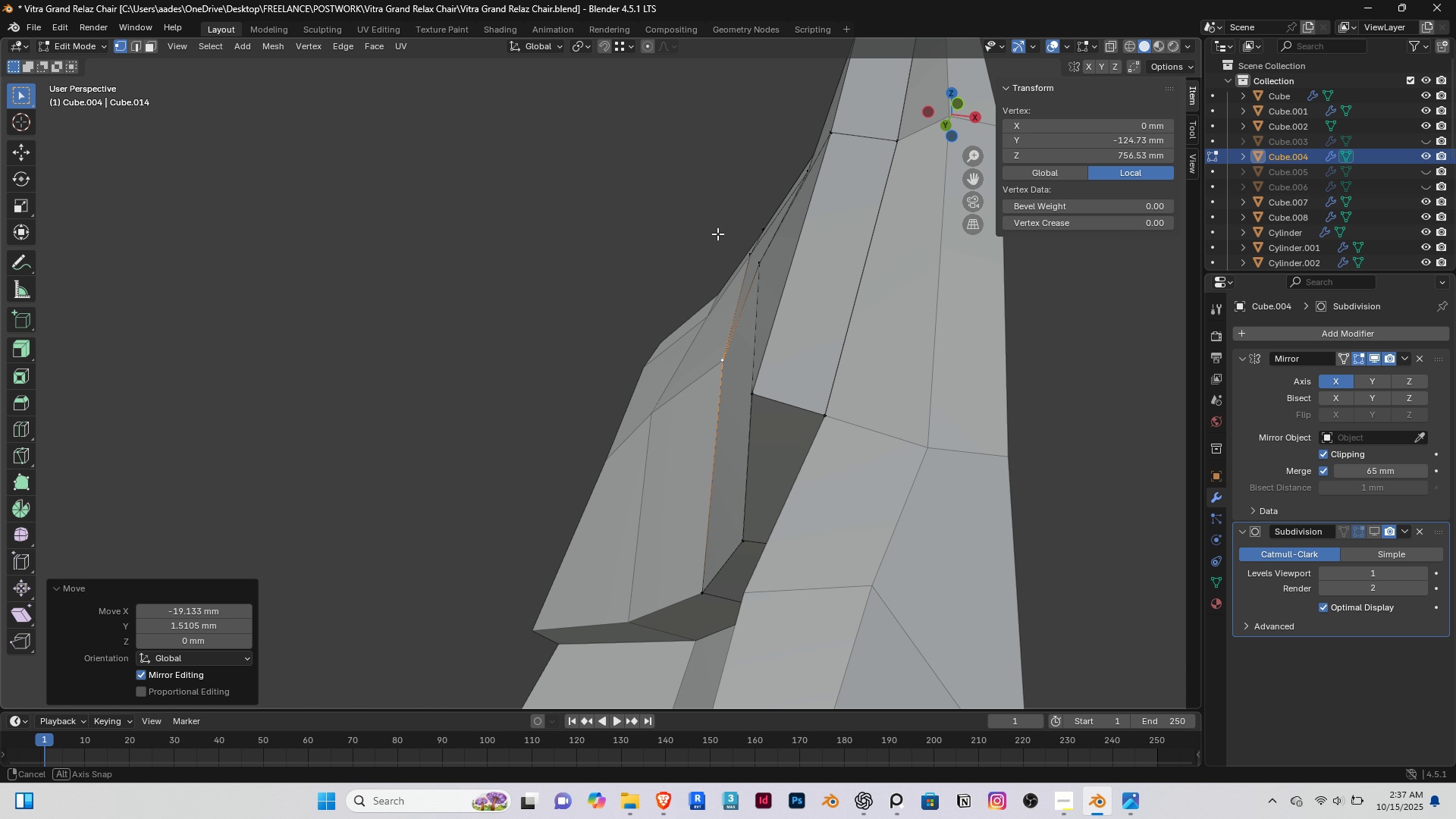 
wait(6.34)
 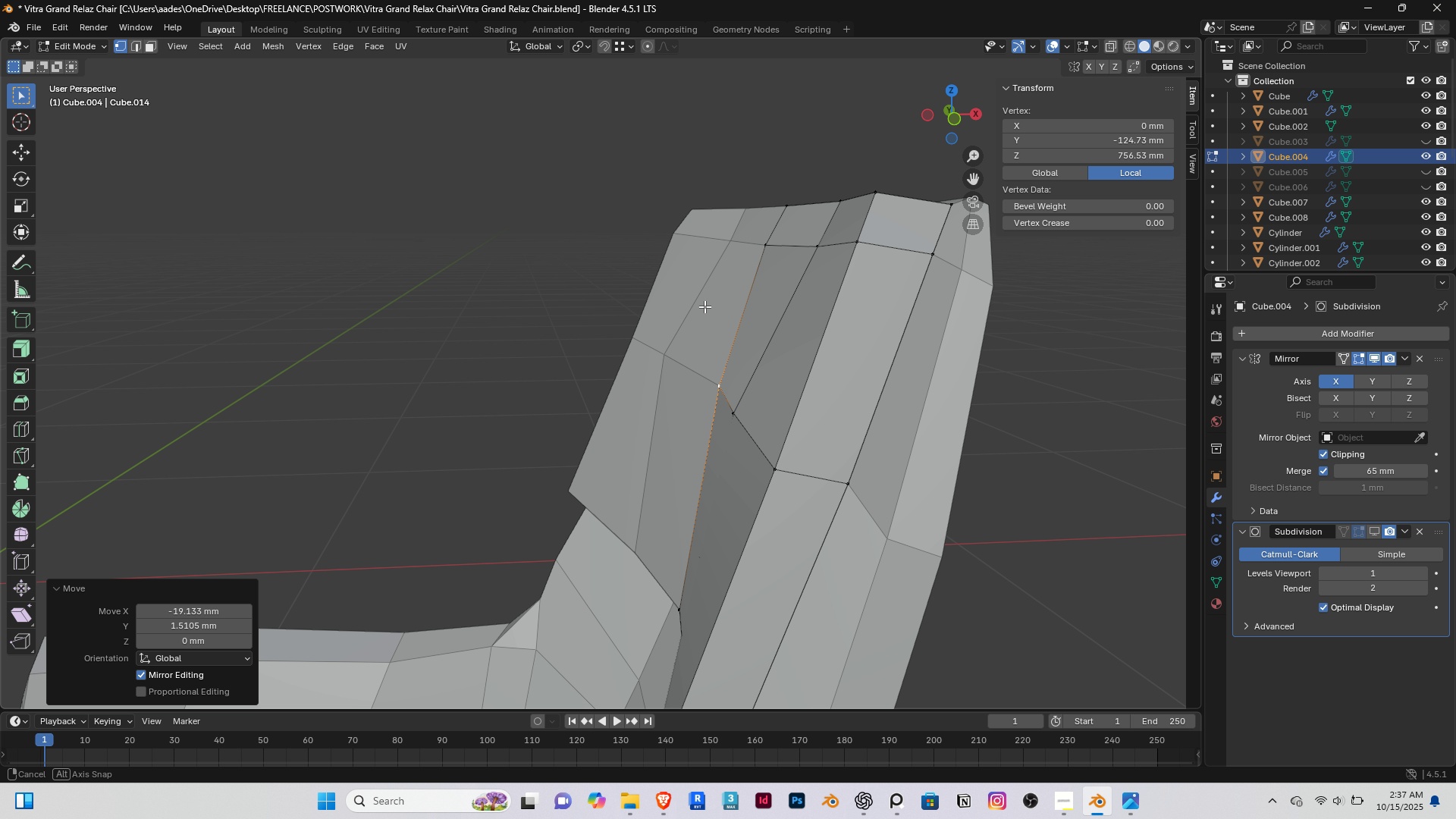 
hold_key(key=ShiftRight, duration=0.39)
right_click([798, 397])
 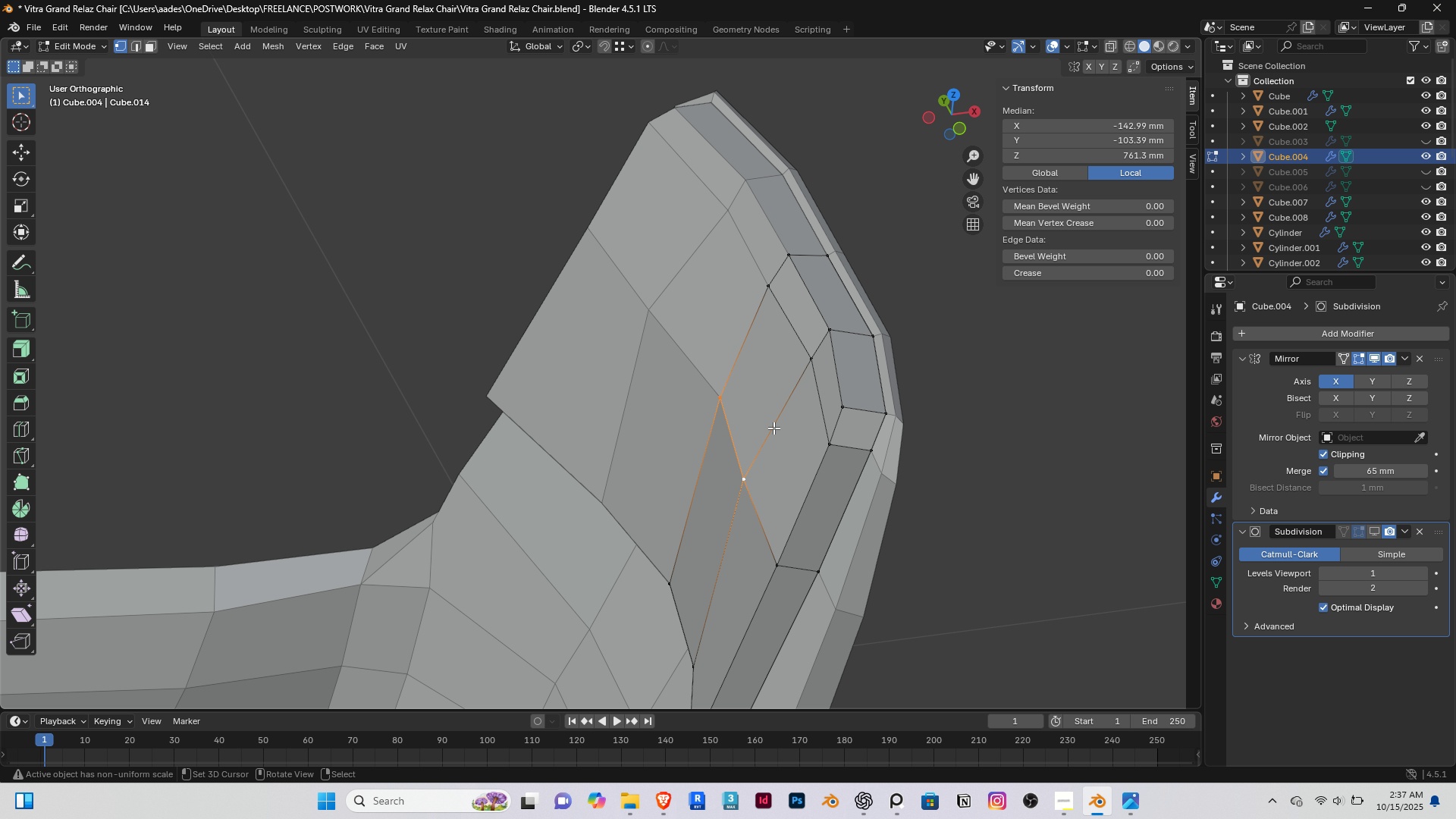 
key(Home)
 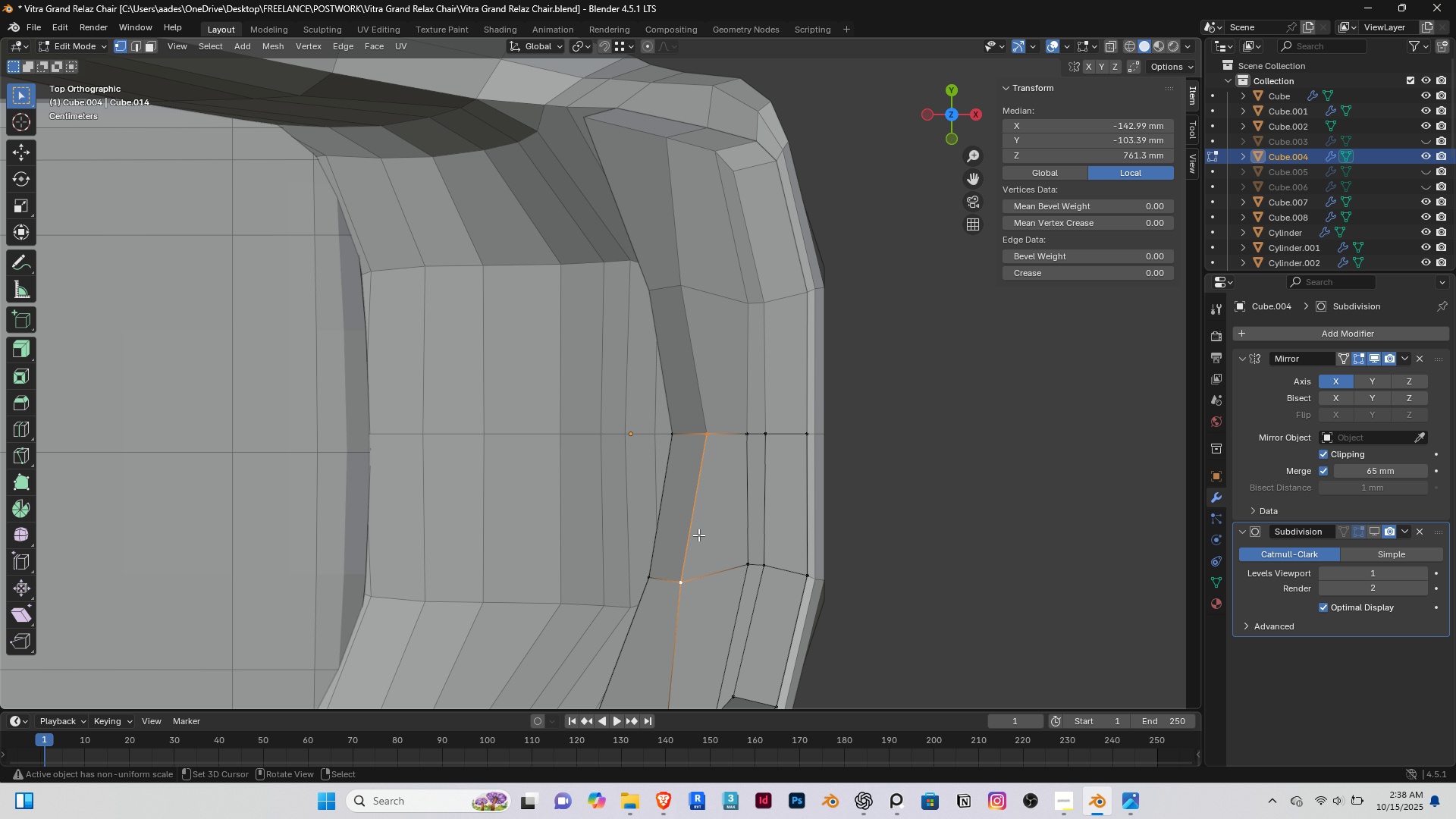 
right_click([697, 560])
 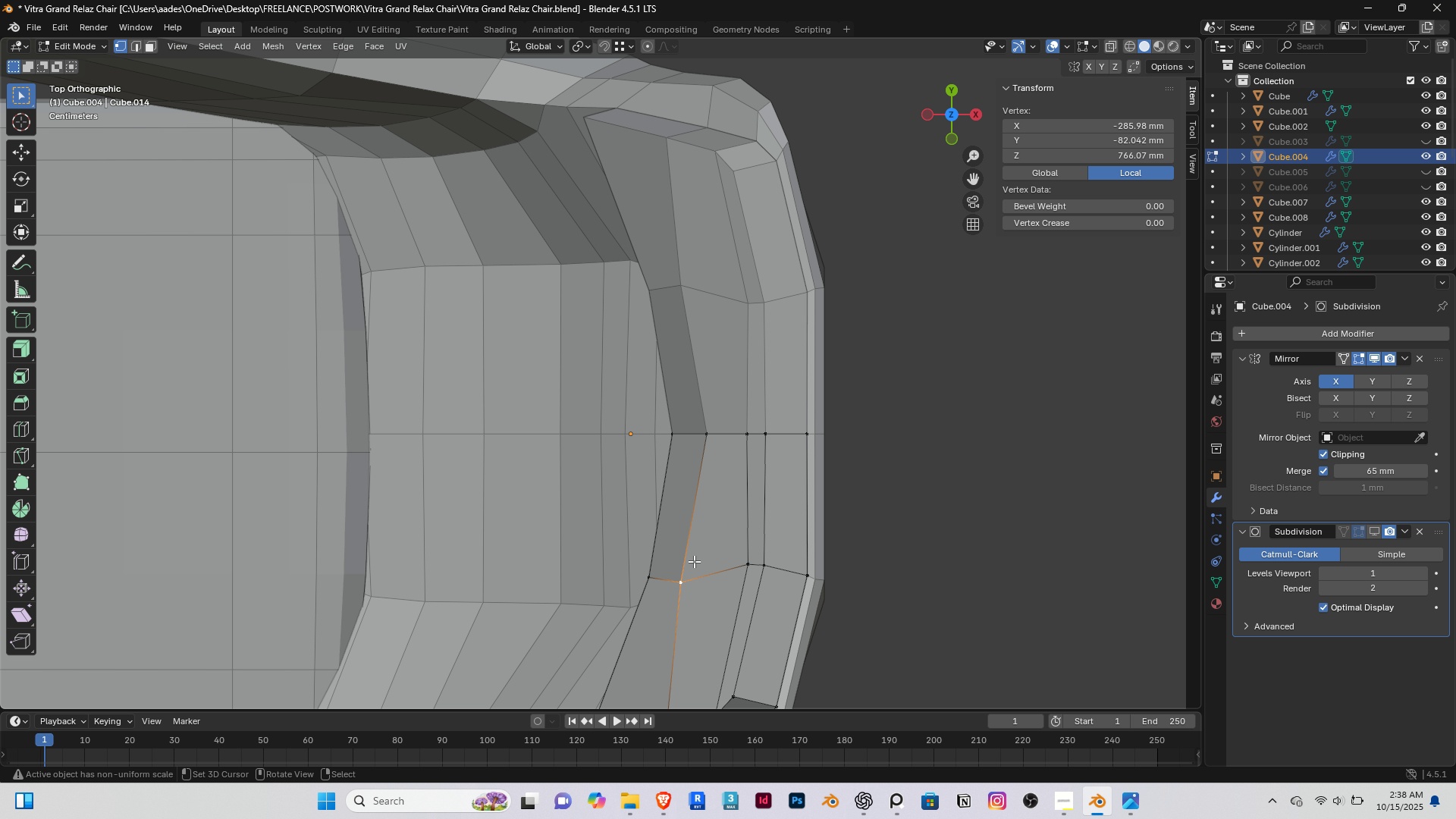 
key(G)
 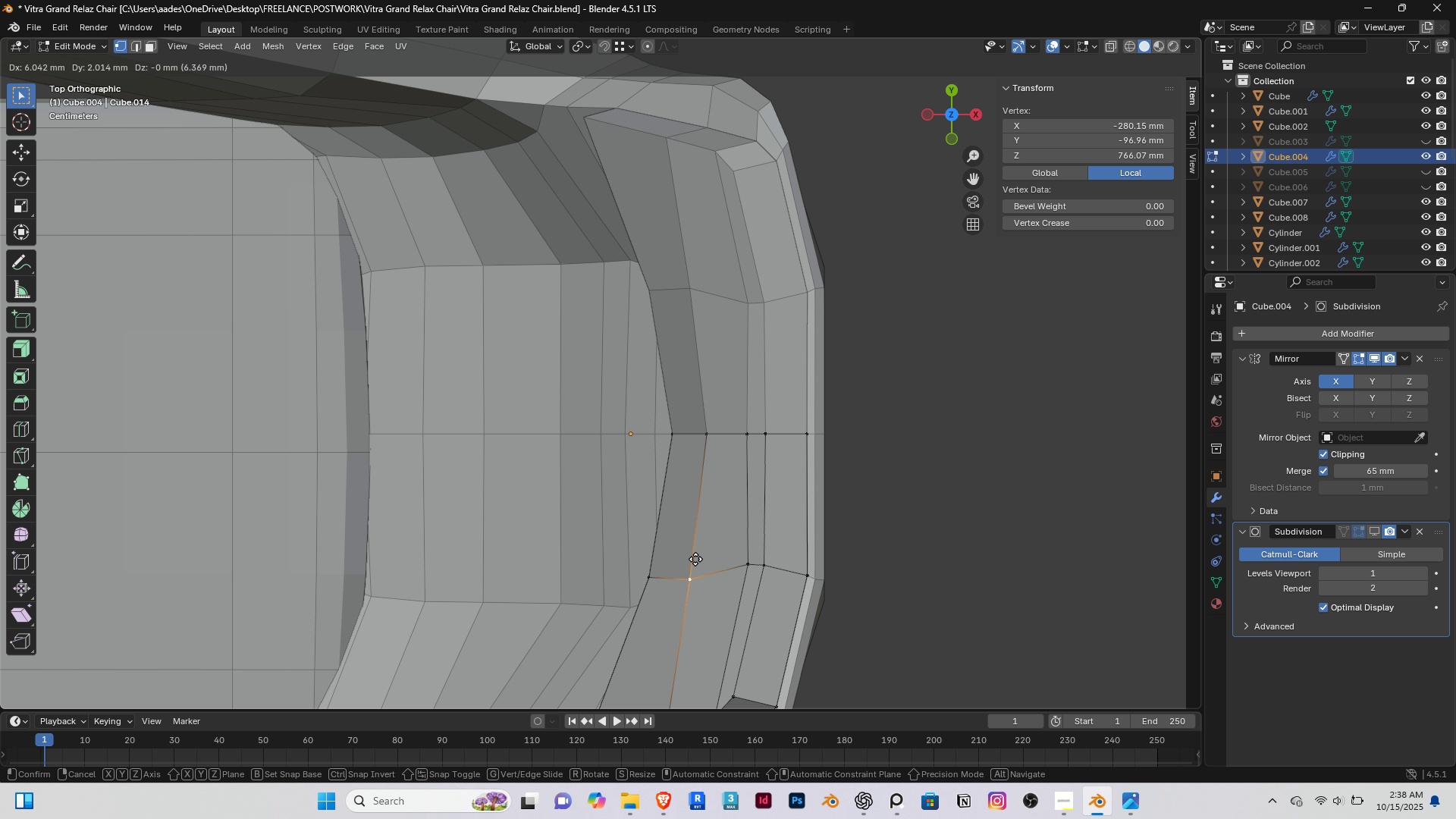 
left_click([685, 561])
 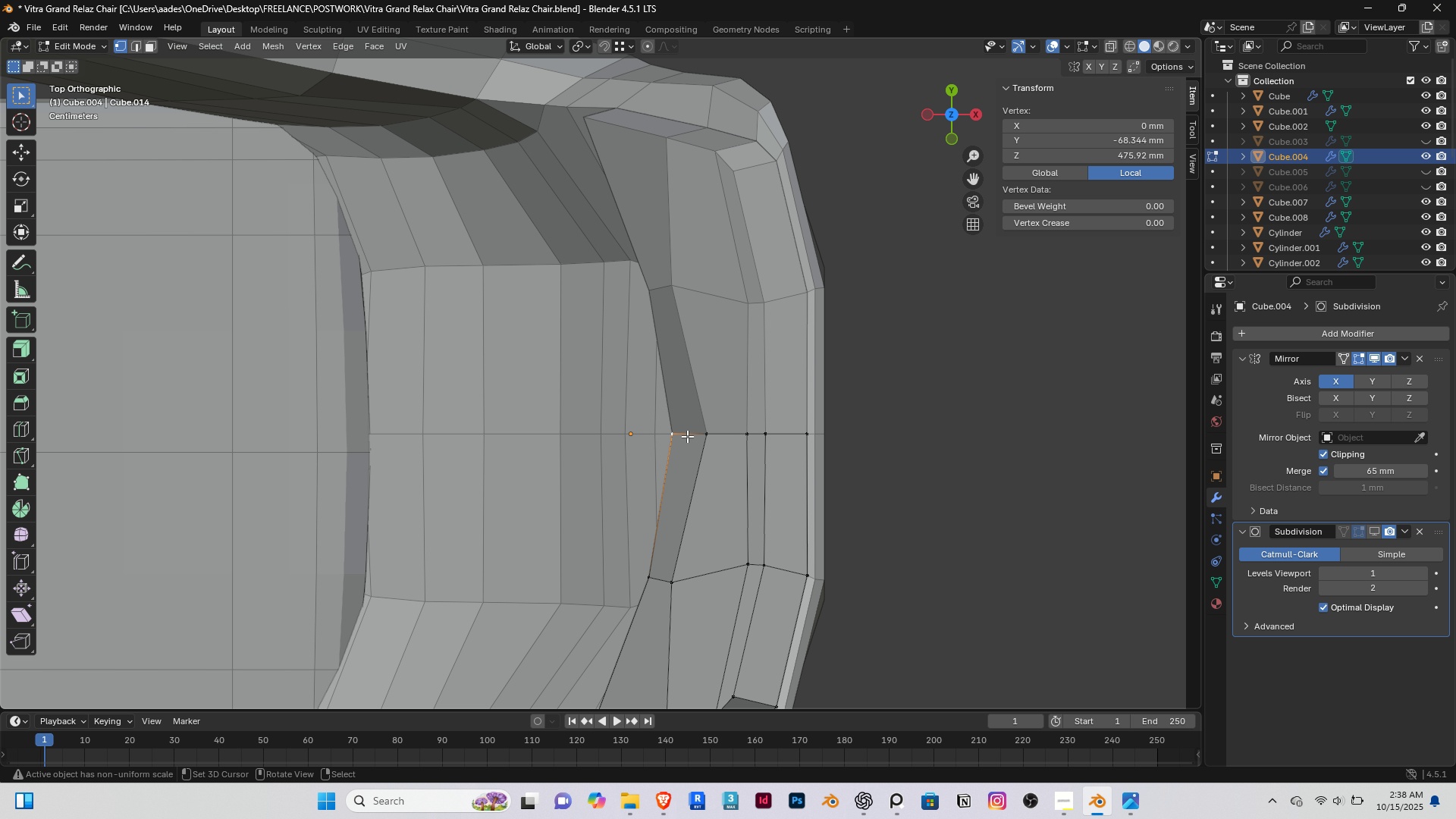 
right_click([687, 436])
 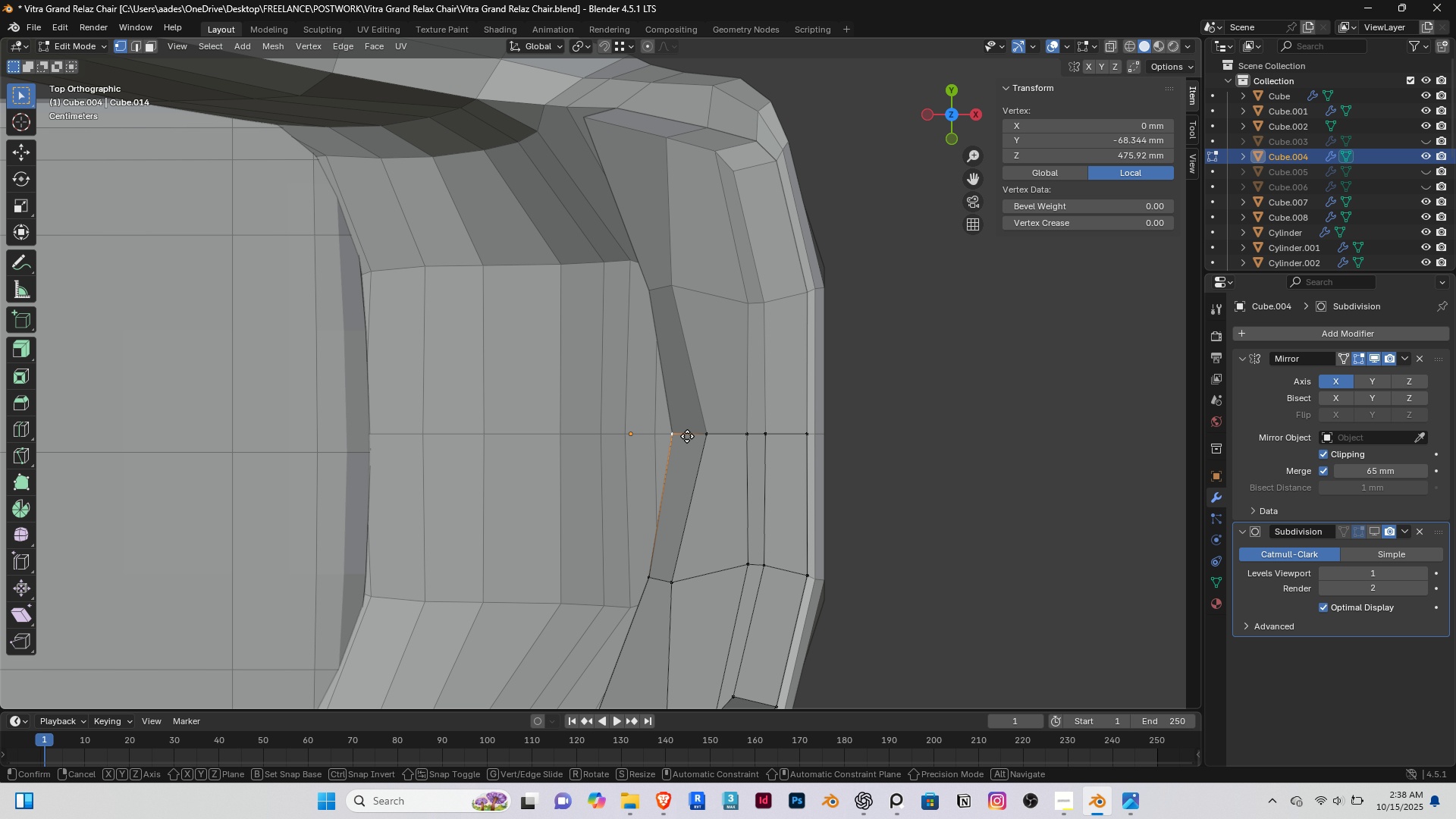 
key(G)
 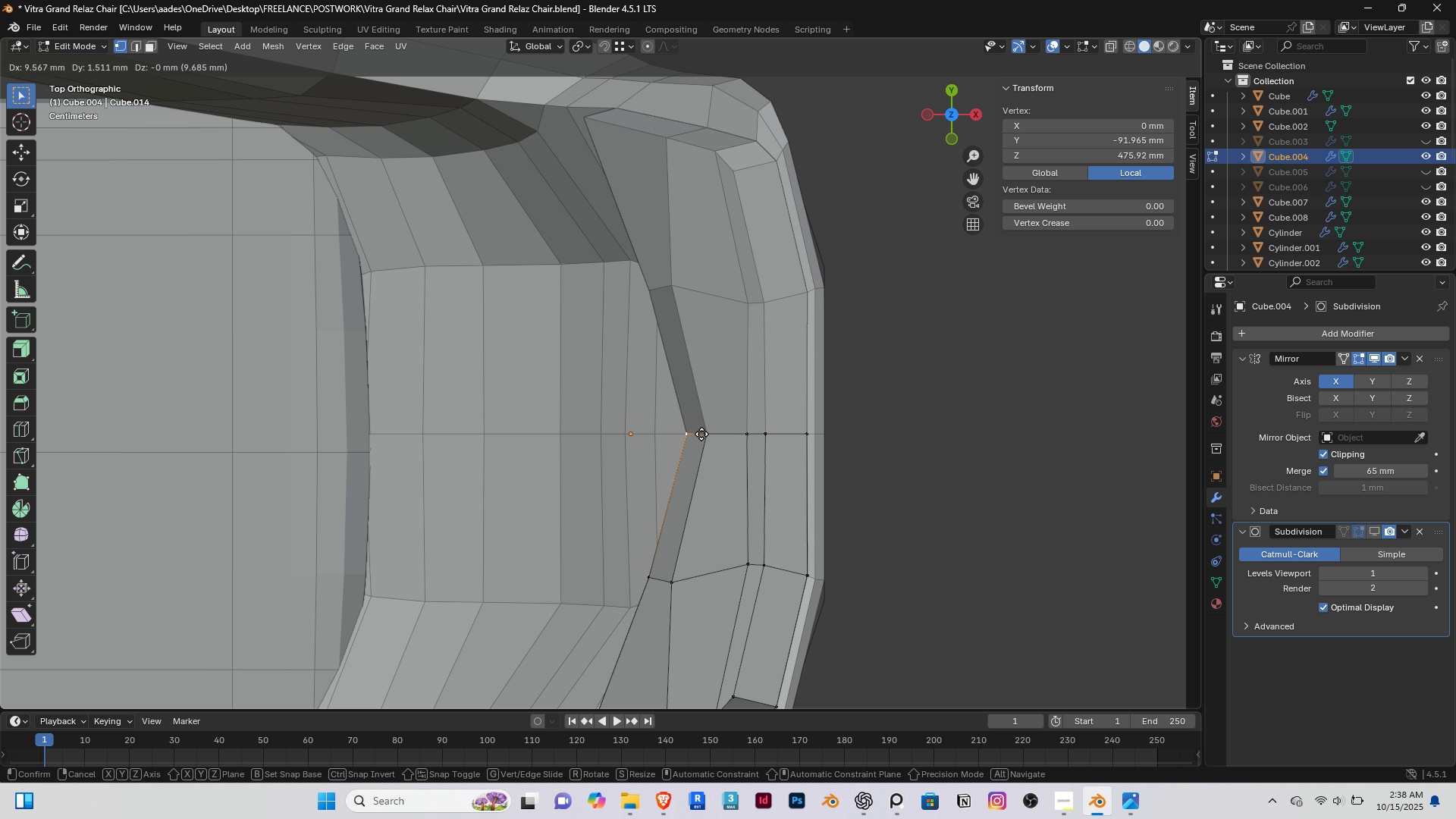 
right_click([701, 434])
 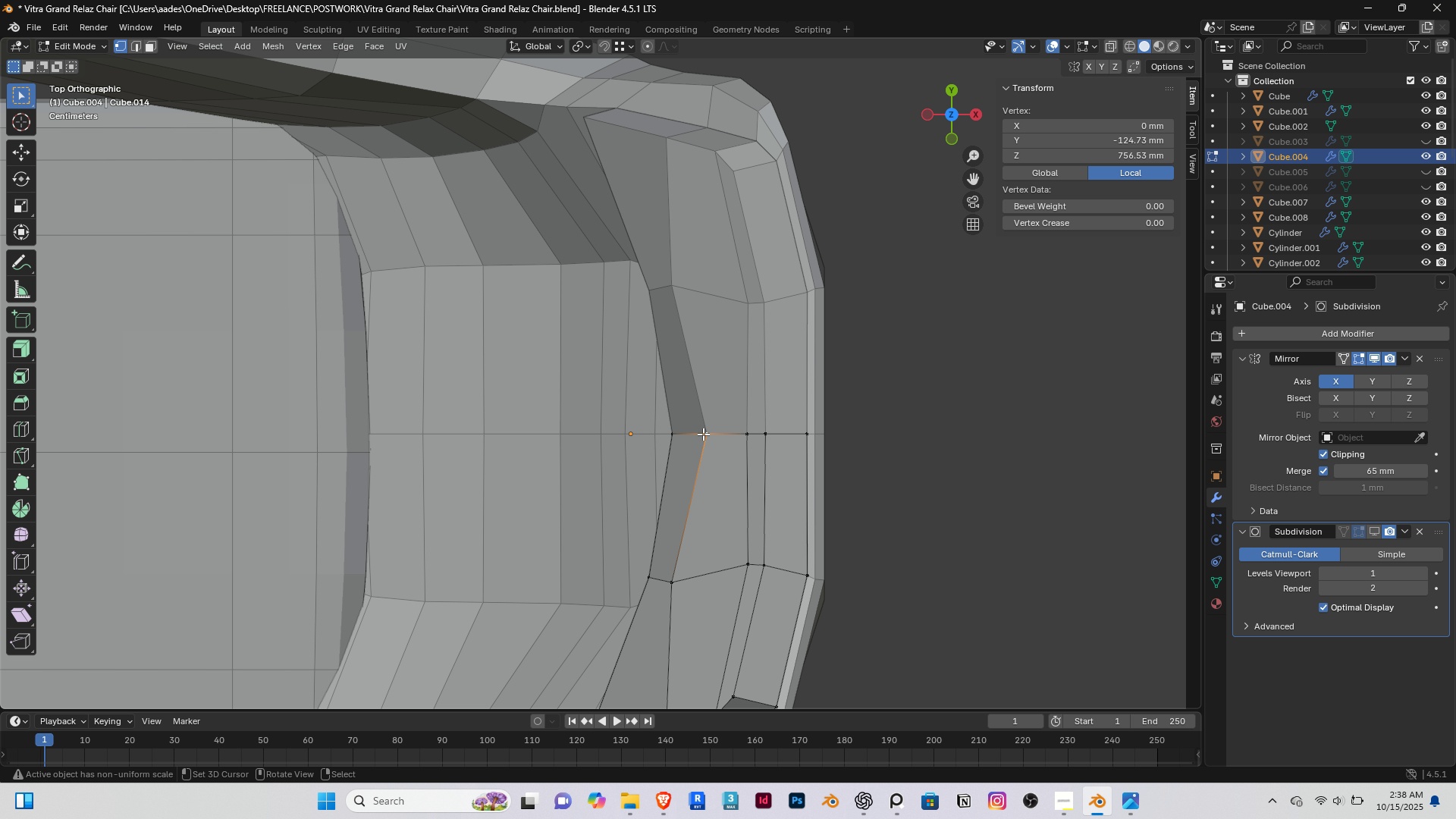 
right_click([703, 434])
 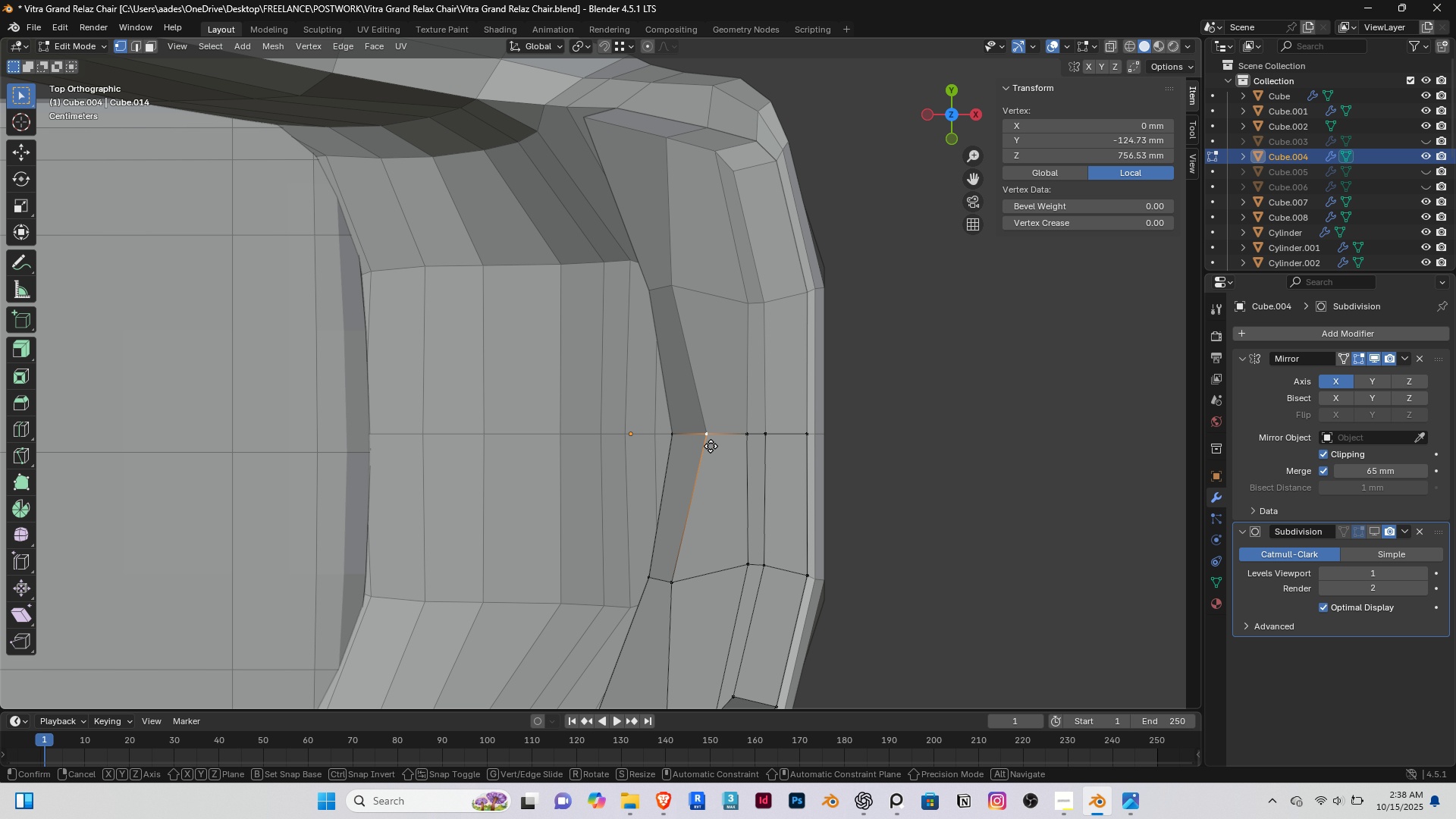 
key(G)
 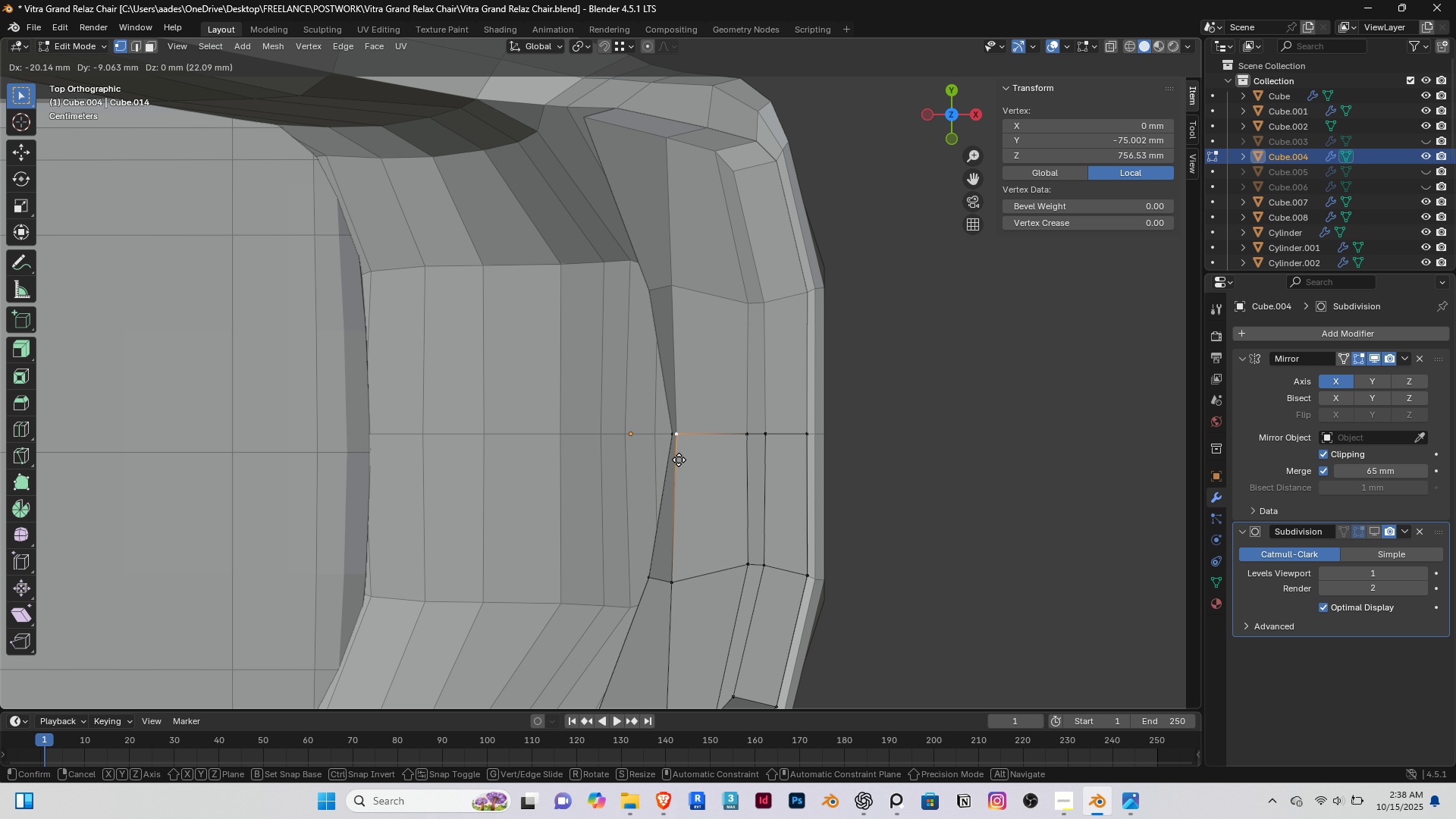 
left_click([678, 460])
 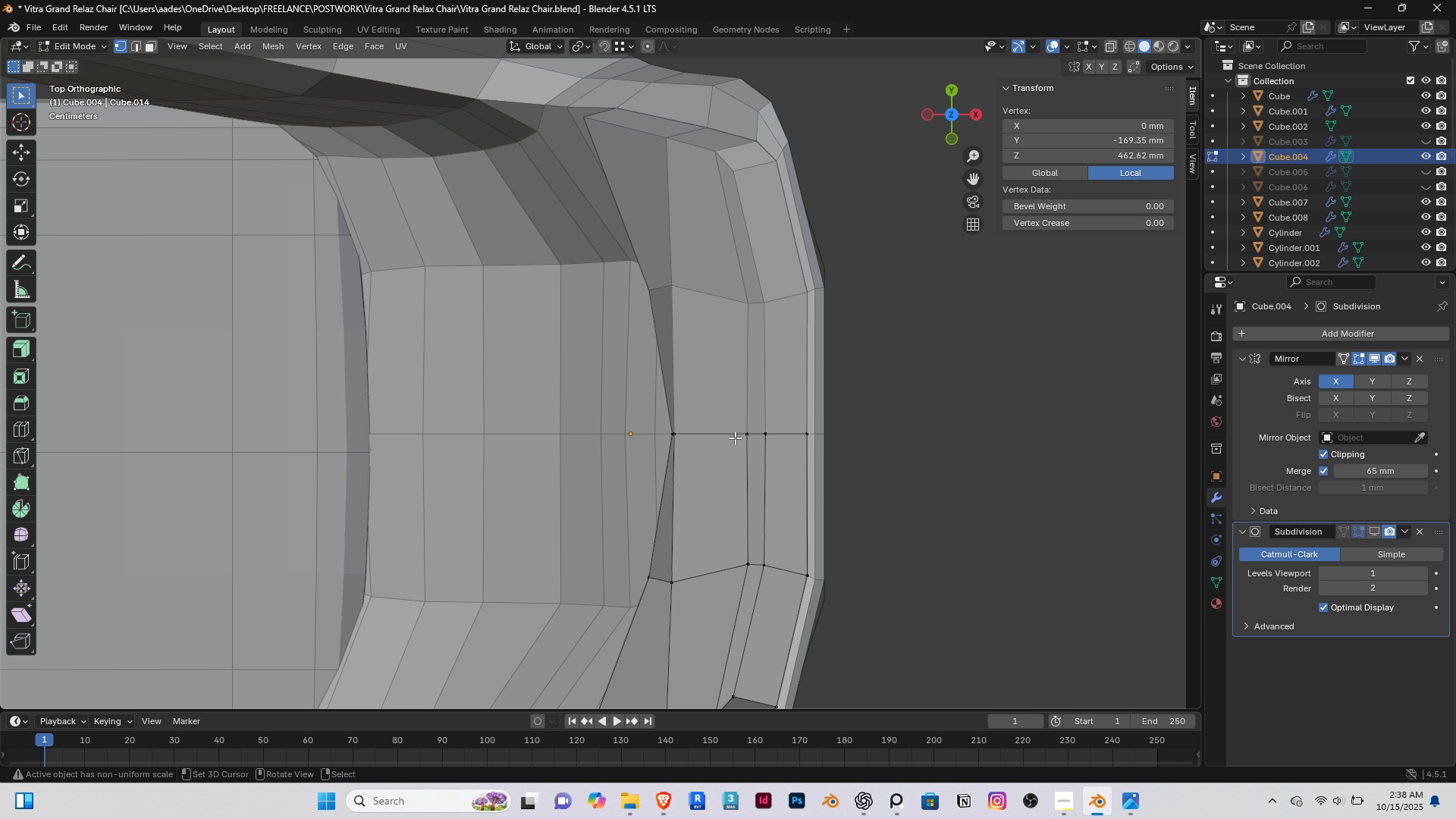 
right_click([735, 438])
 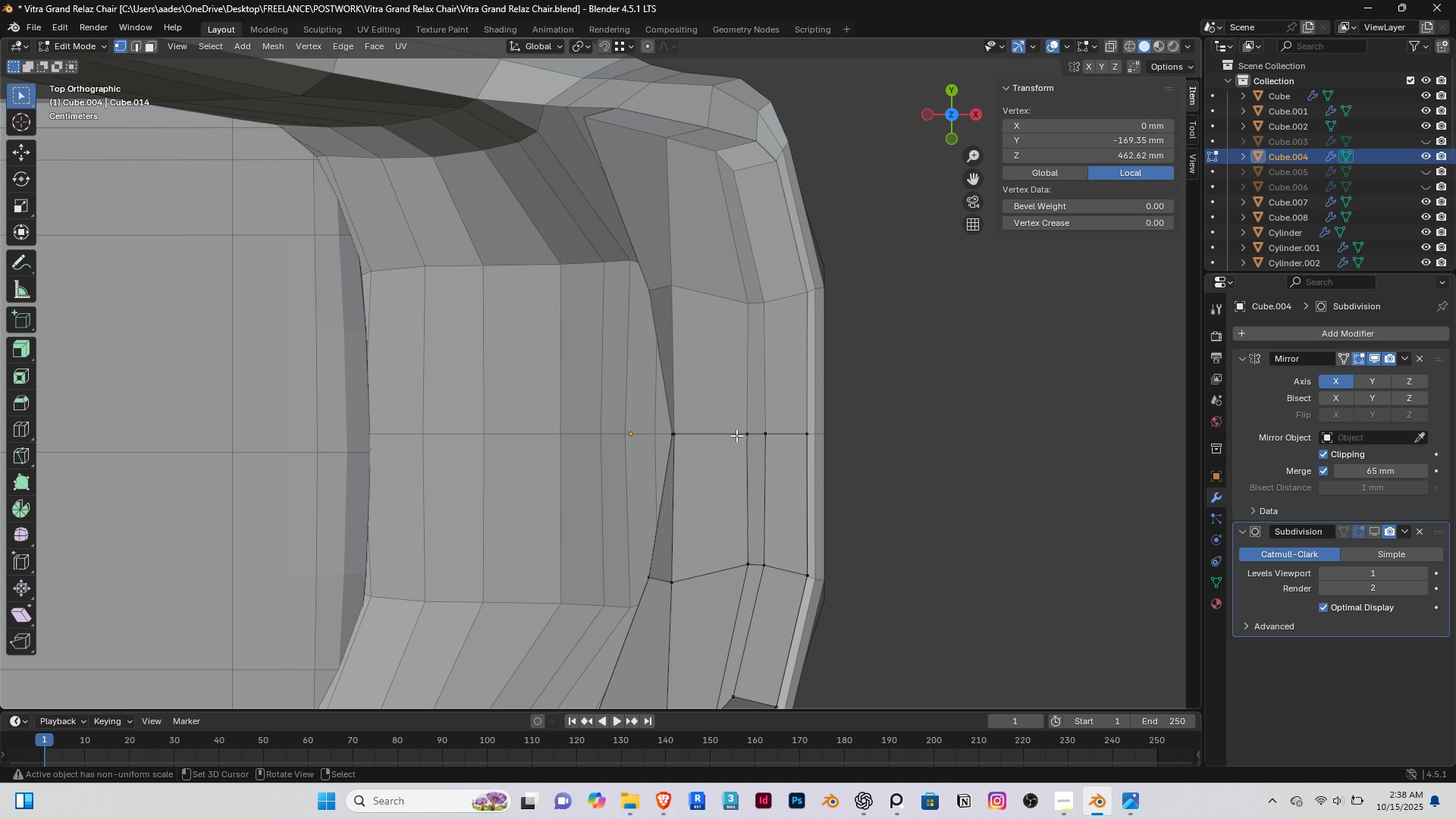 
right_click([736, 435])
 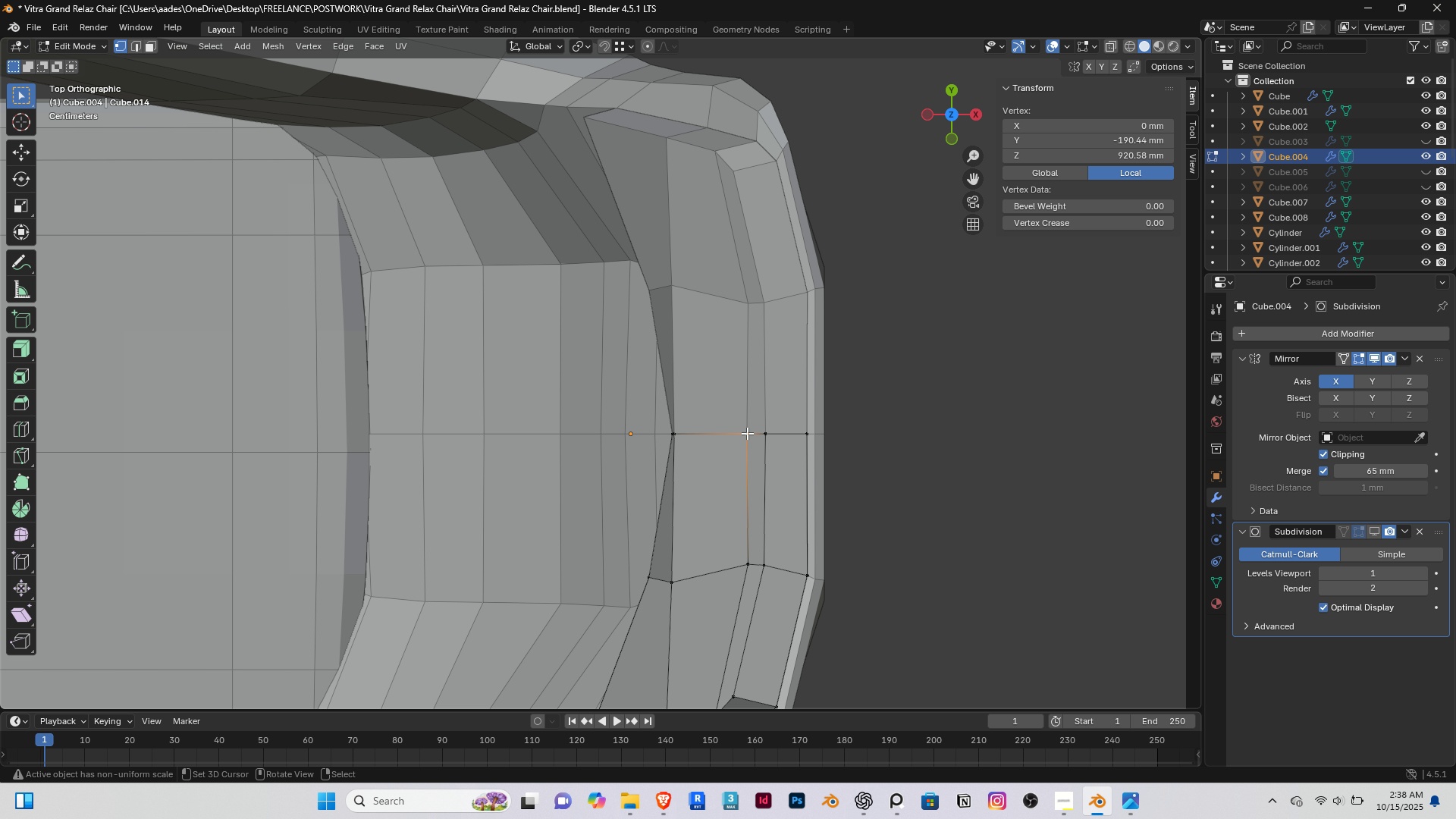 
double_click([747, 433])
 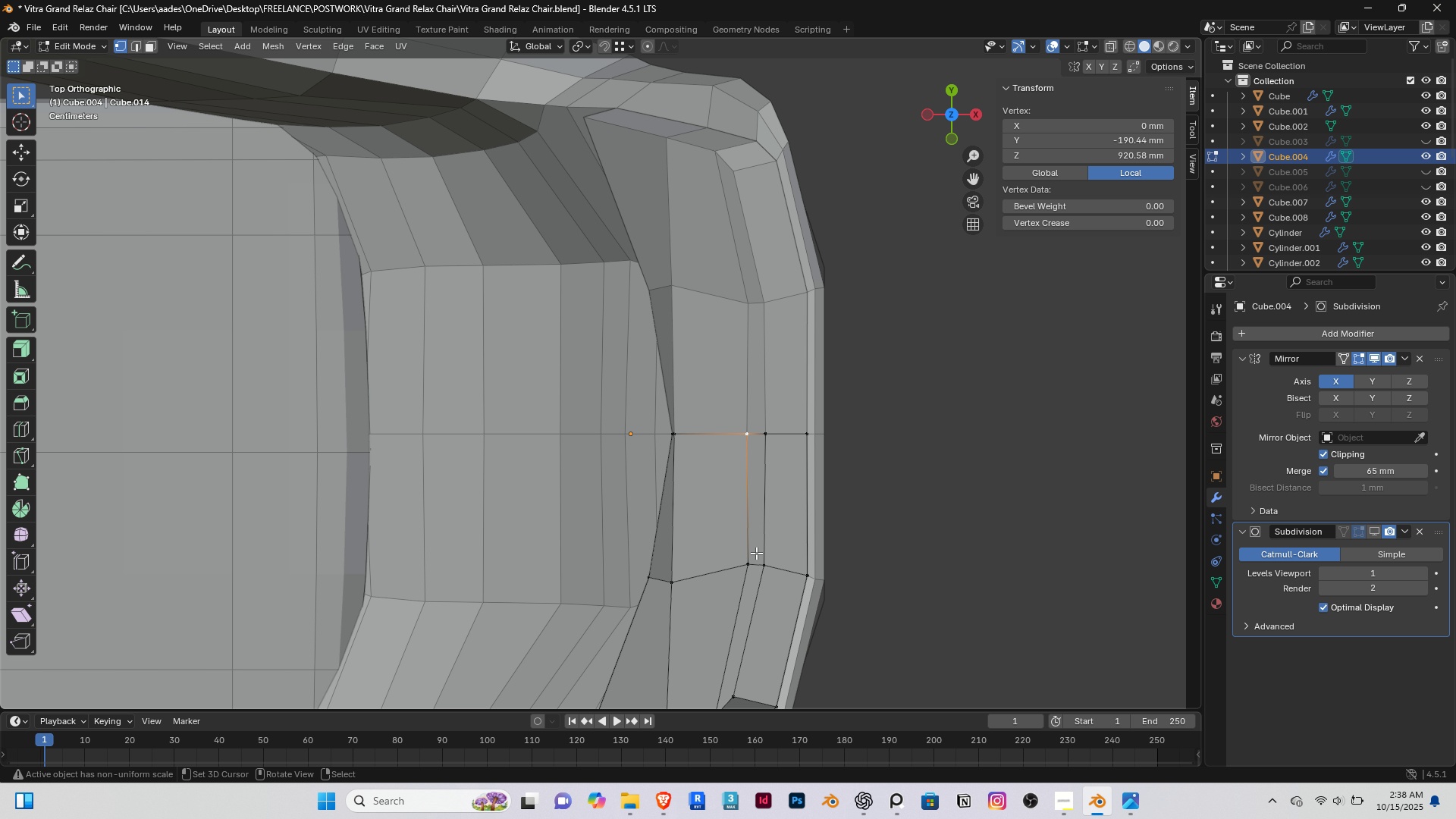 
hold_key(key=ShiftRight, duration=0.96)
right_click([752, 566])
 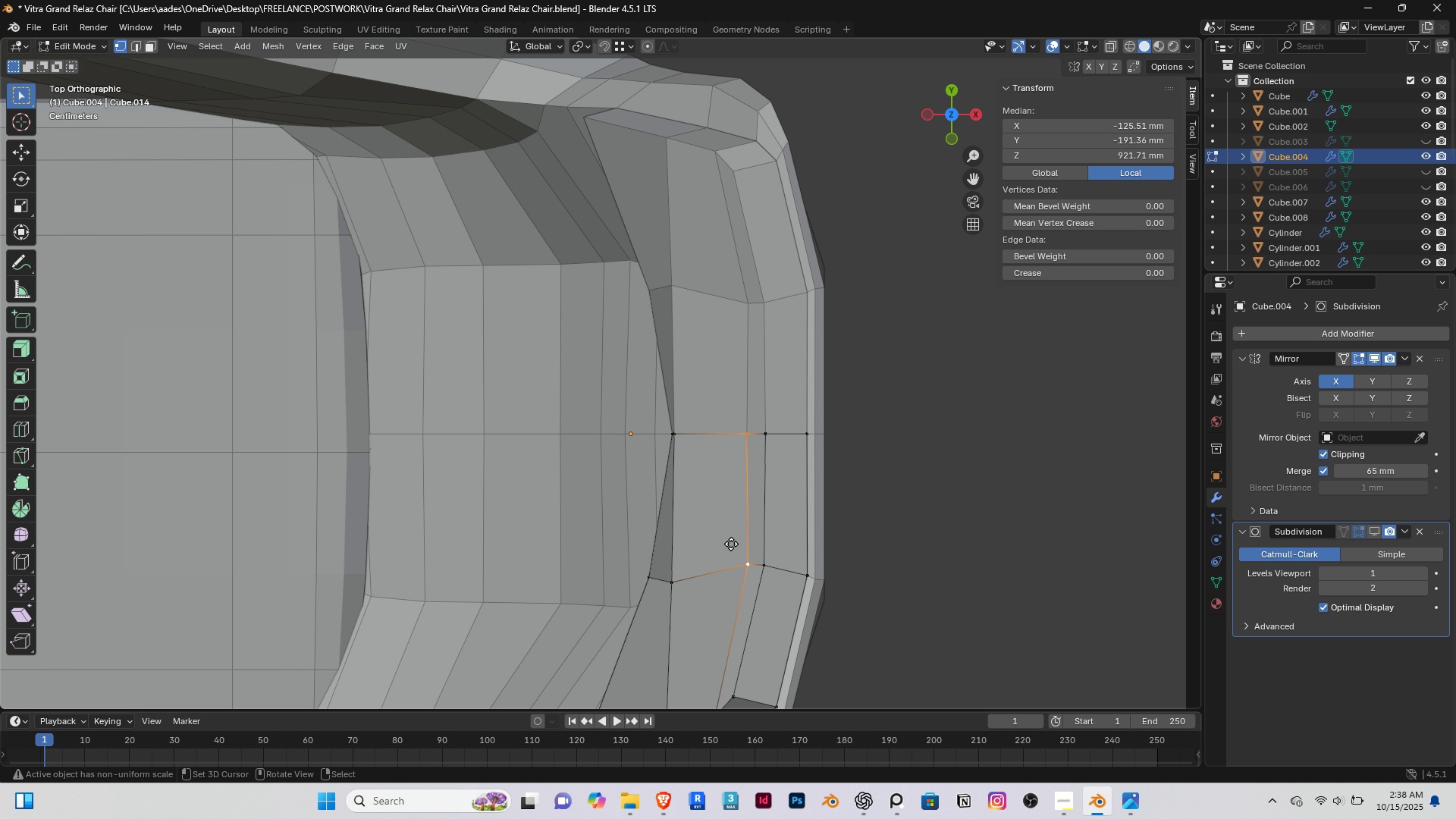 
key(G)
 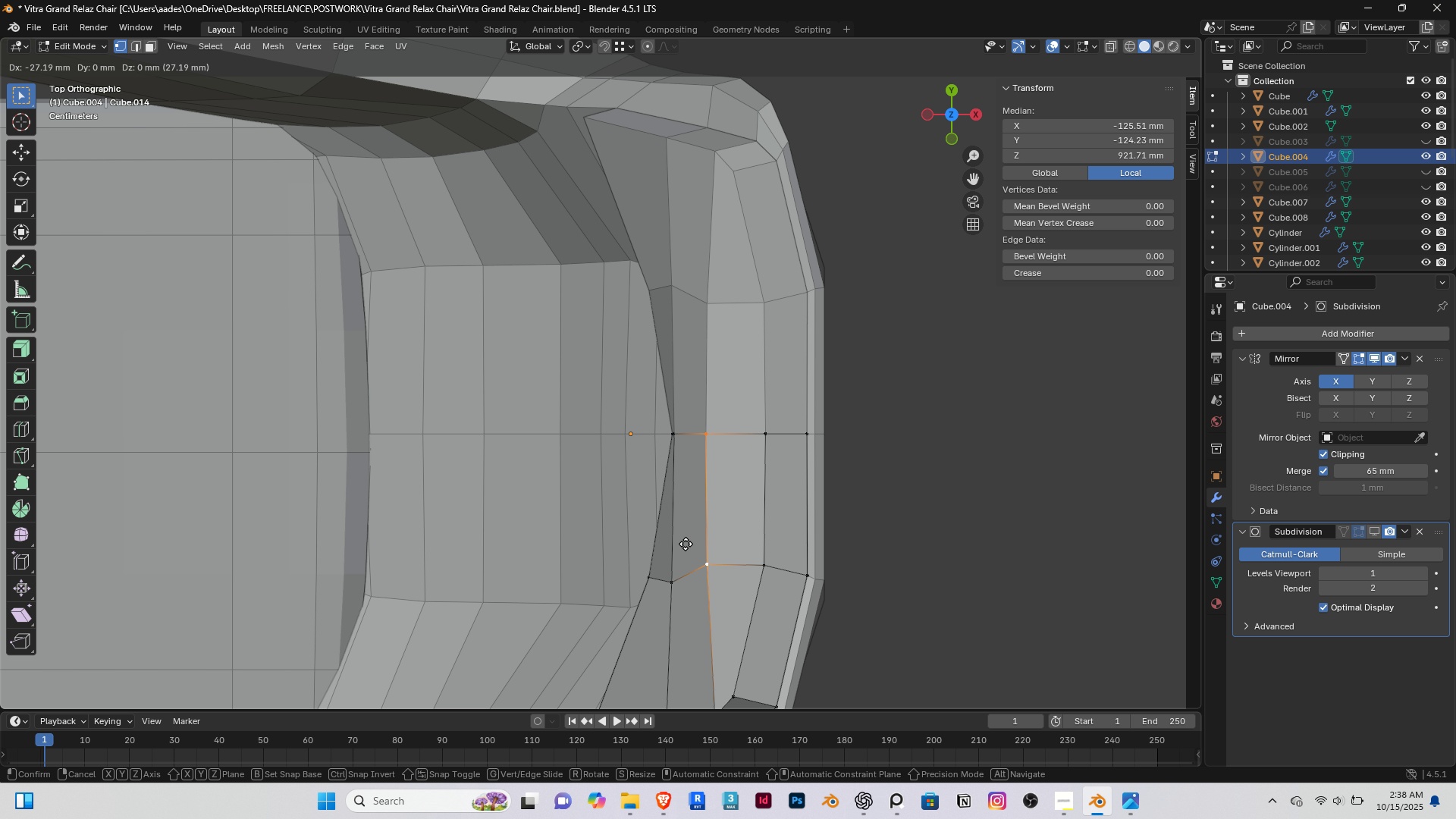 
left_click([682, 544])
 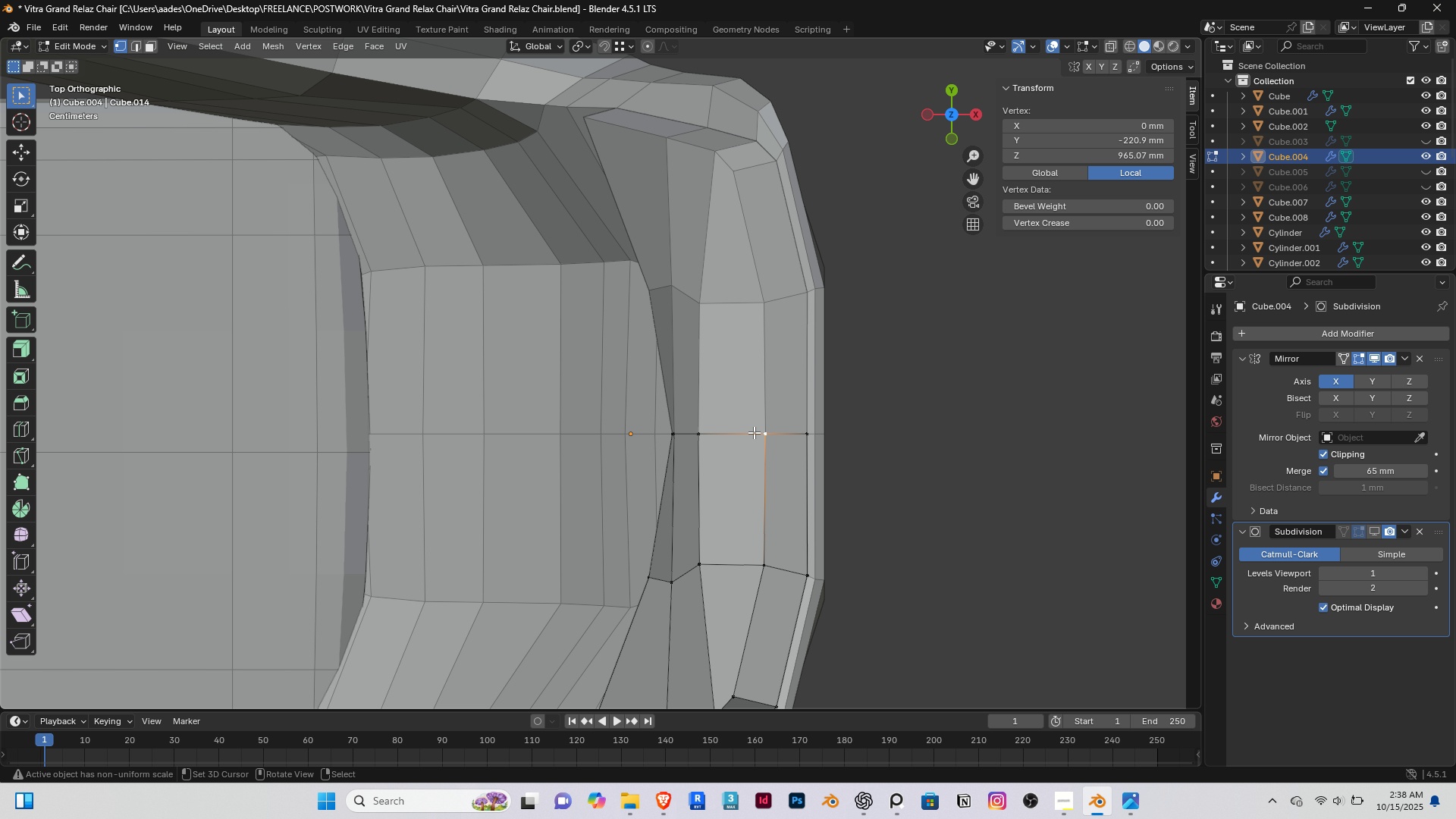 
right_click([754, 432])
 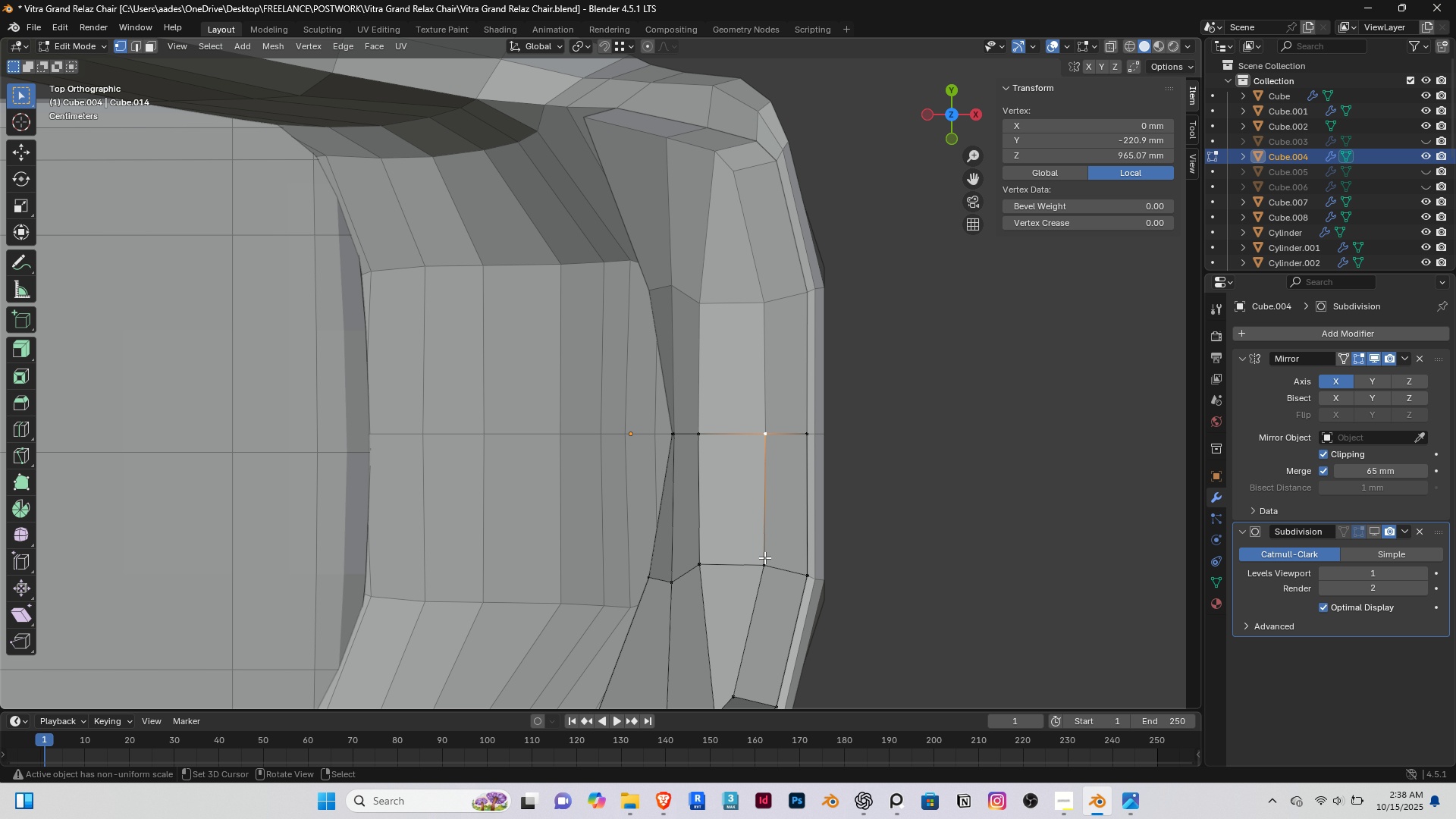 
hold_key(key=ShiftRight, duration=0.67)
right_click([764, 561])
 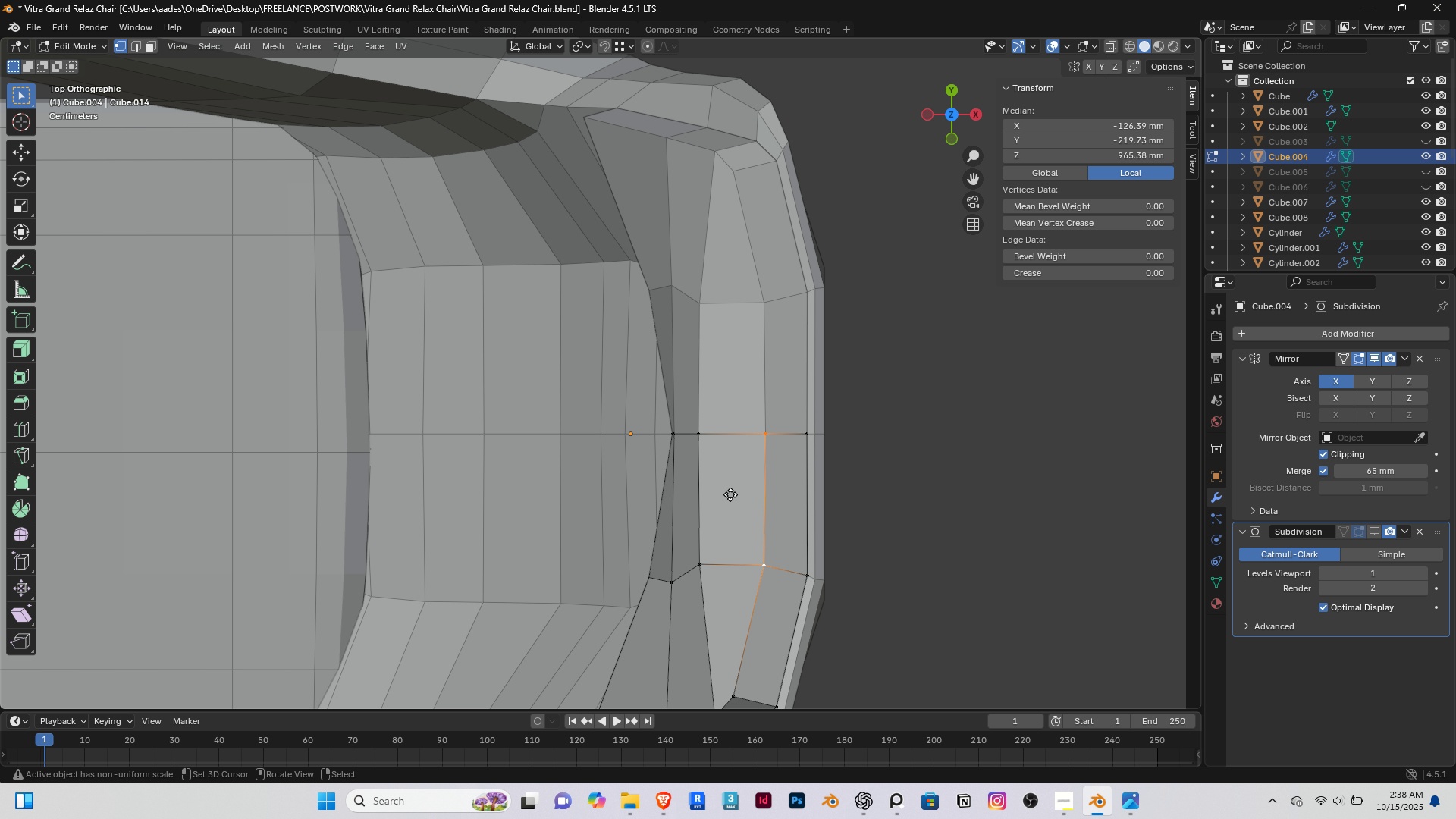 
key(G)
 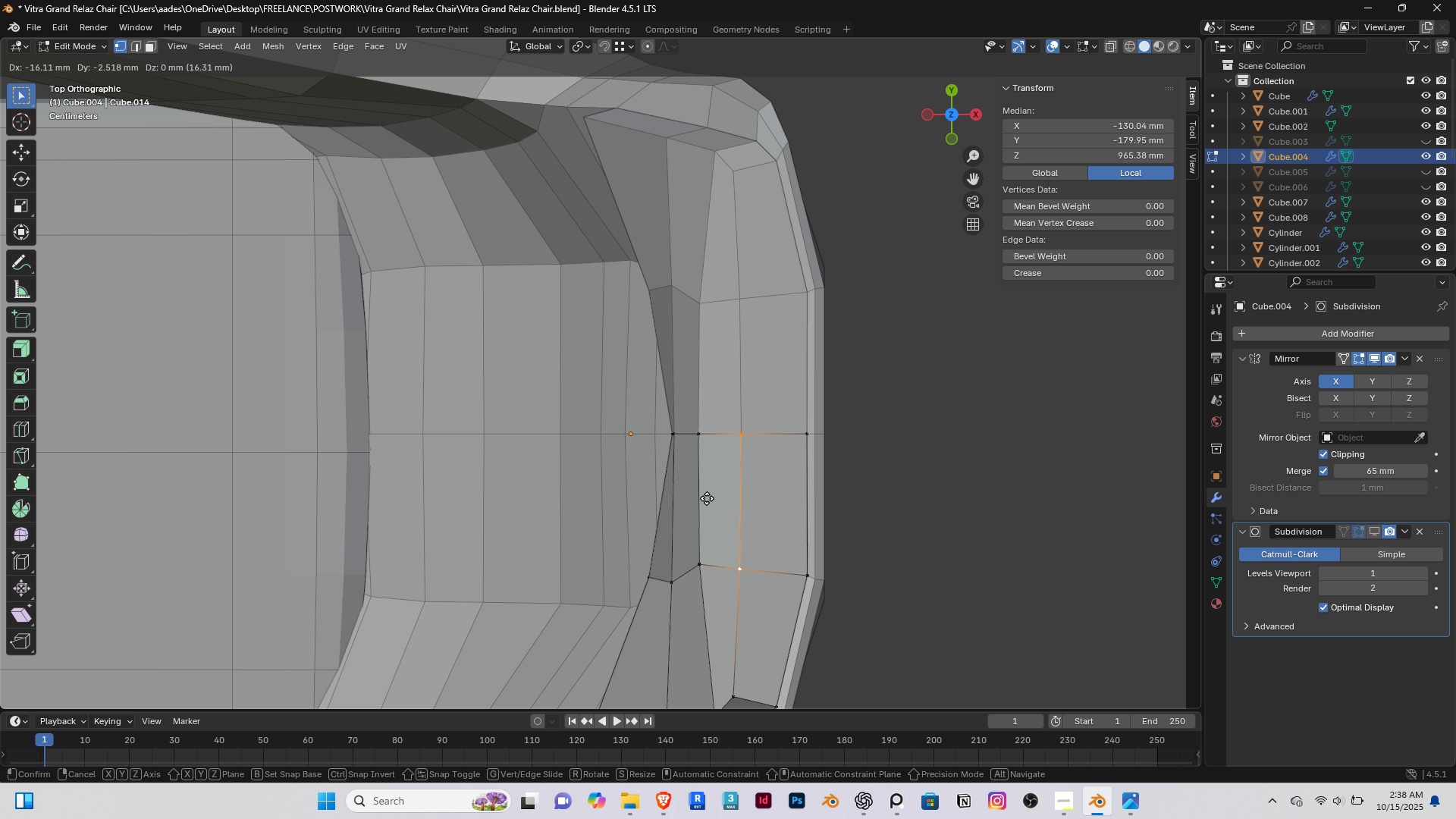 
left_click([707, 498])
 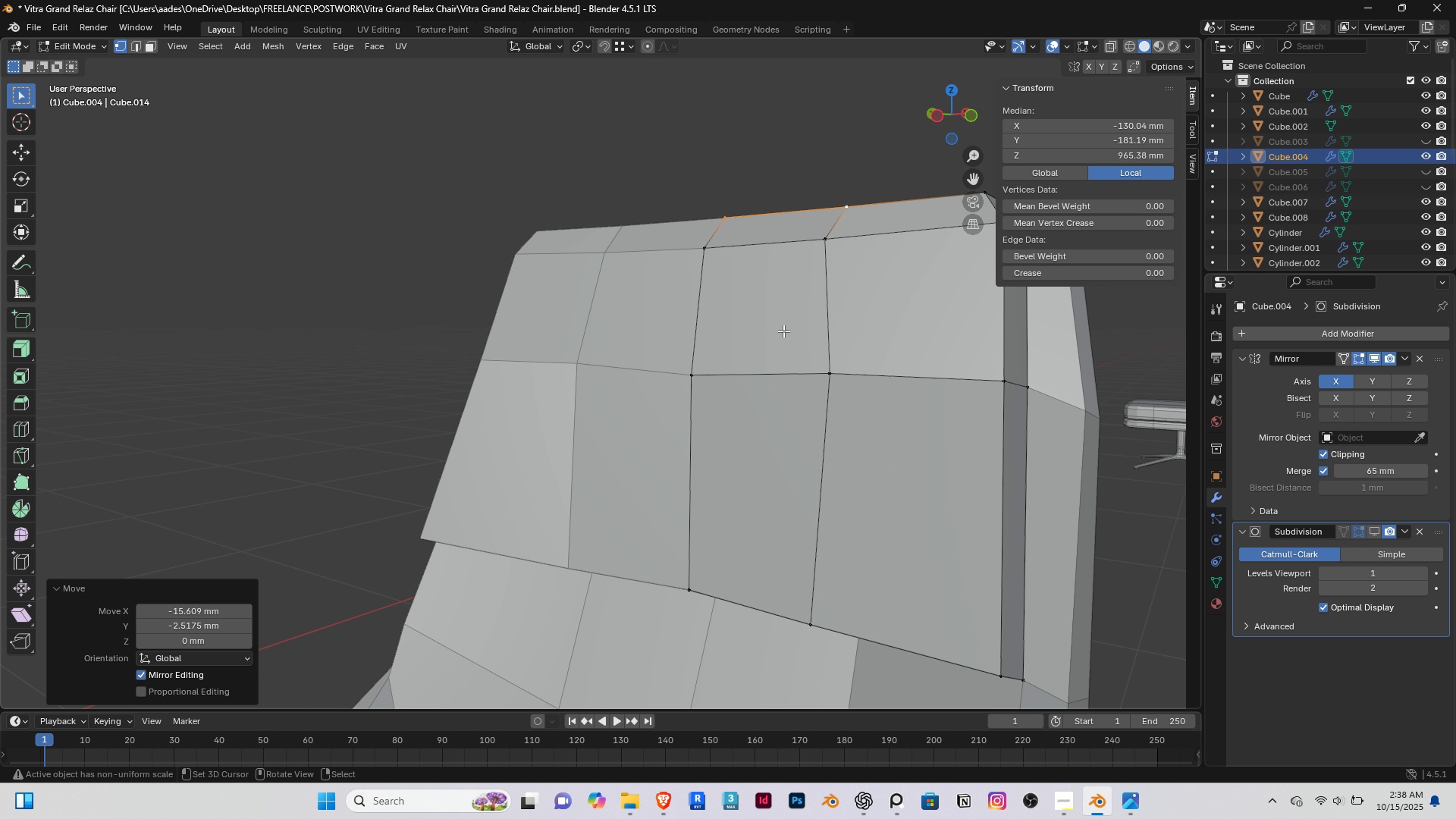 
scroll: coordinate [739, 381], scroll_direction: down, amount: 2.0
 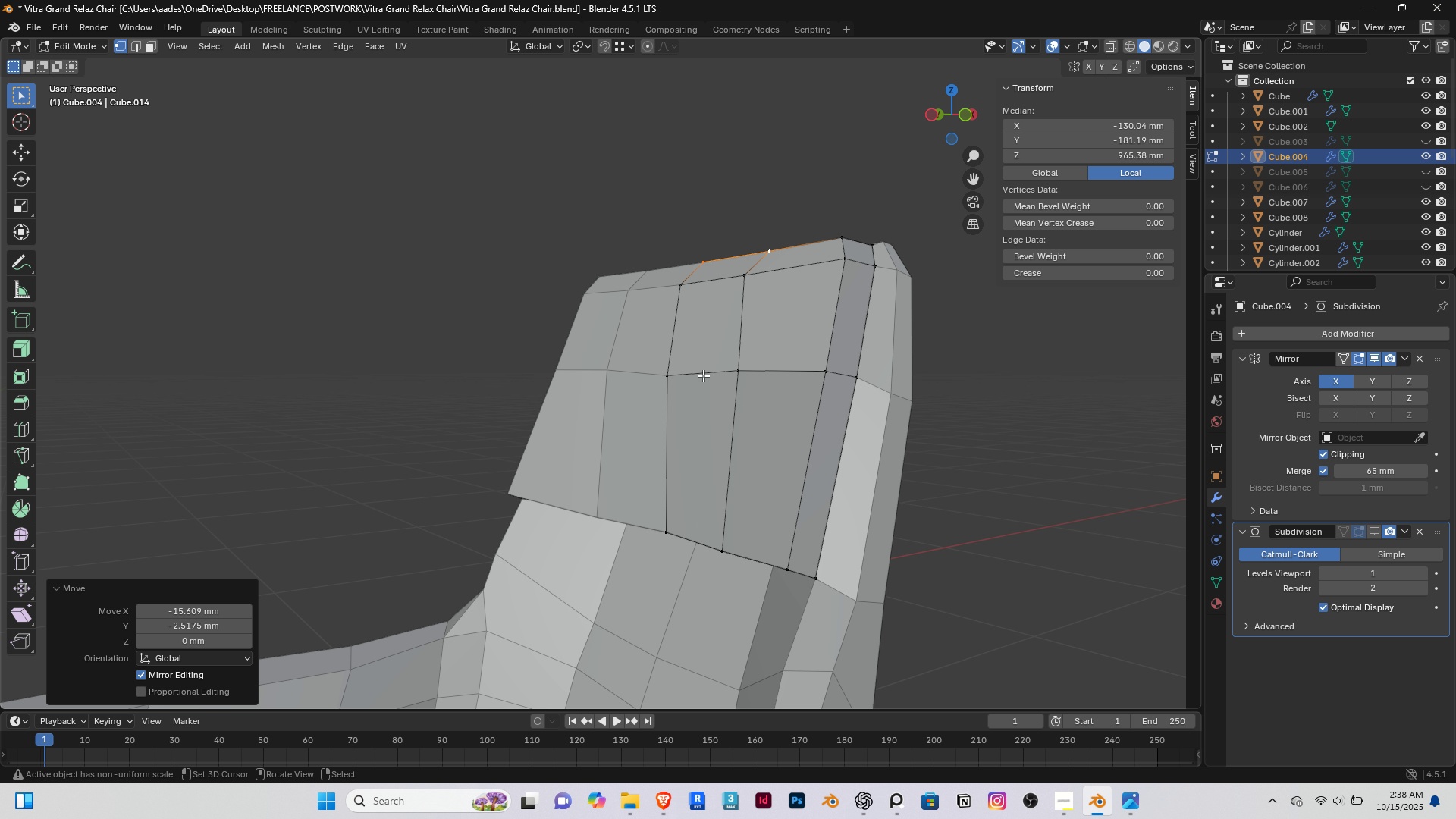 
key(End)
 